 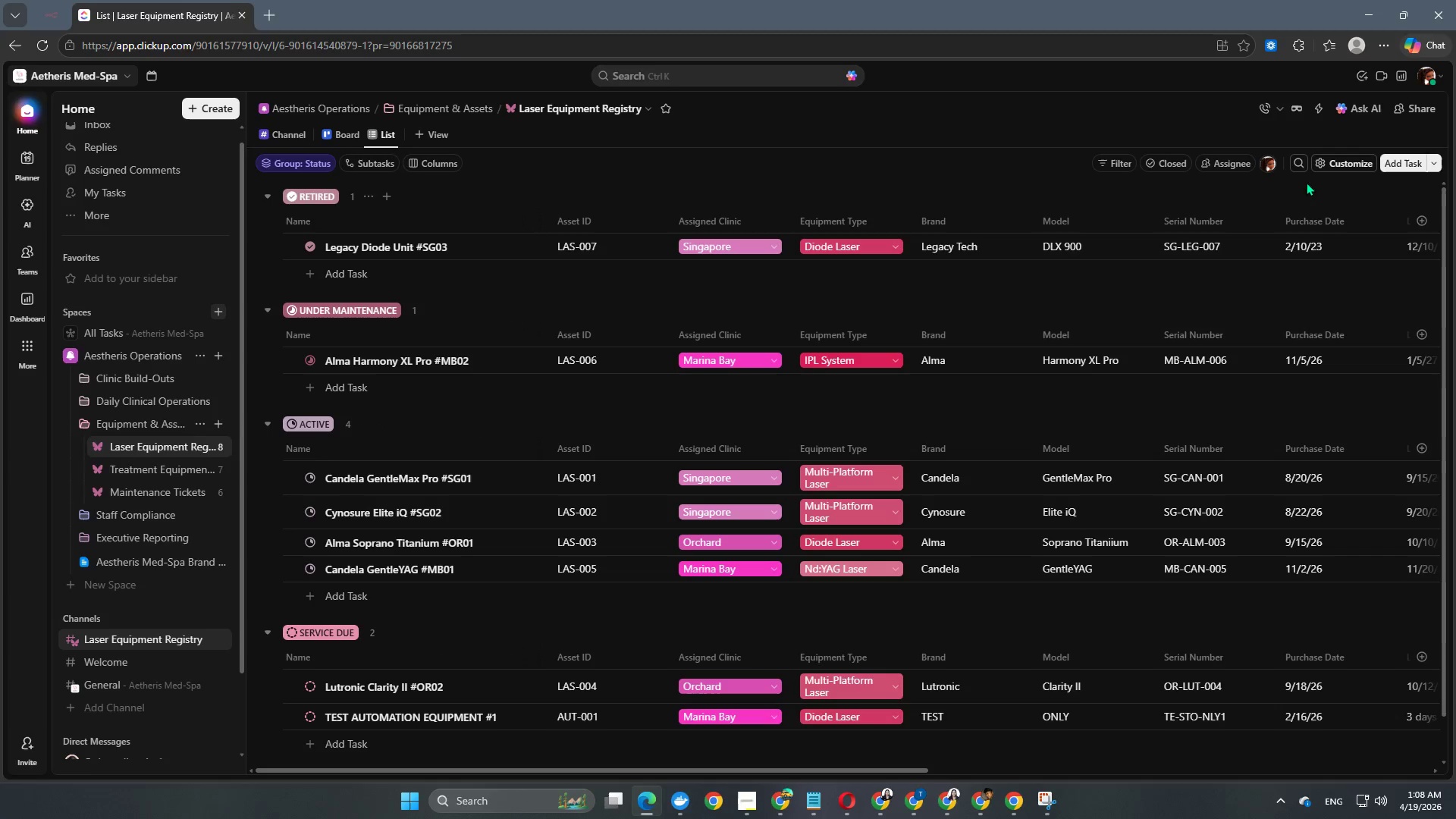 
left_click([1320, 115])
 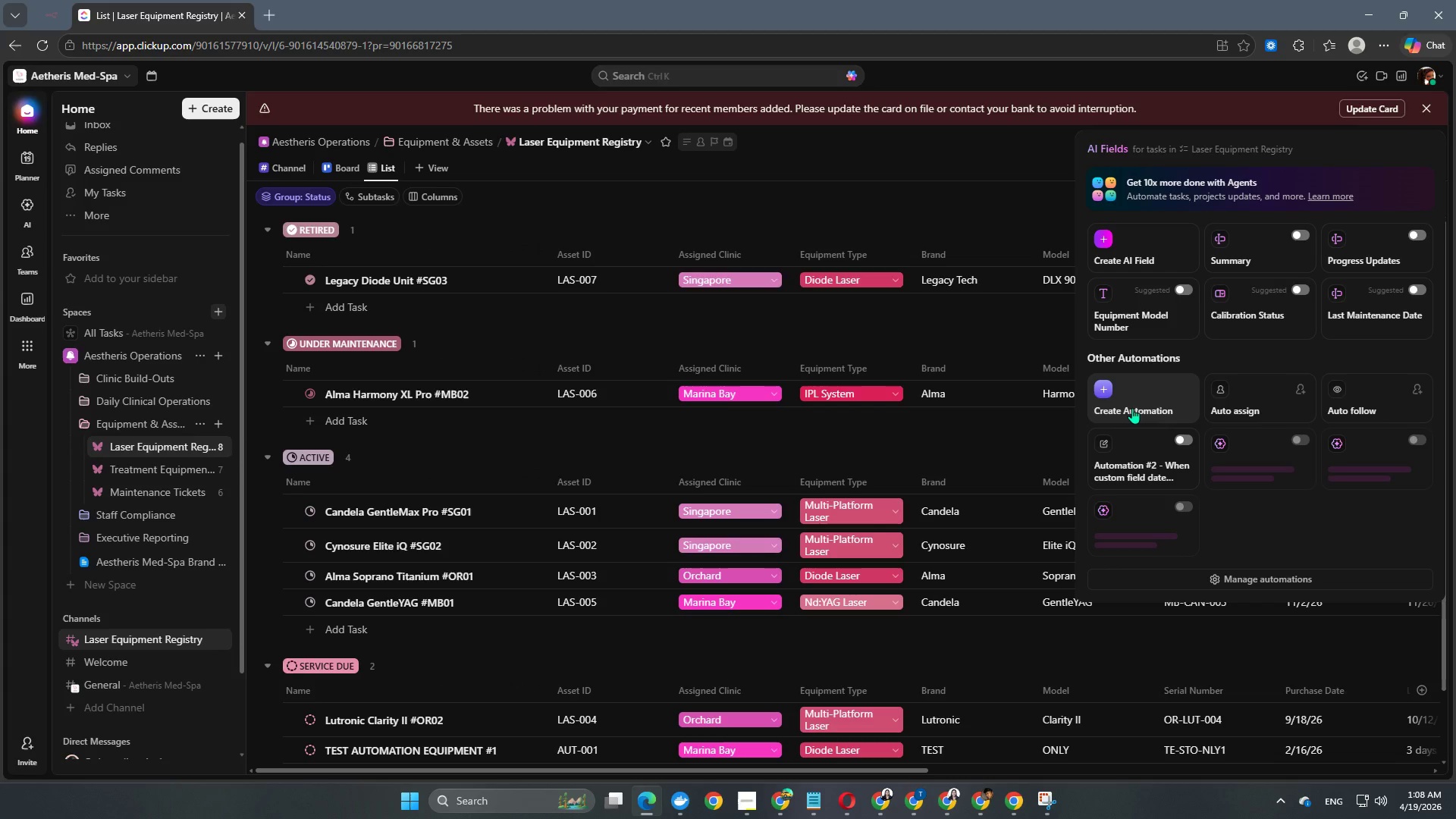 
wait(6.02)
 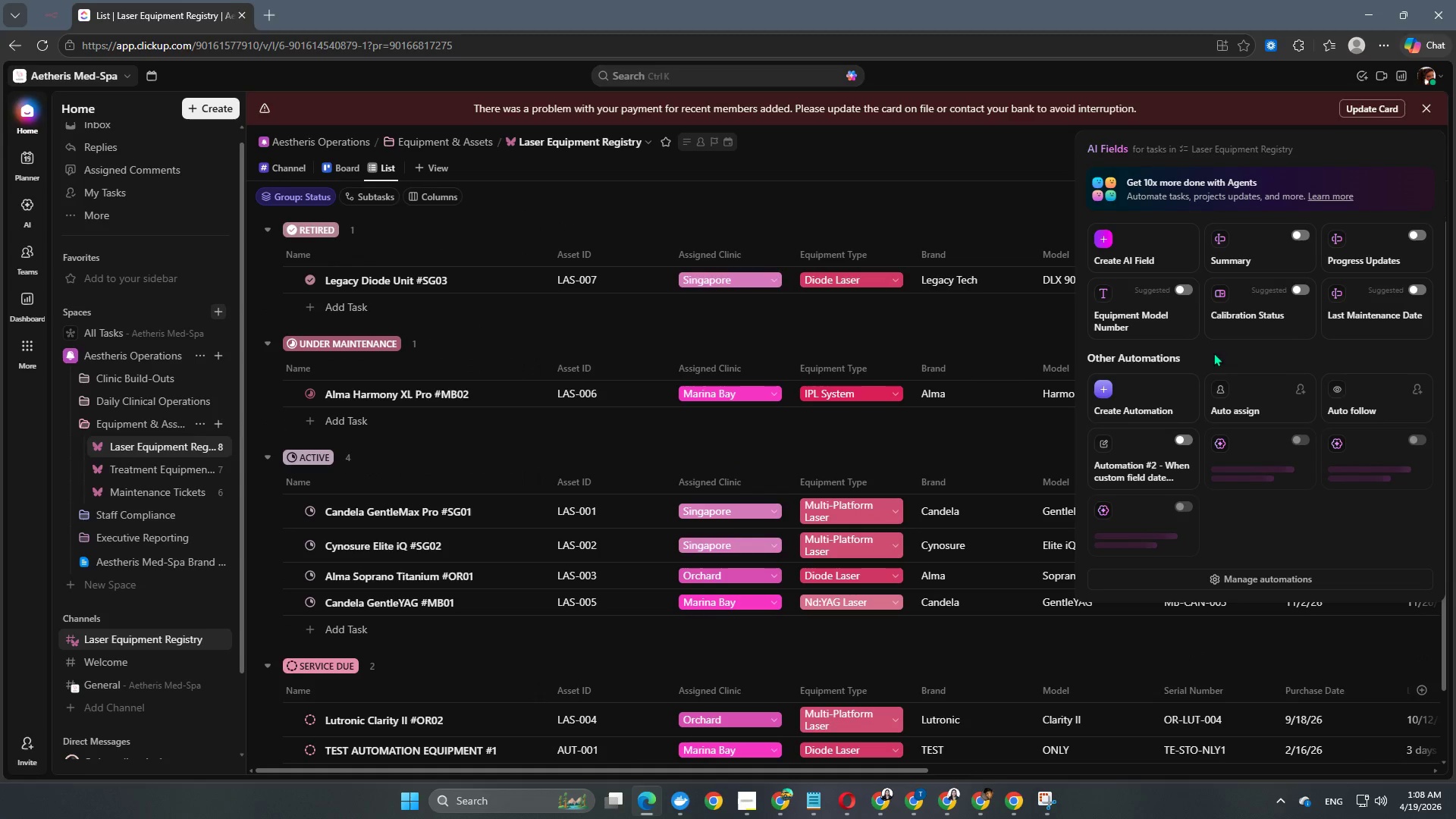 
left_click([1132, 408])
 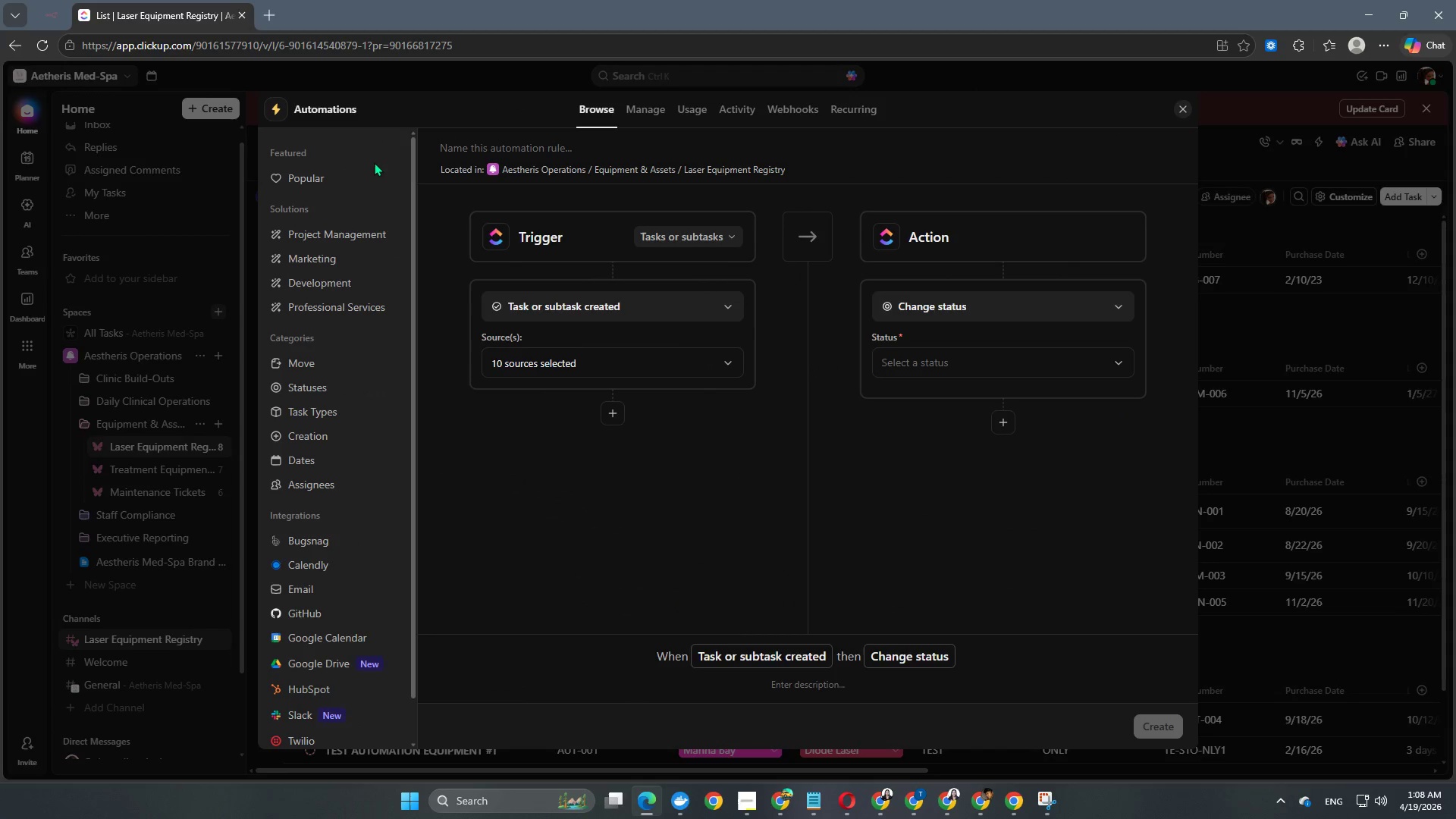 
left_click([685, 241])
 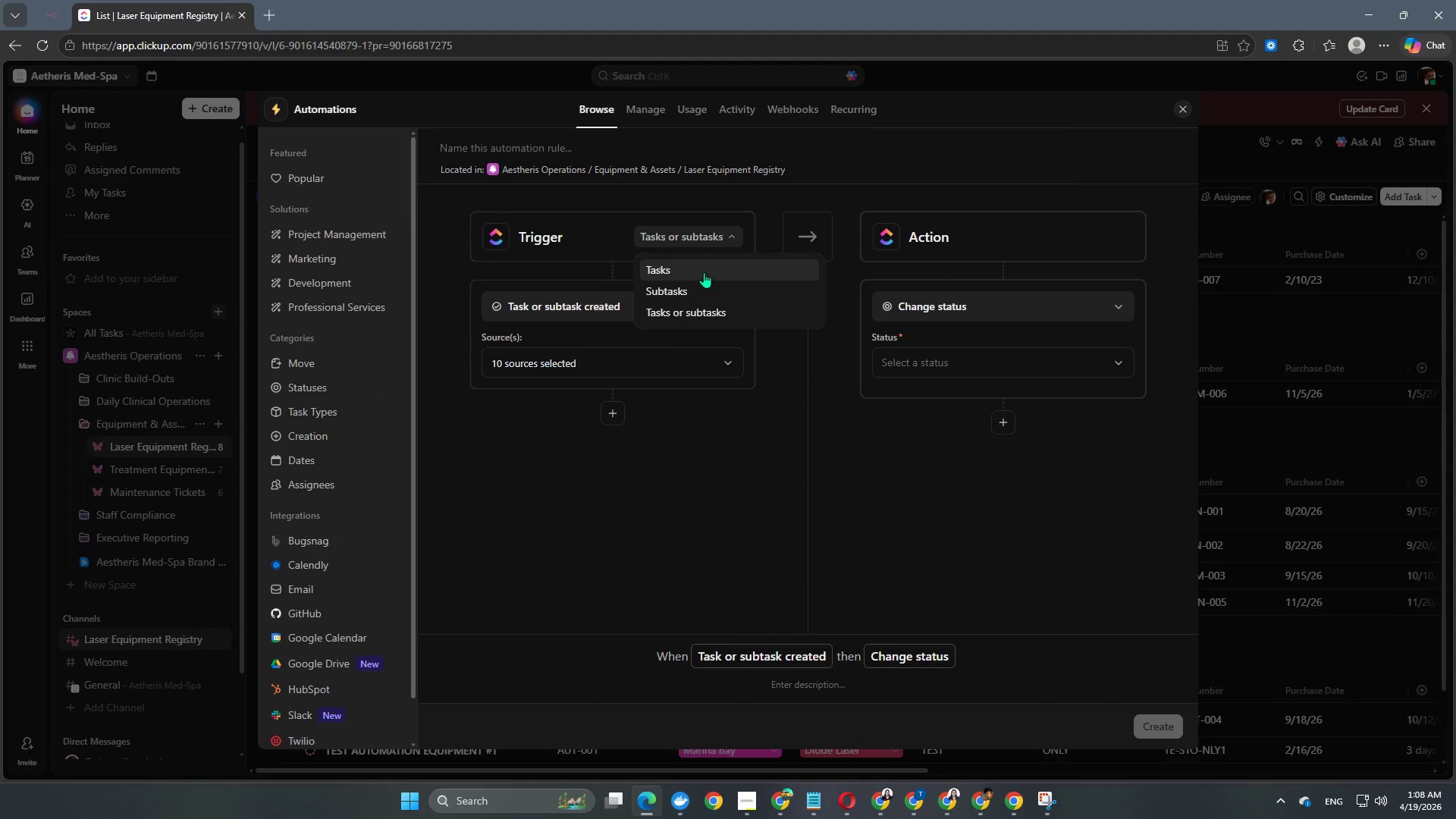 
scroll: coordinate [599, 259], scroll_direction: up, amount: 2.0
 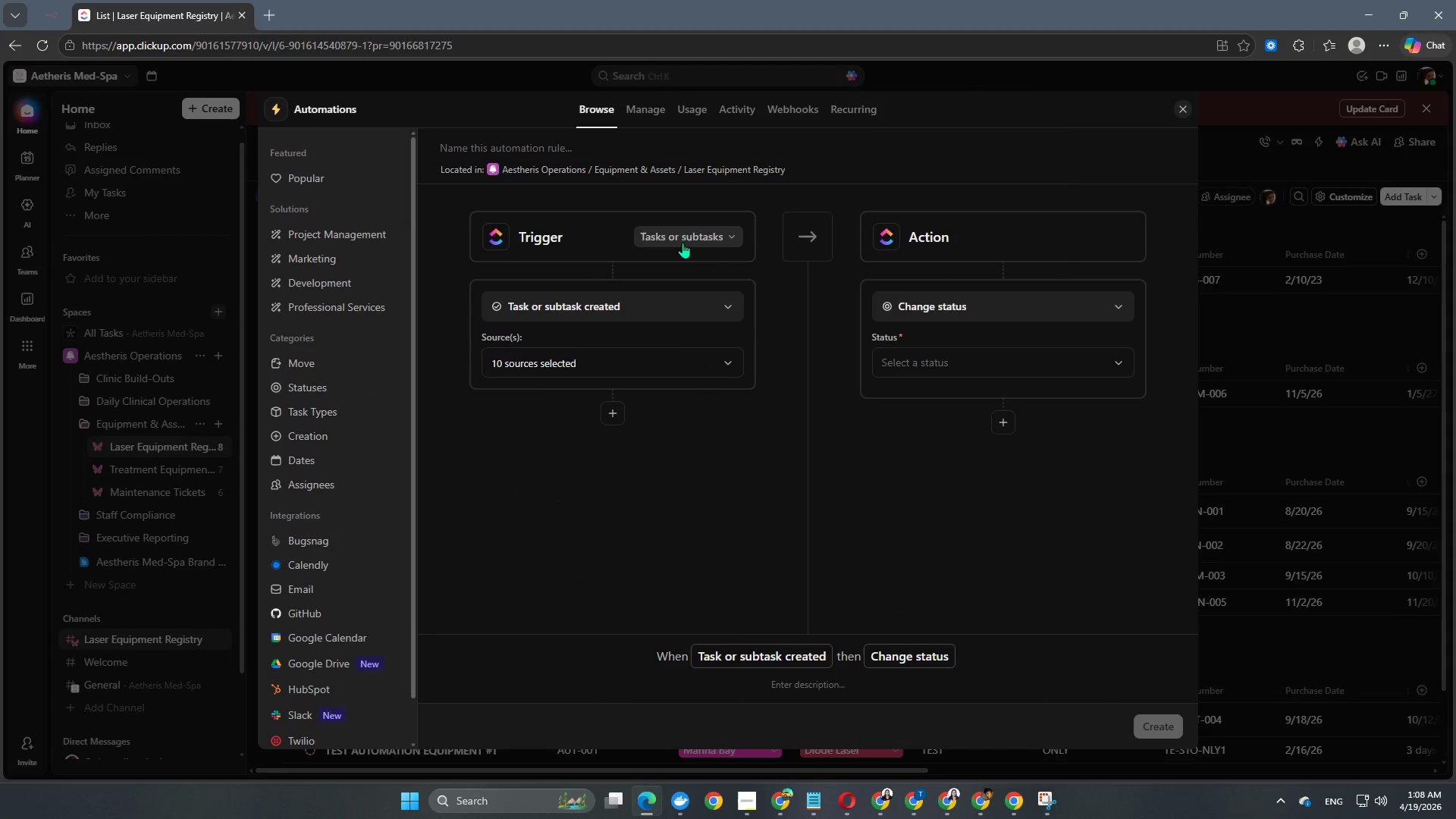 
left_click([704, 271])
 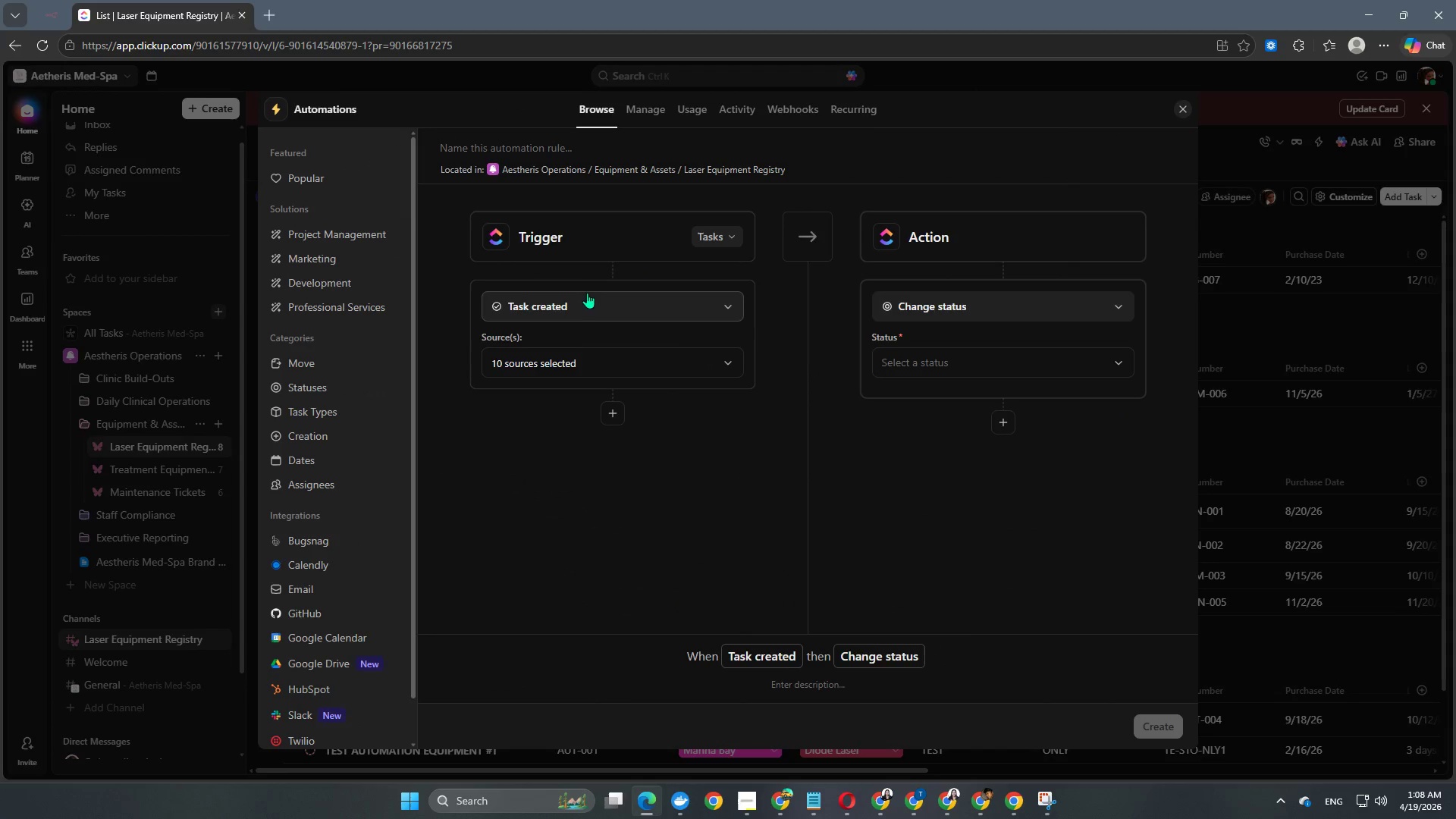 
left_click([585, 312])
 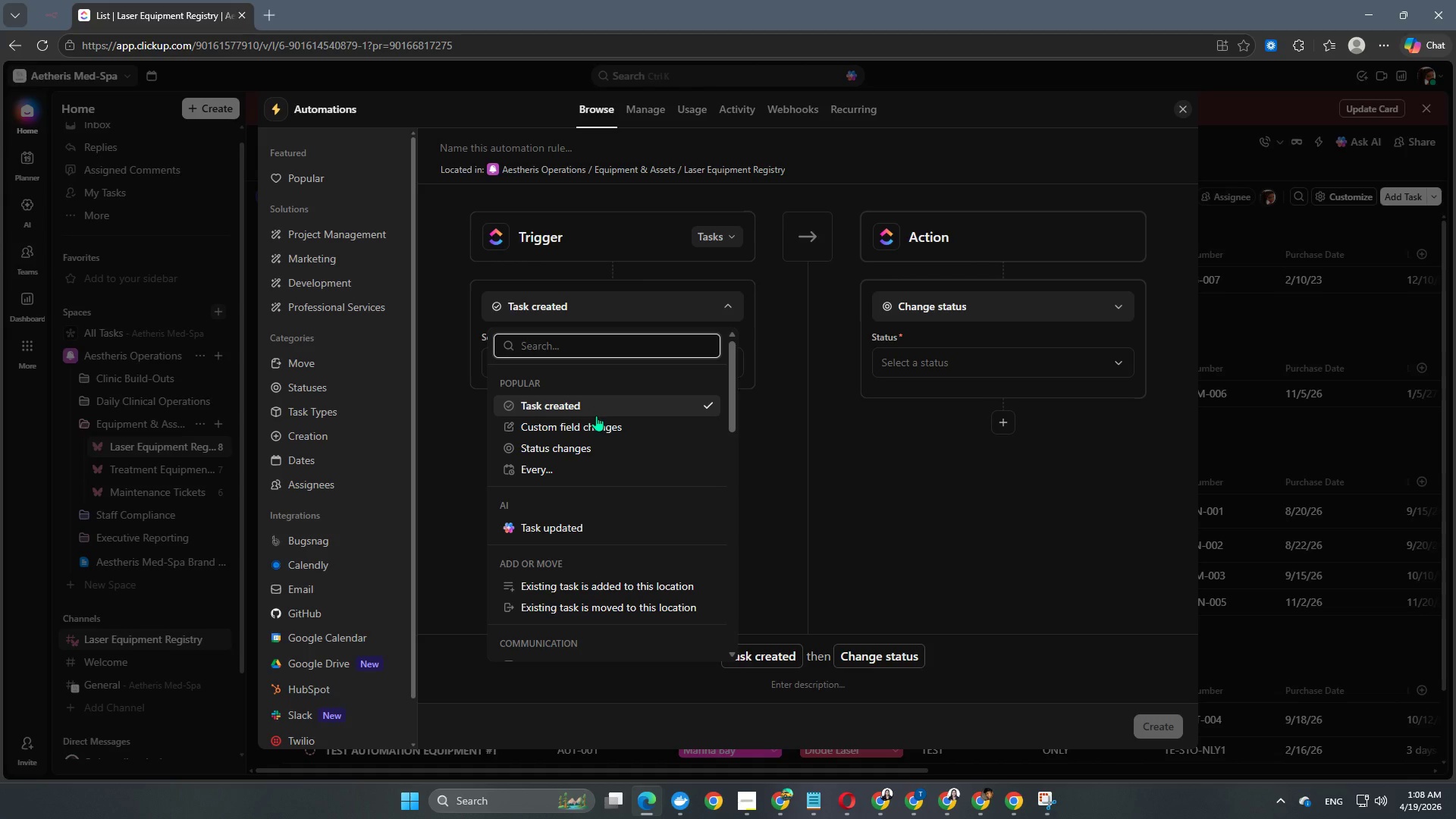 
type(date)
 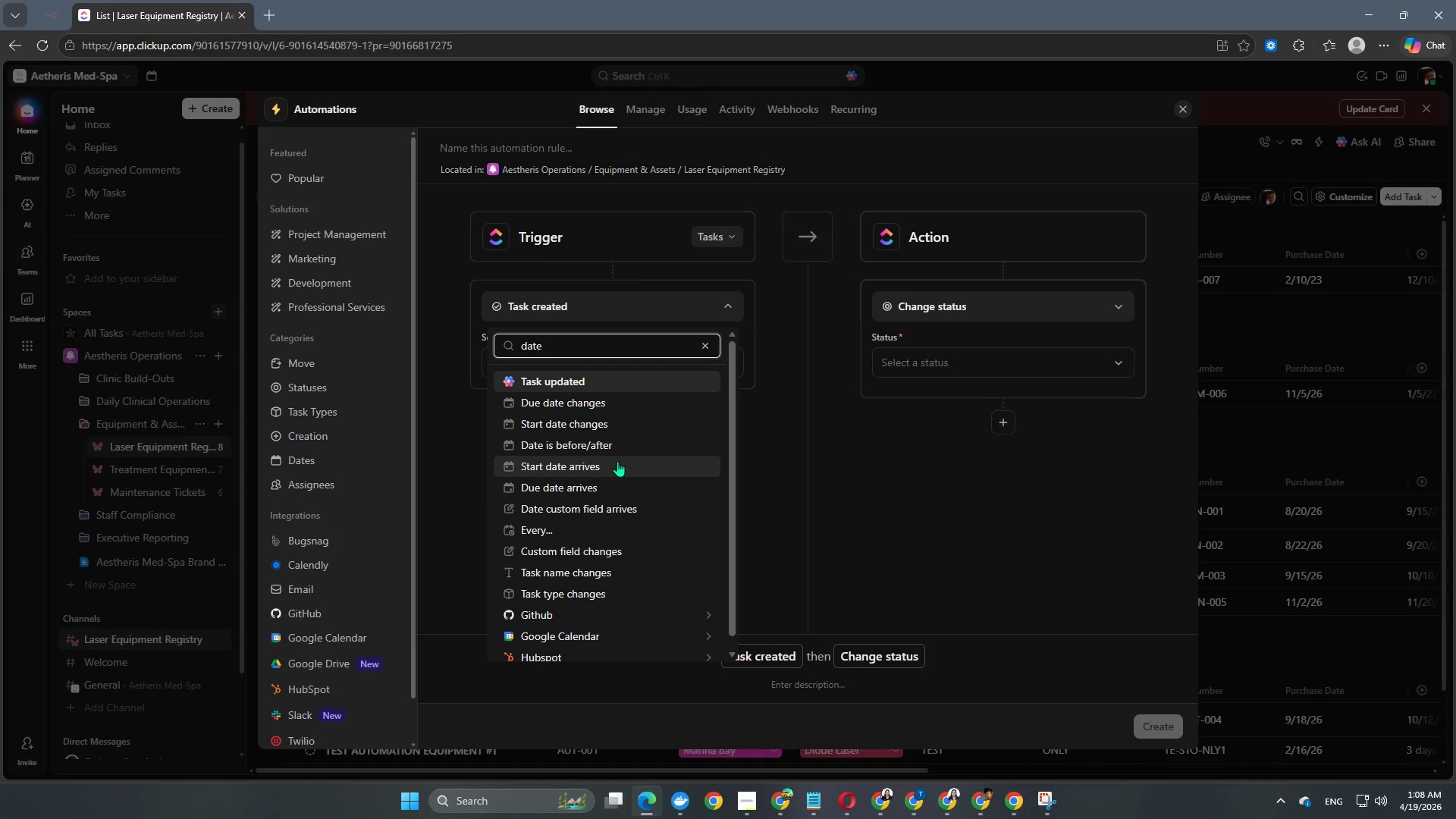 
wait(6.23)
 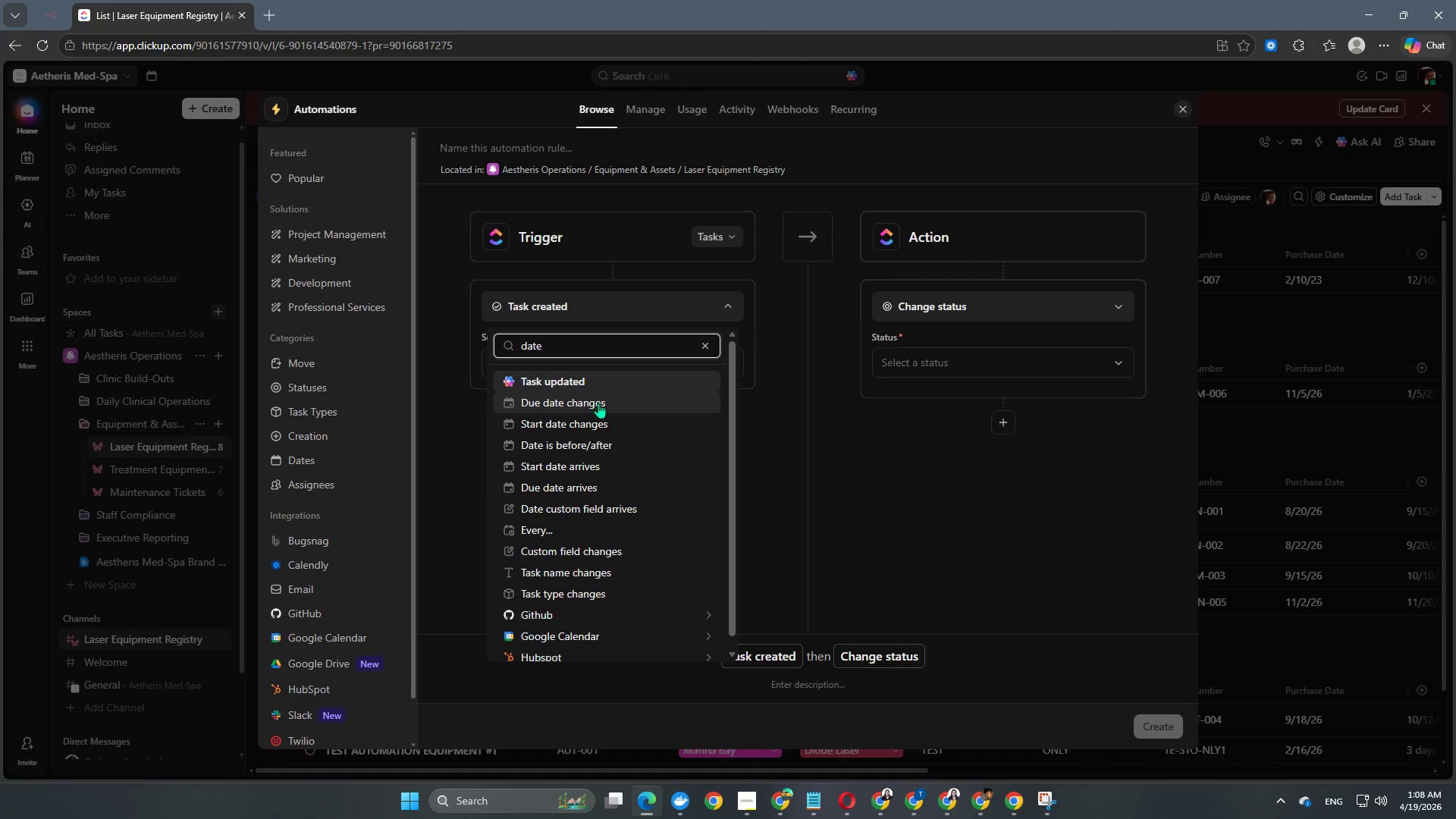 
left_click([606, 512])
 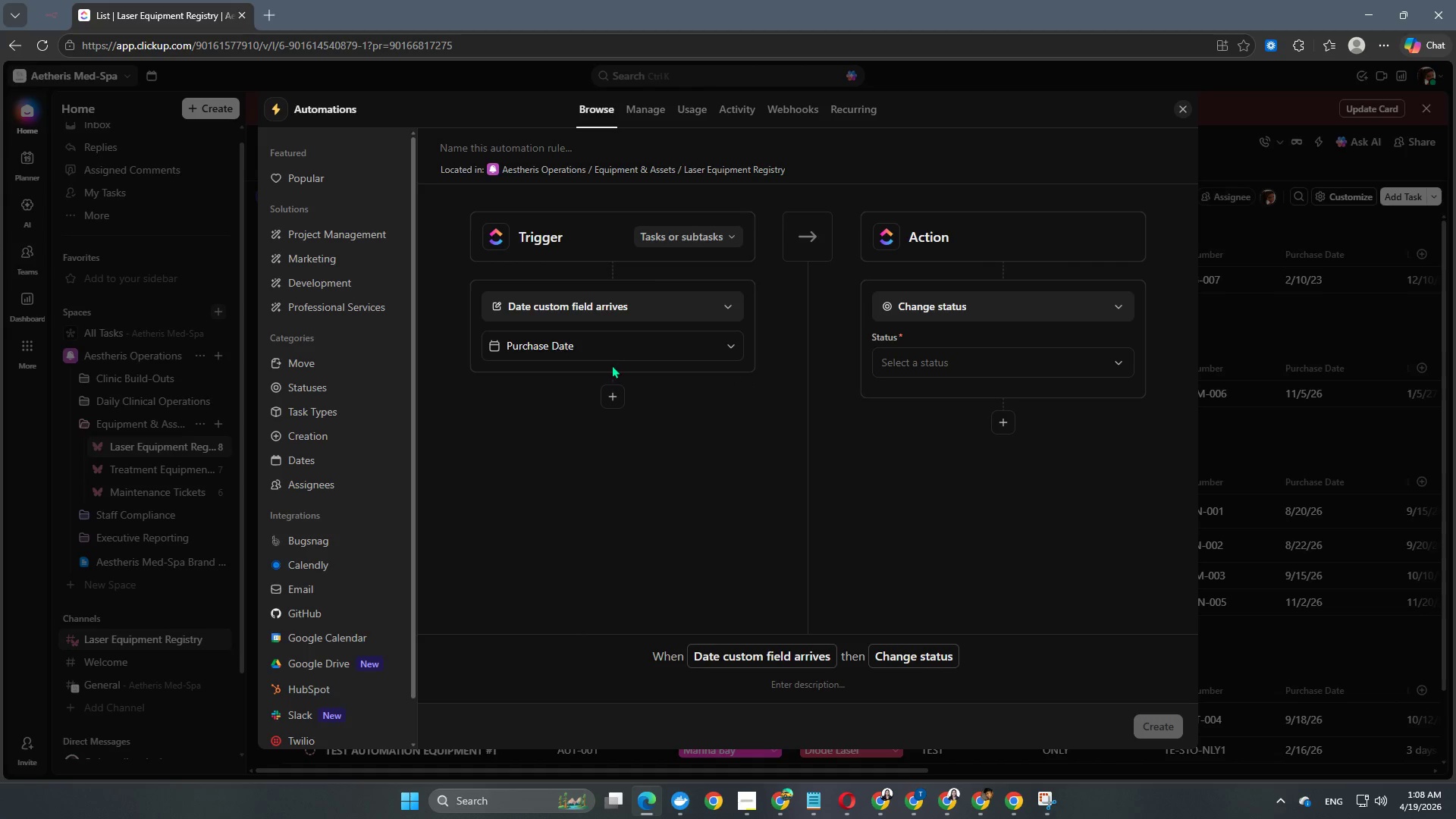 
left_click([614, 351])
 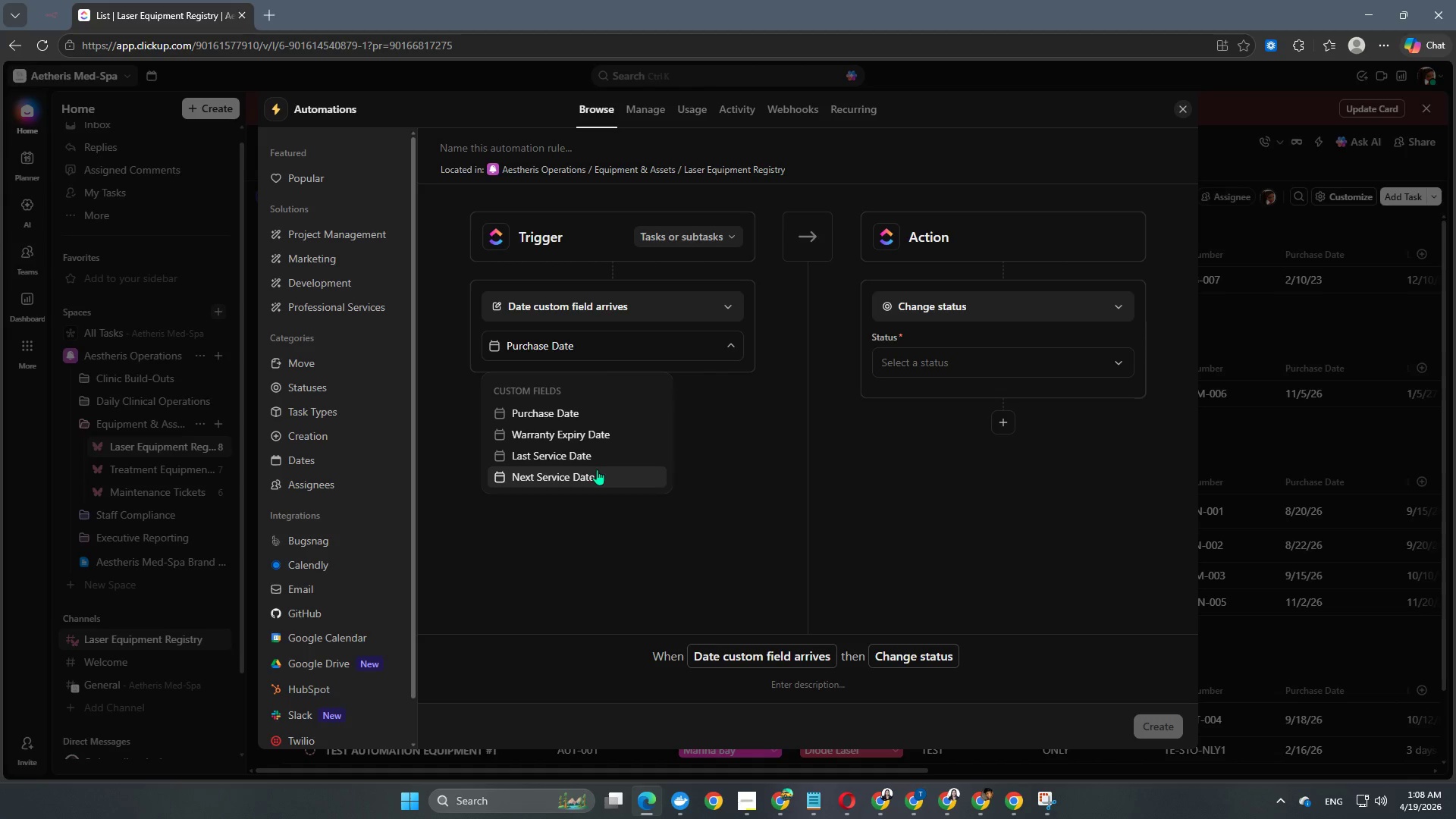 
left_click([596, 471])
 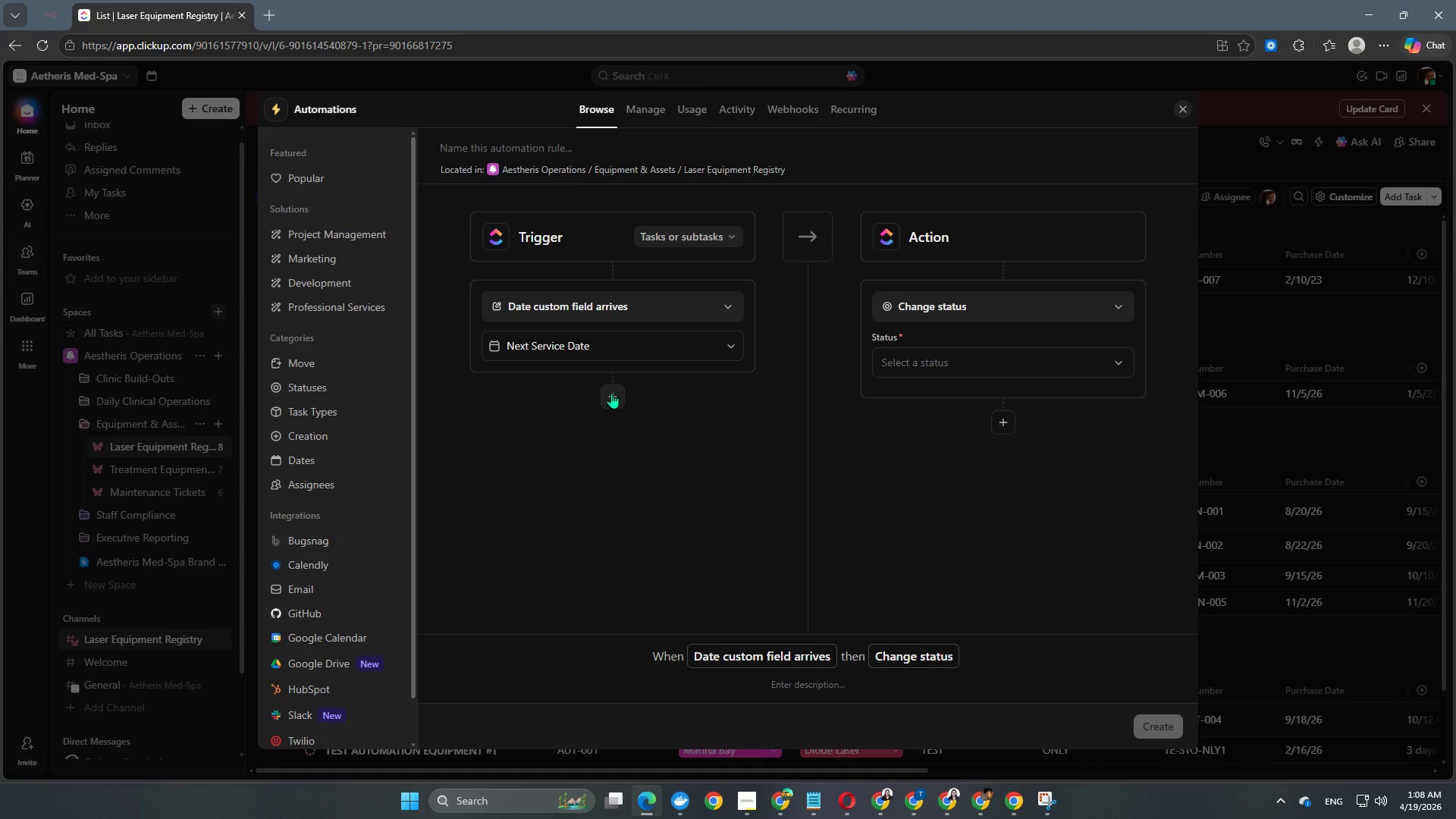 
left_click([611, 393])
 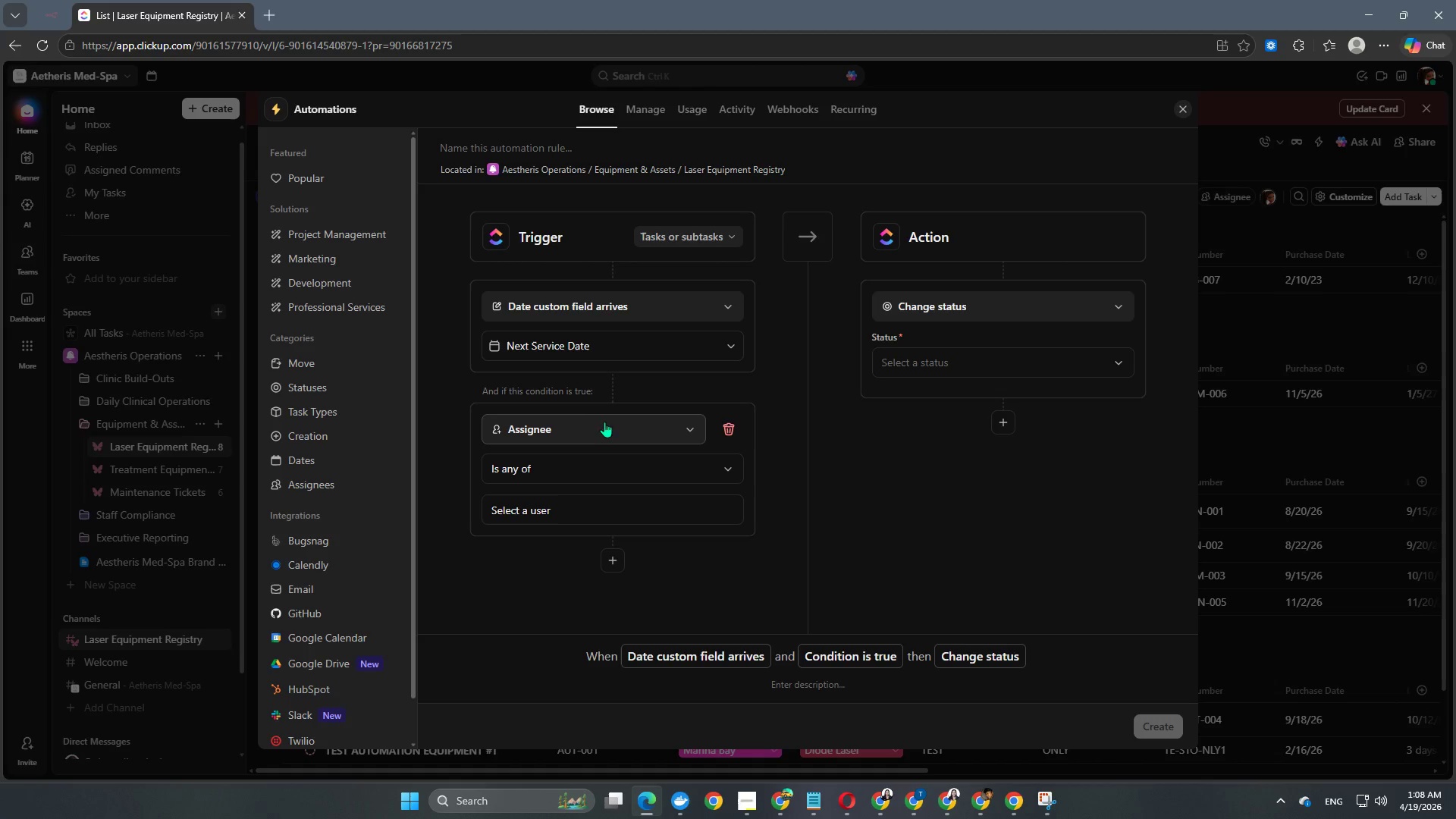 
left_click([601, 431])
 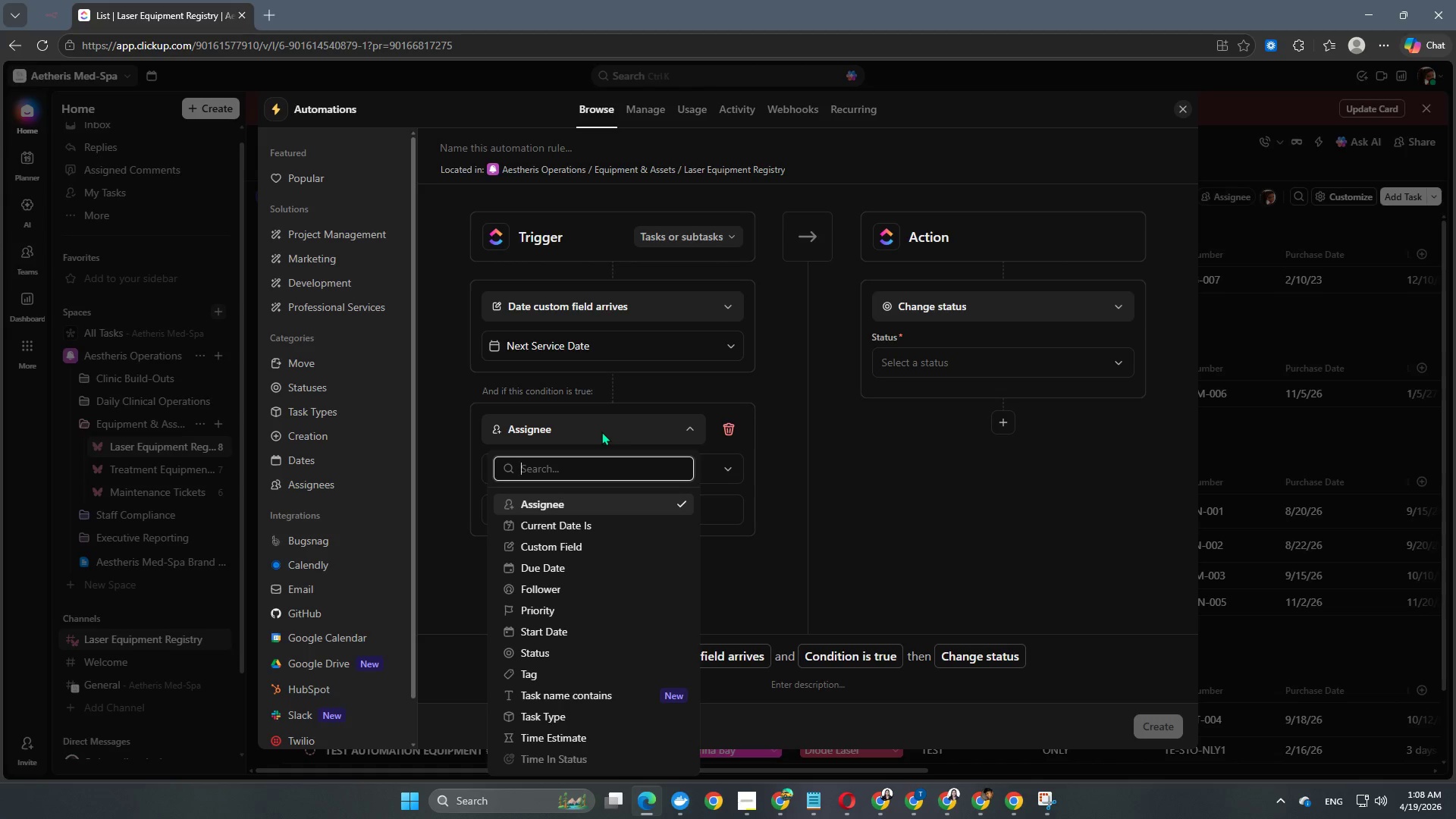 
type(curr)
 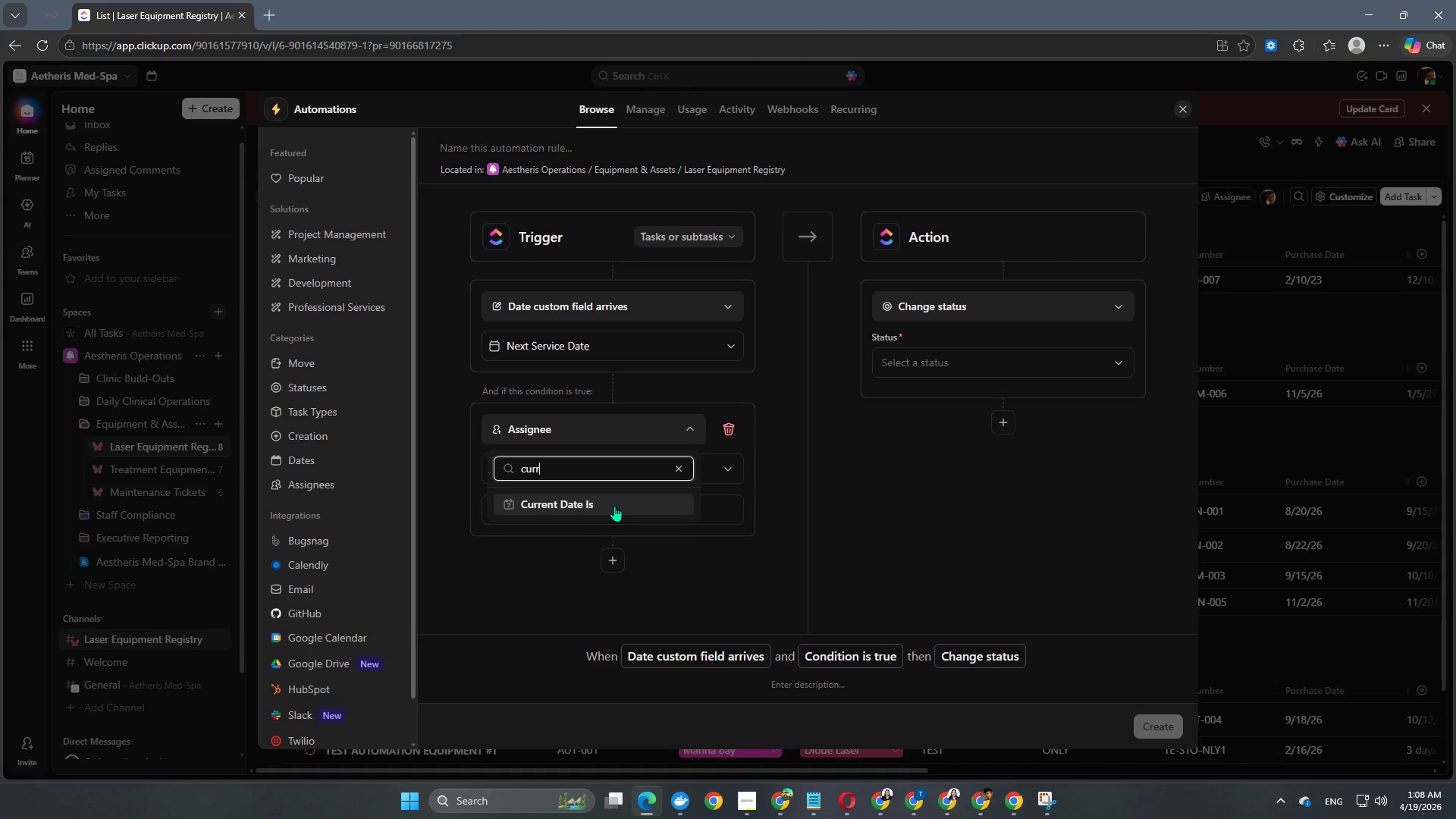 
left_click([614, 506])
 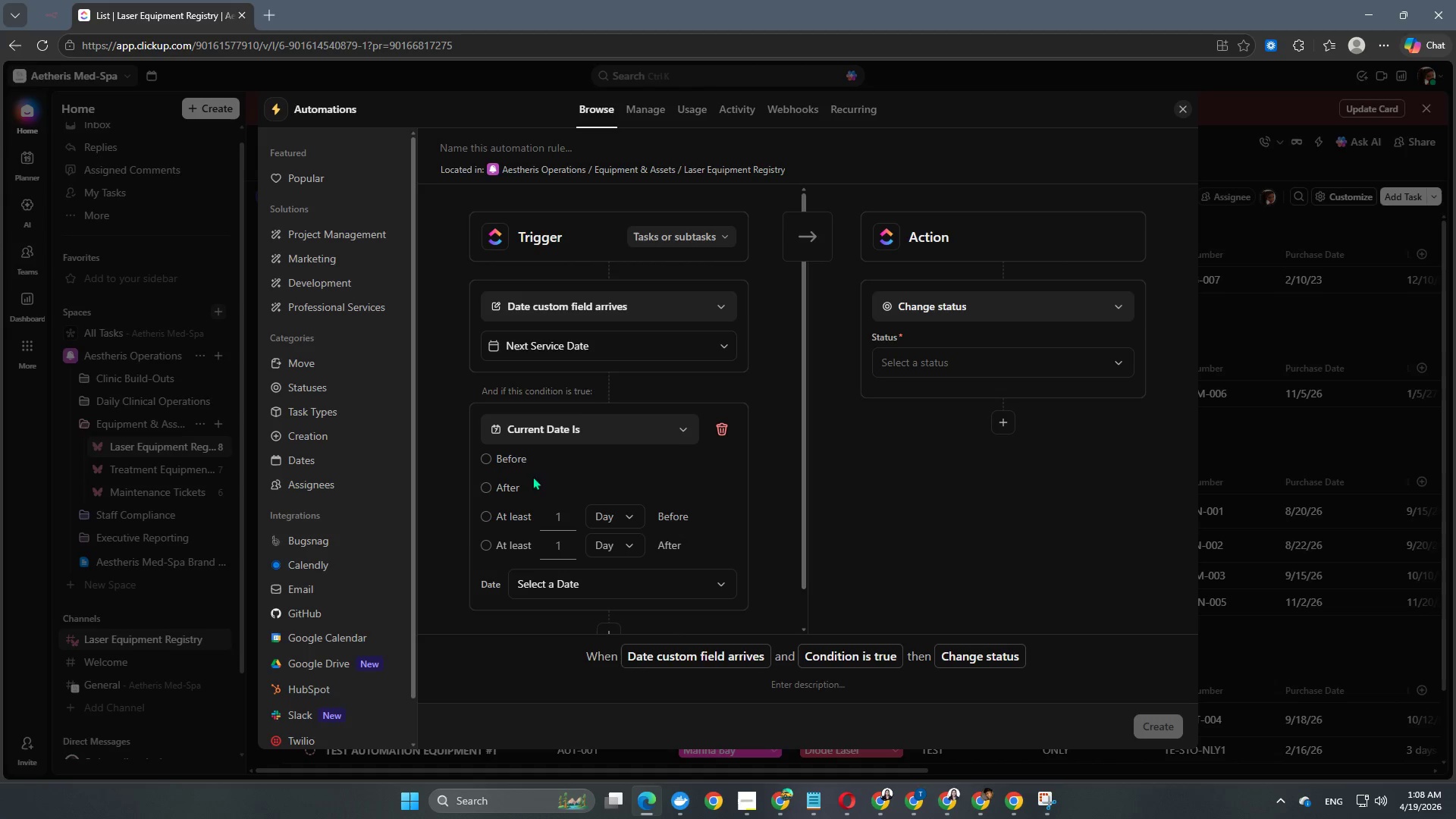 
left_click([513, 458])
 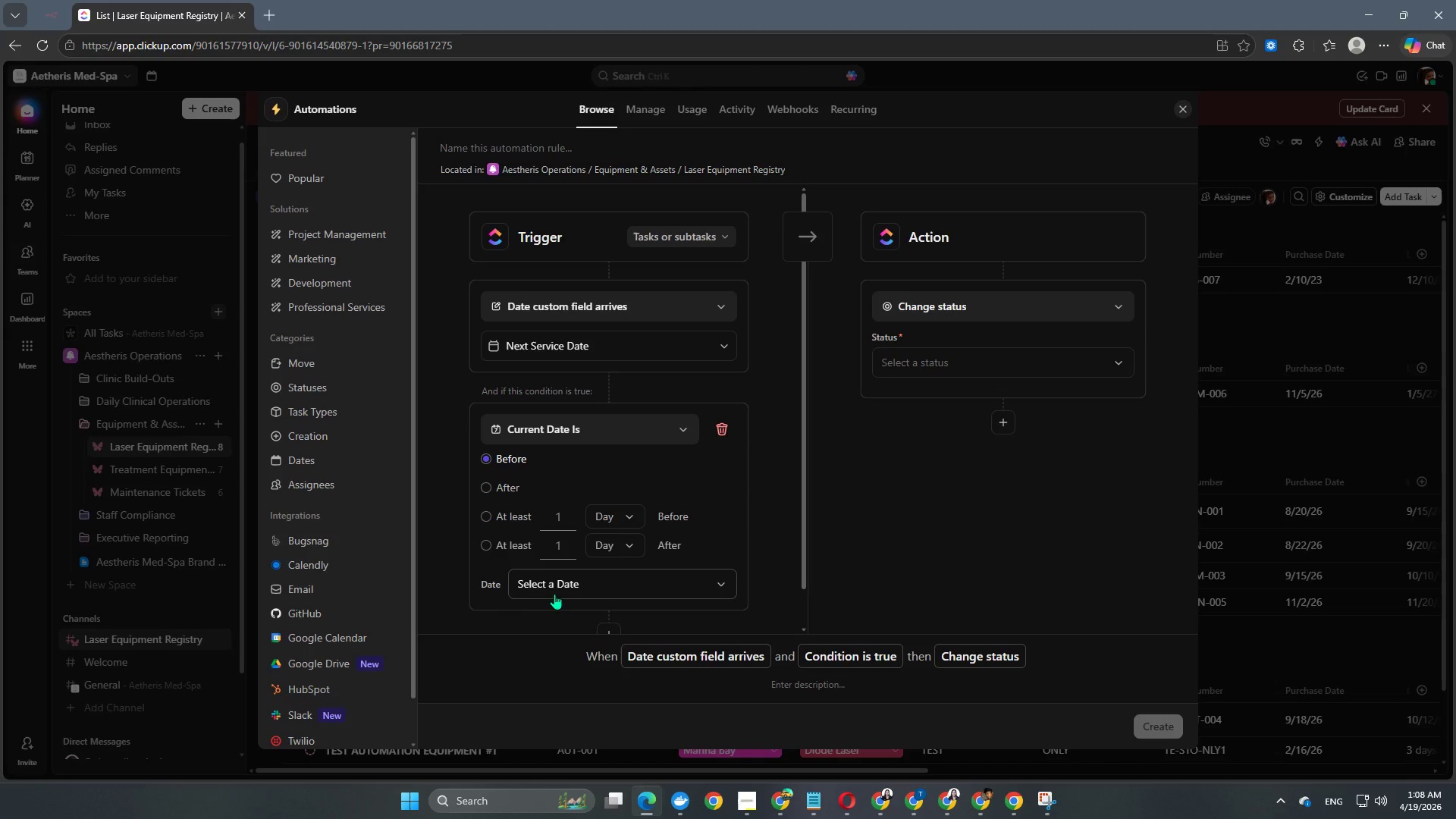 
left_click([559, 586])
 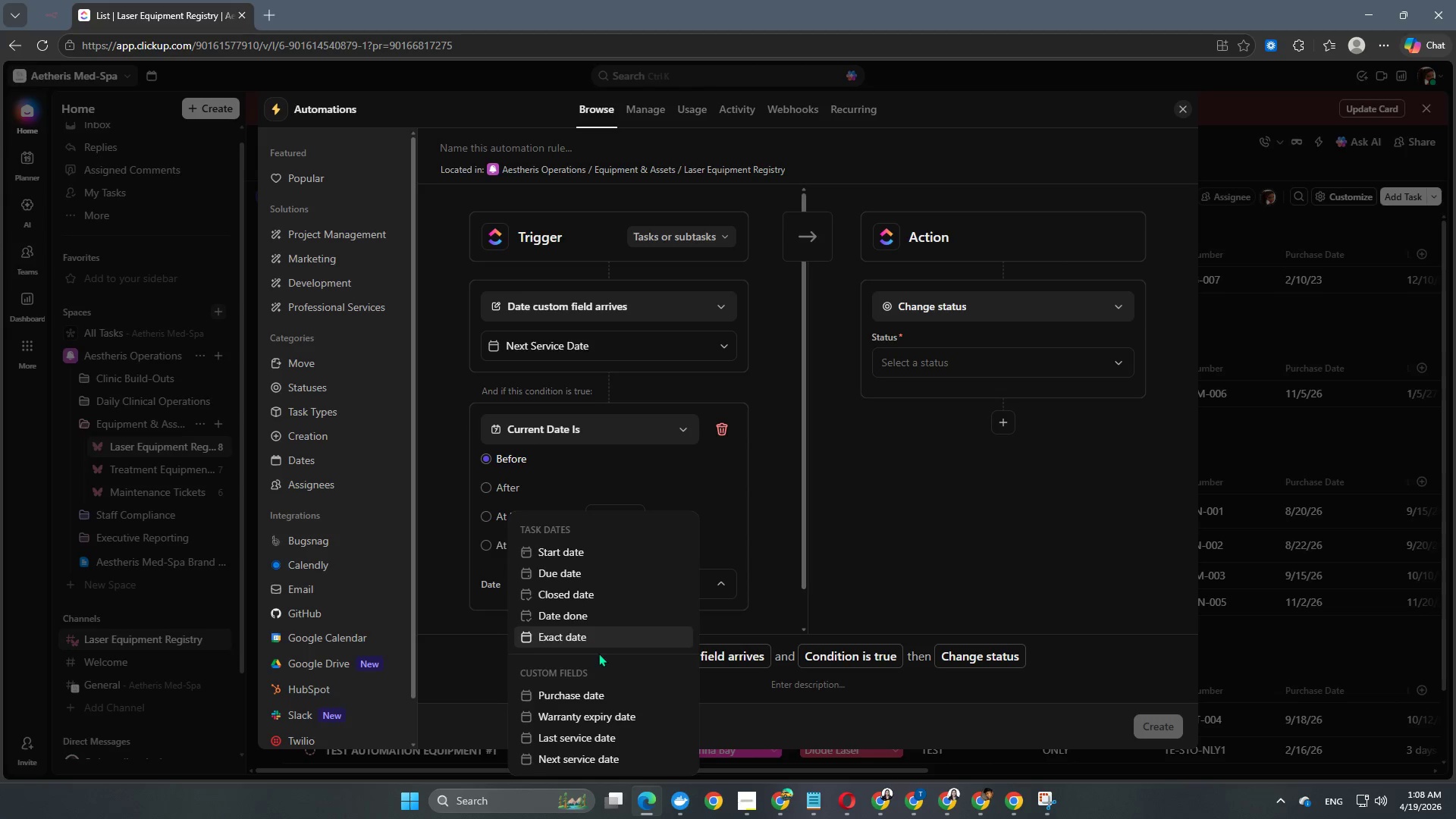 
scroll: coordinate [599, 657], scroll_direction: down, amount: 2.0
 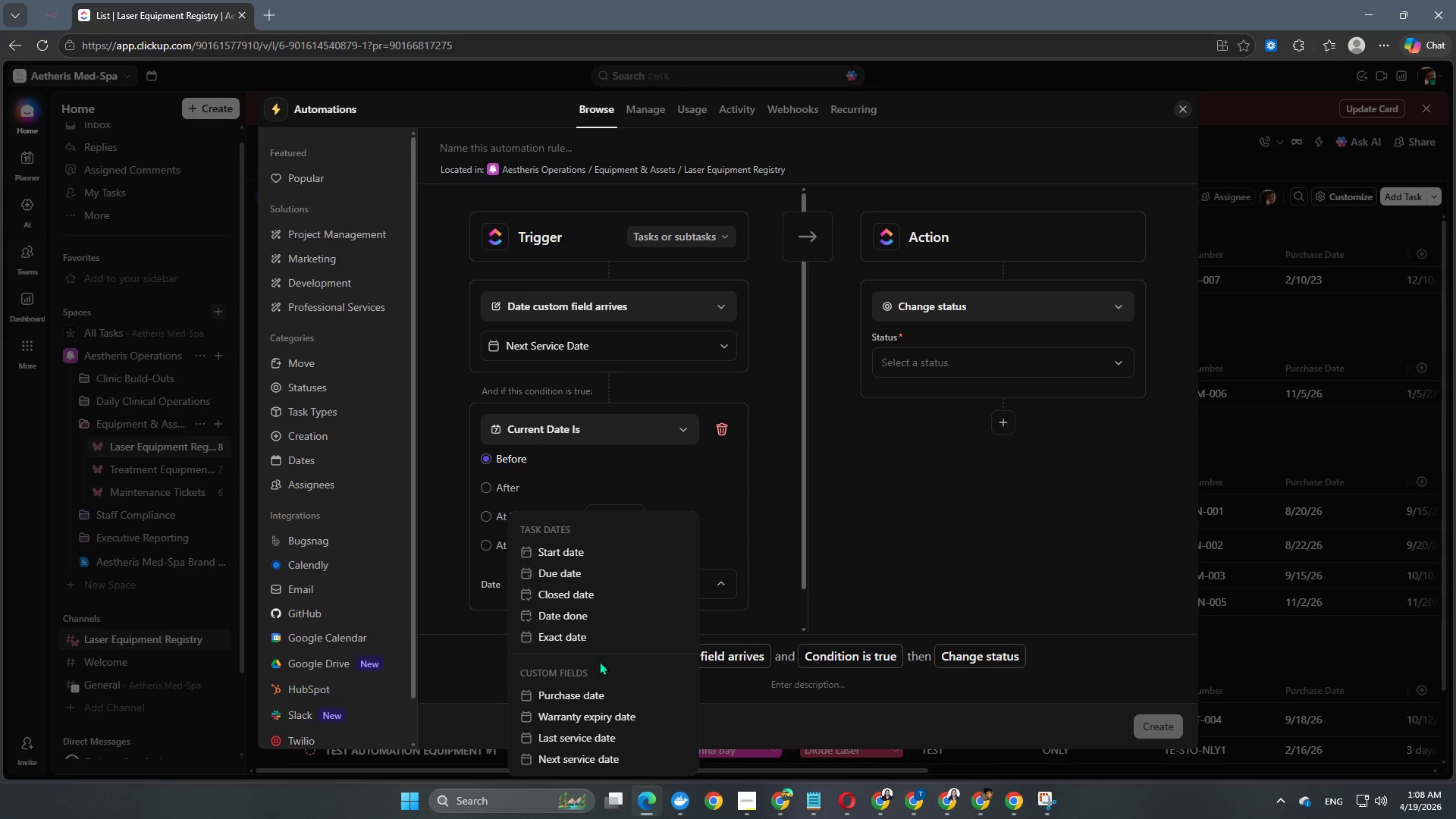 
wait(5.81)
 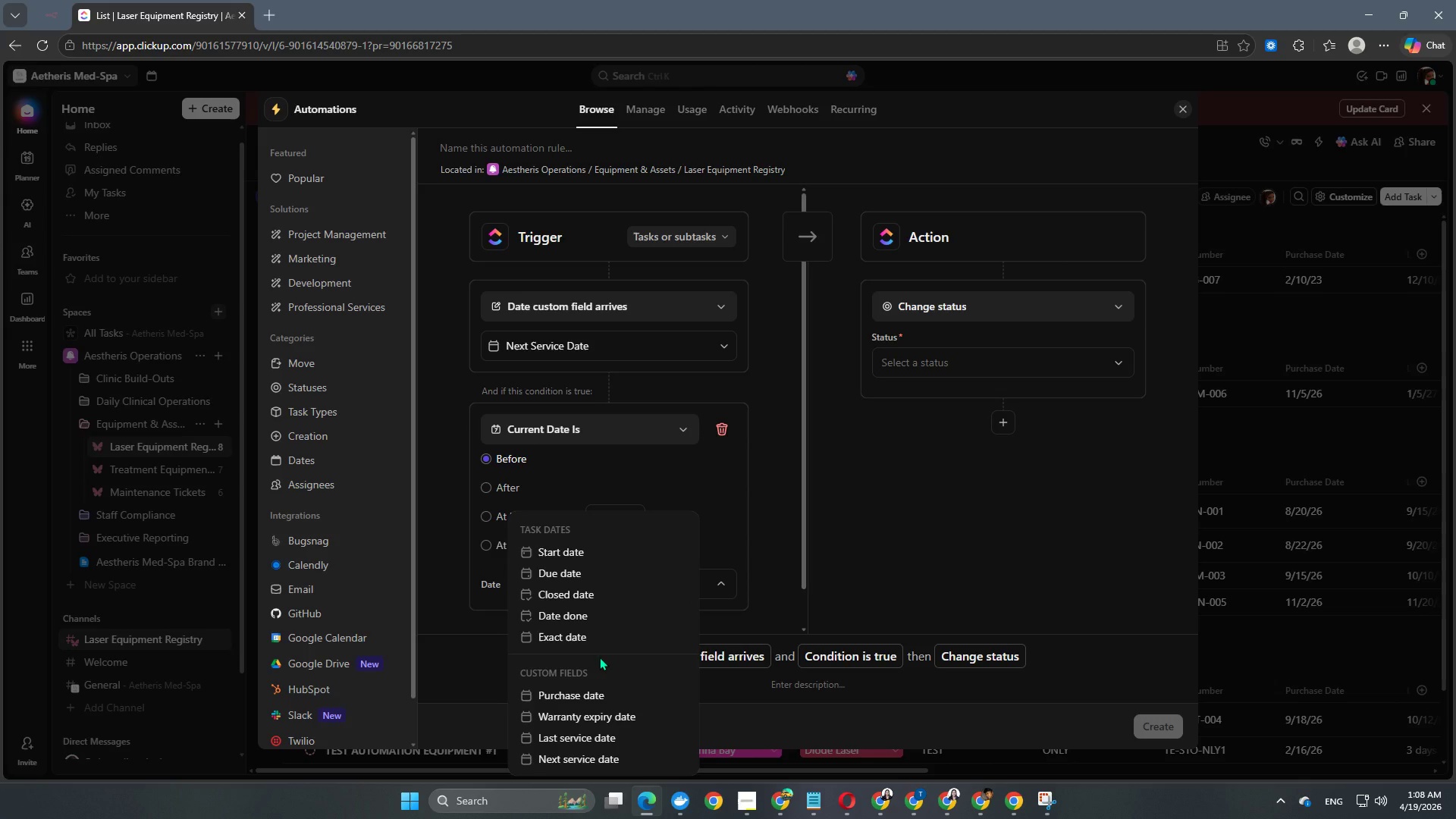 
left_click([485, 650])
 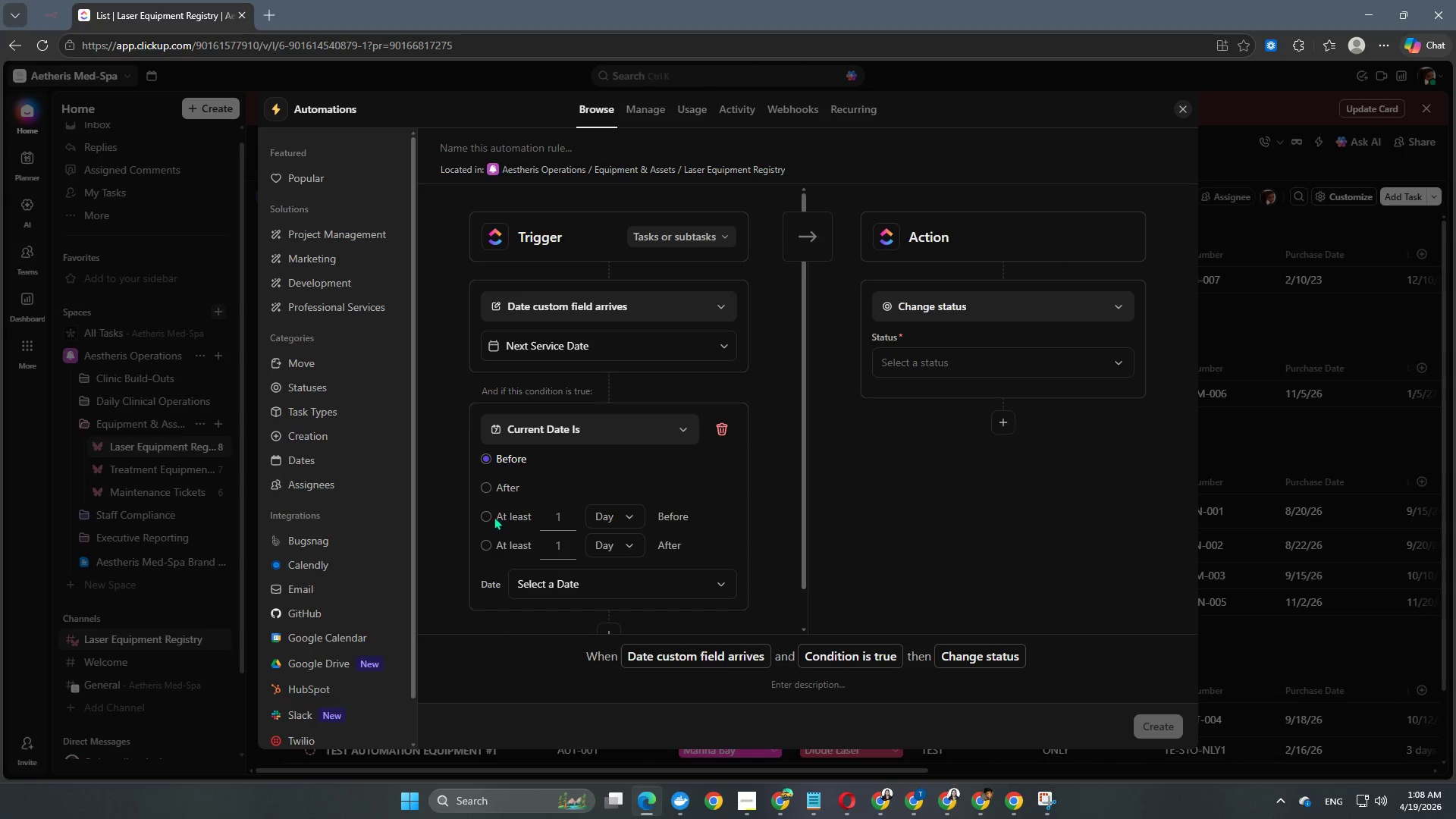 
left_click([483, 516])
 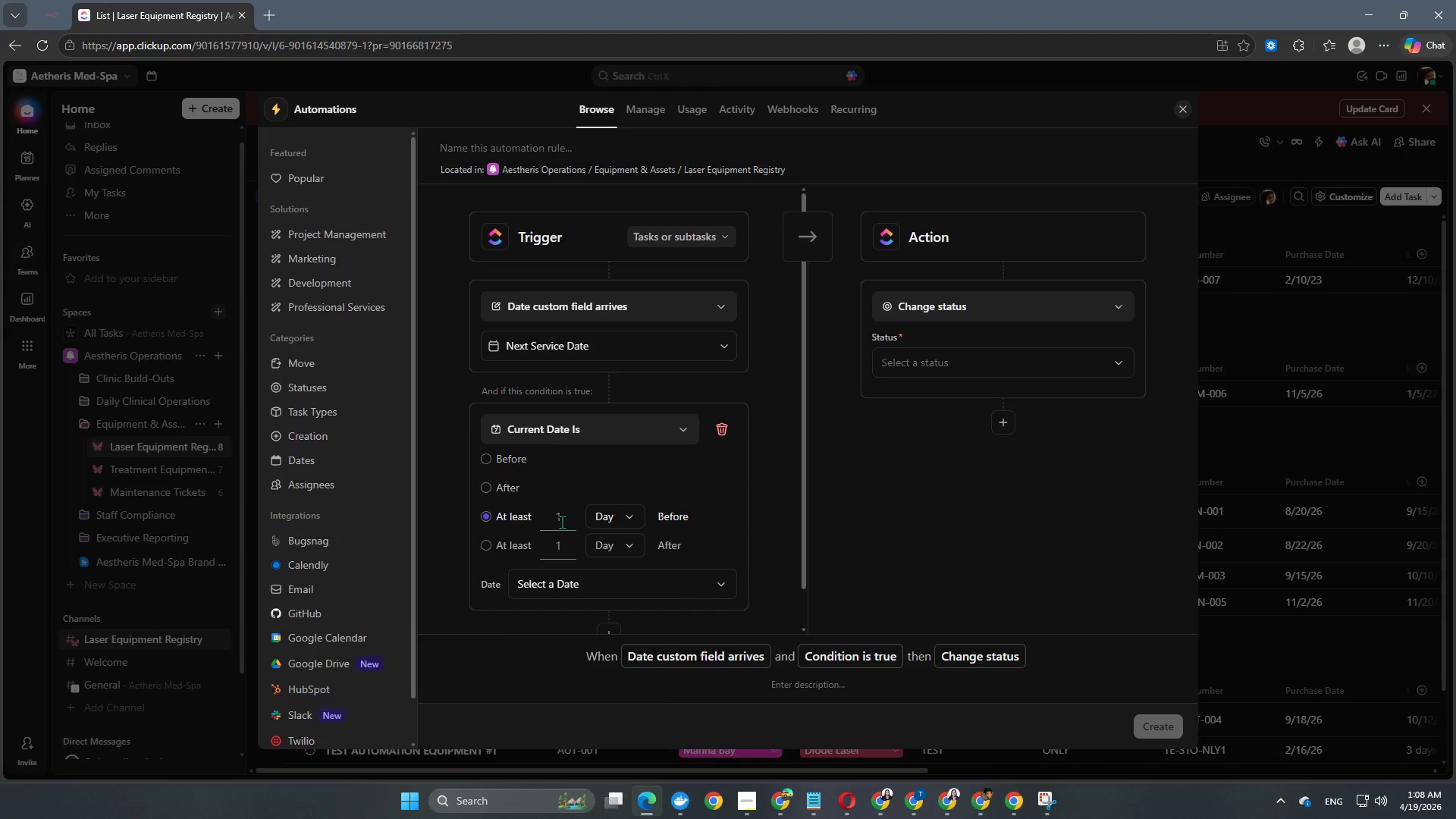 
left_click([562, 522])
 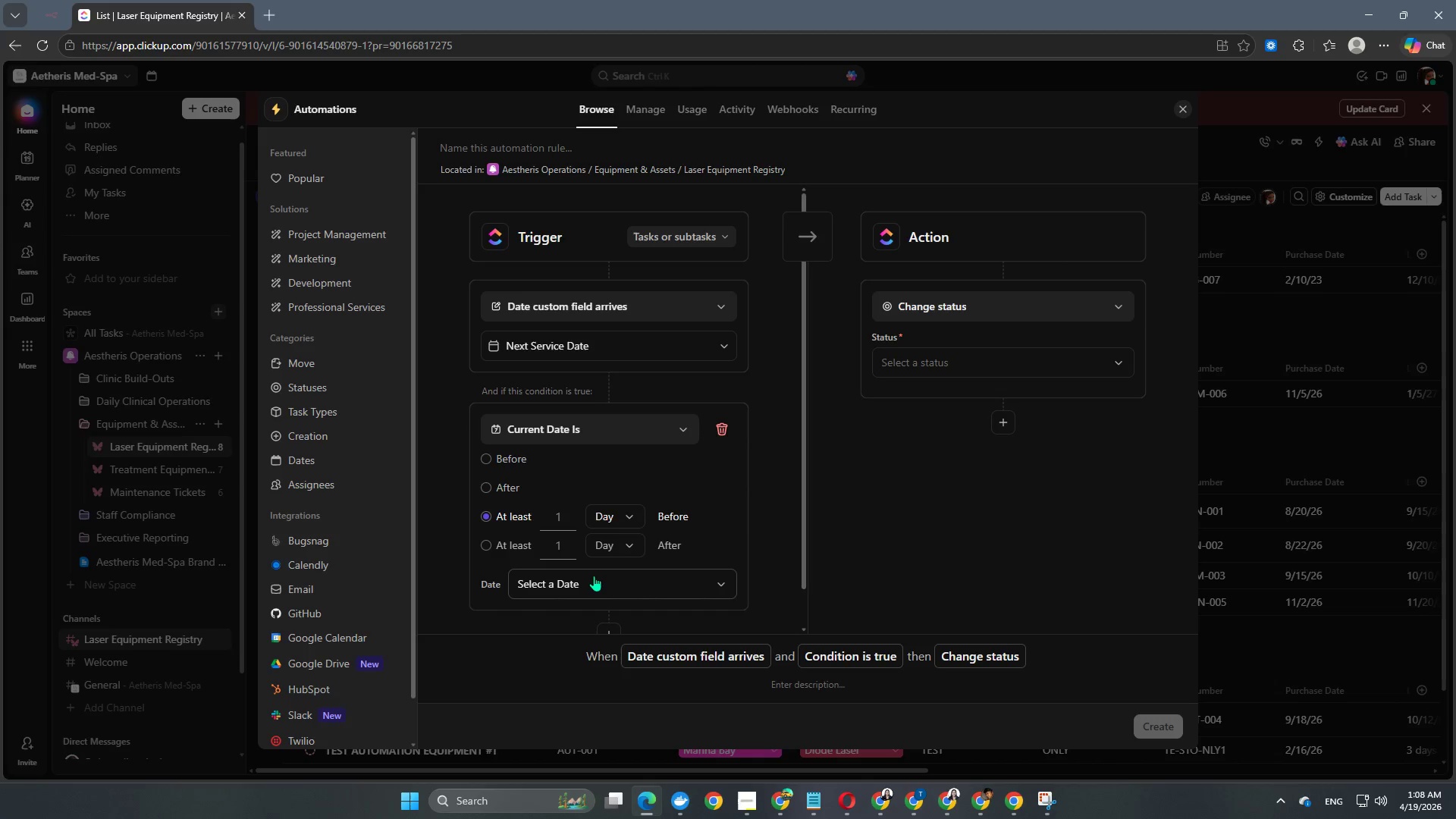 
key(Backspace)
 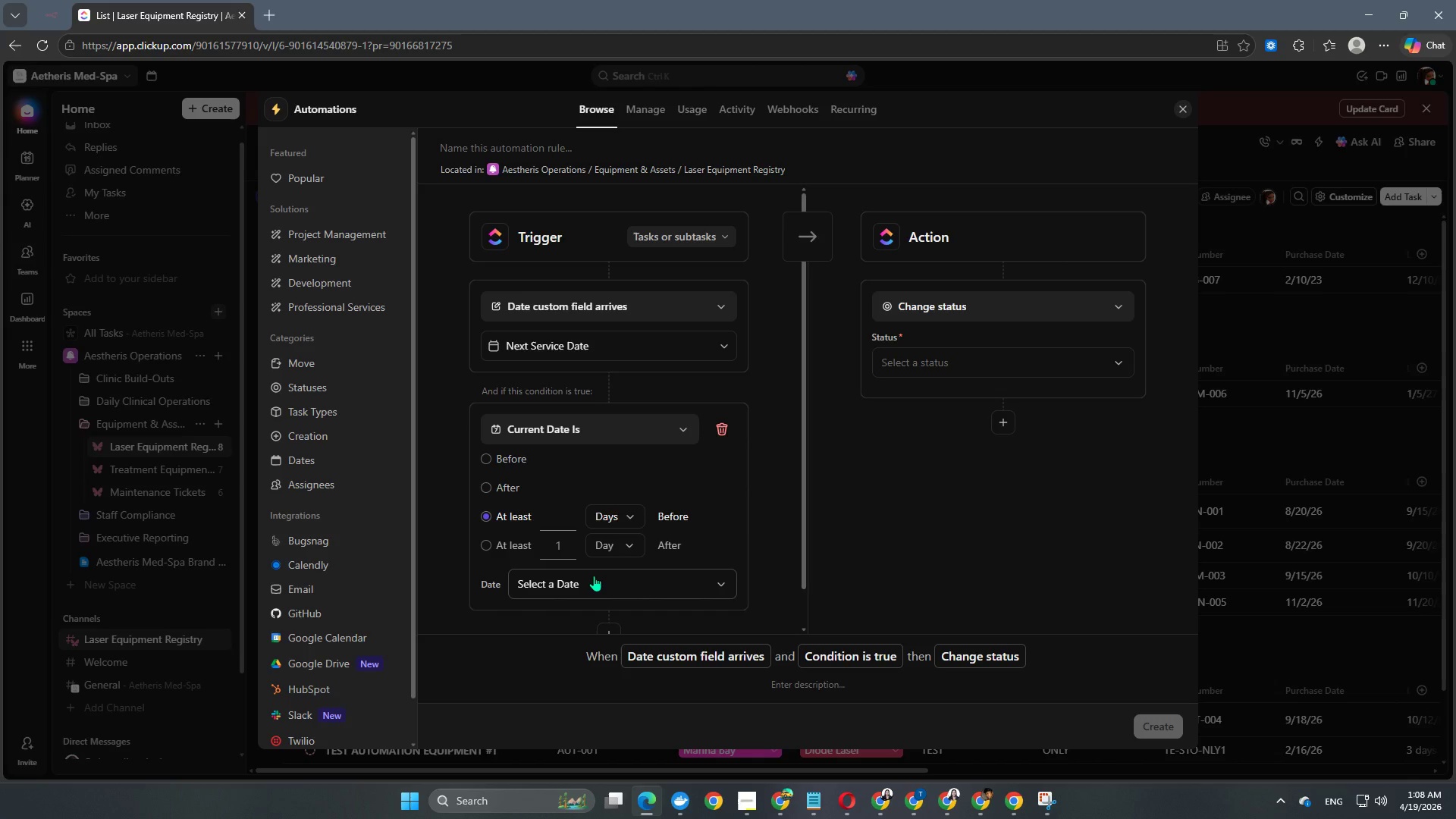 
key(Numpad2)
 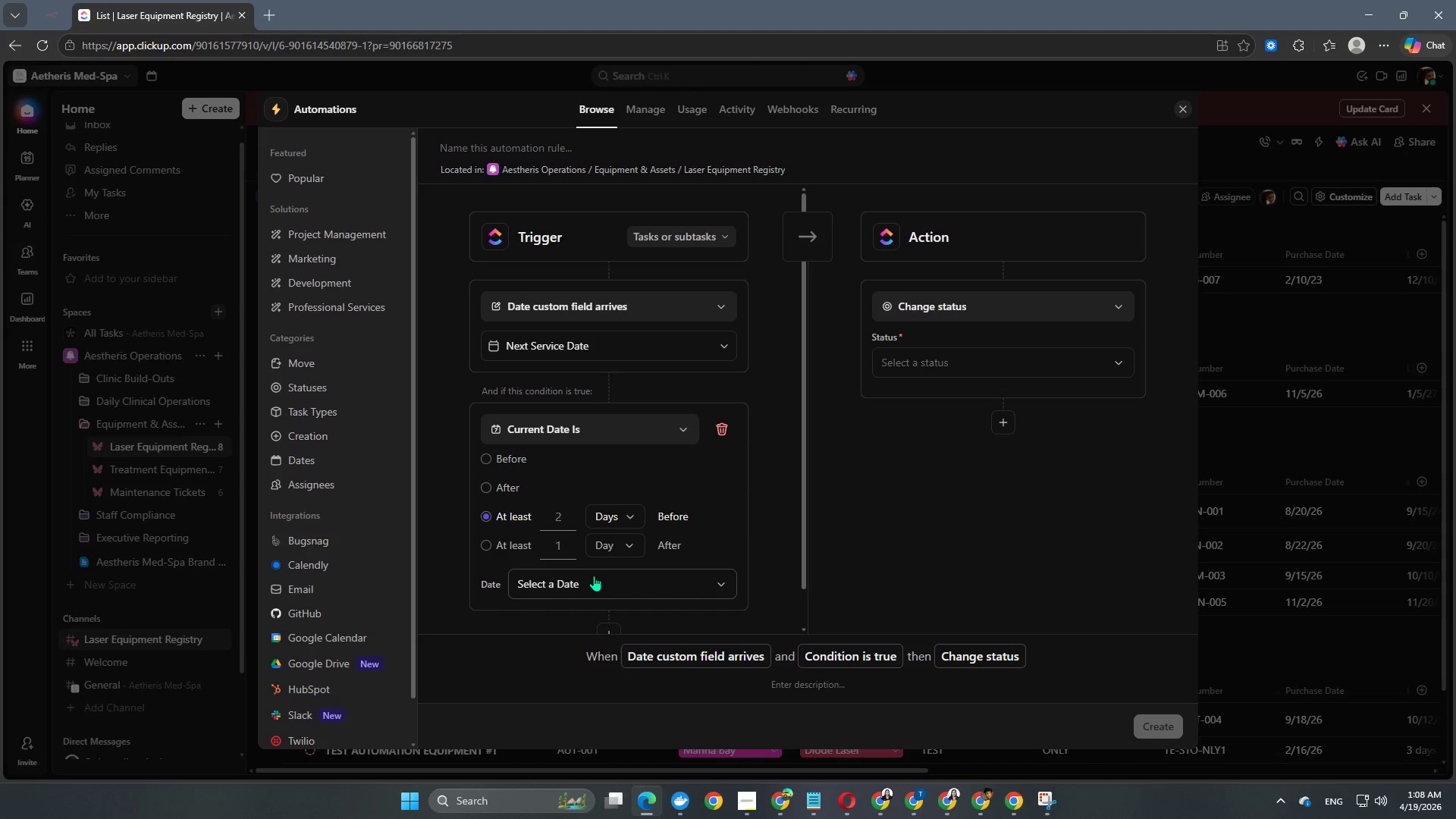 
key(Backspace)
 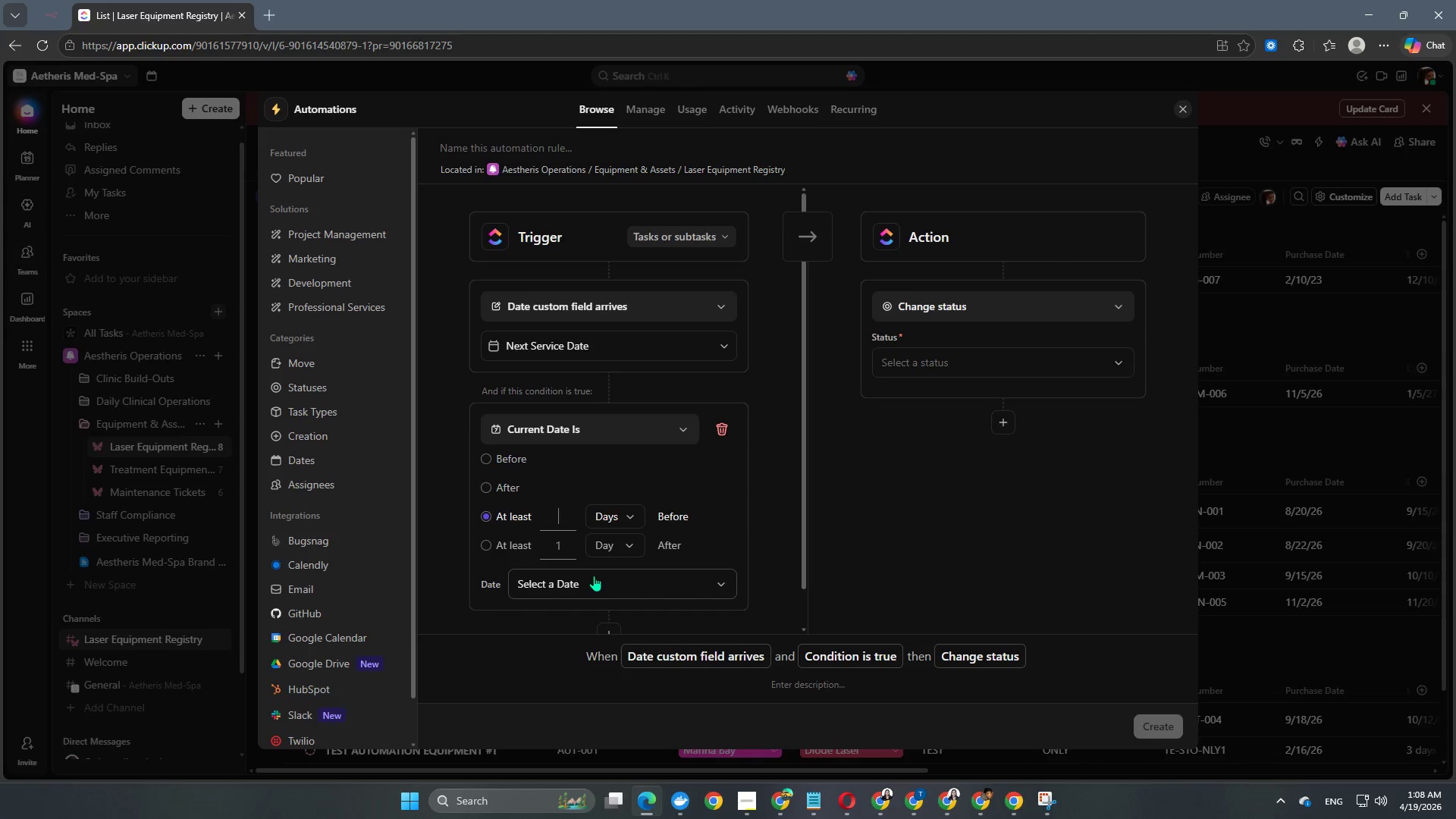 
key(Numpad3)
 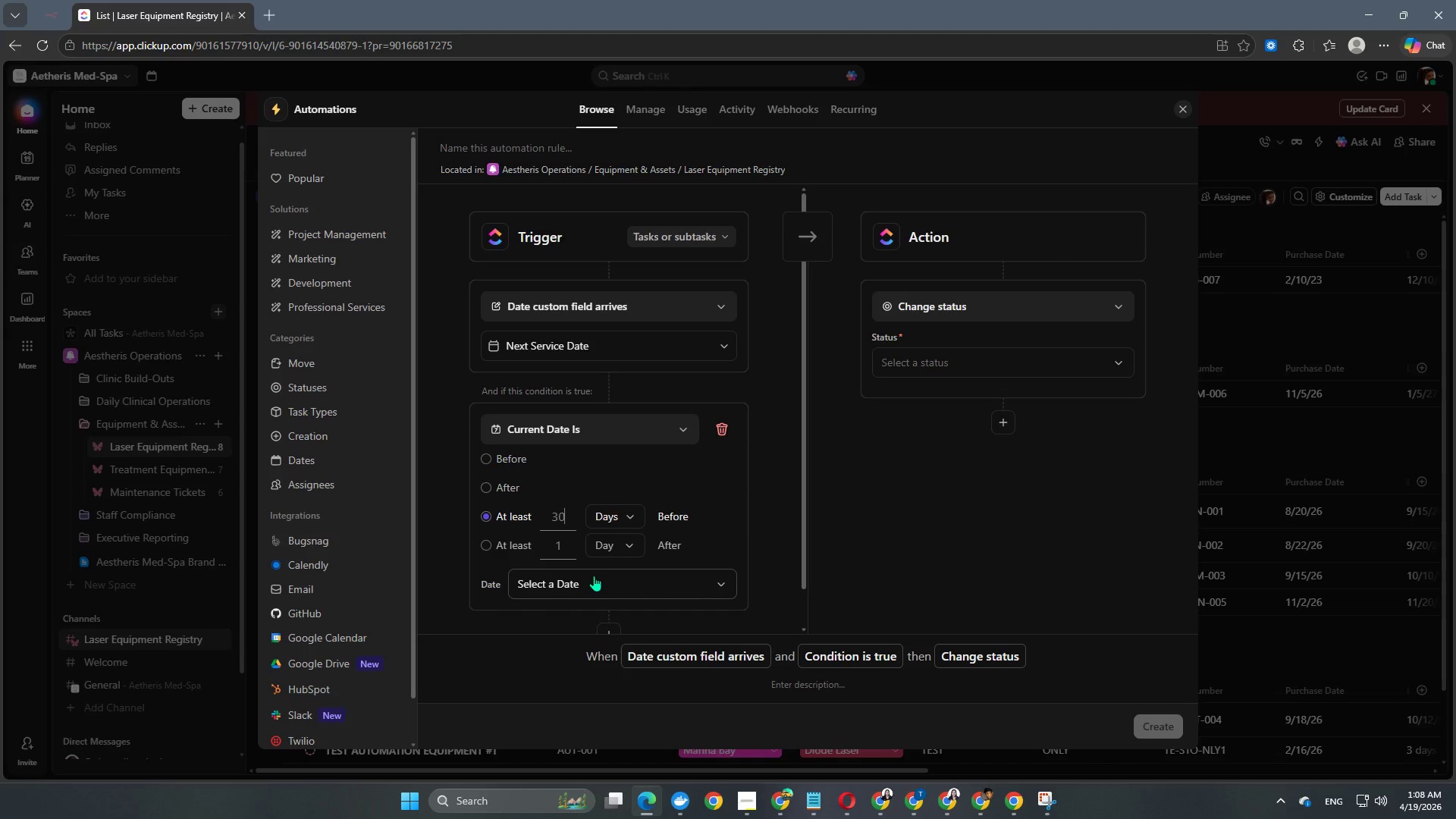 
key(Numpad0)
 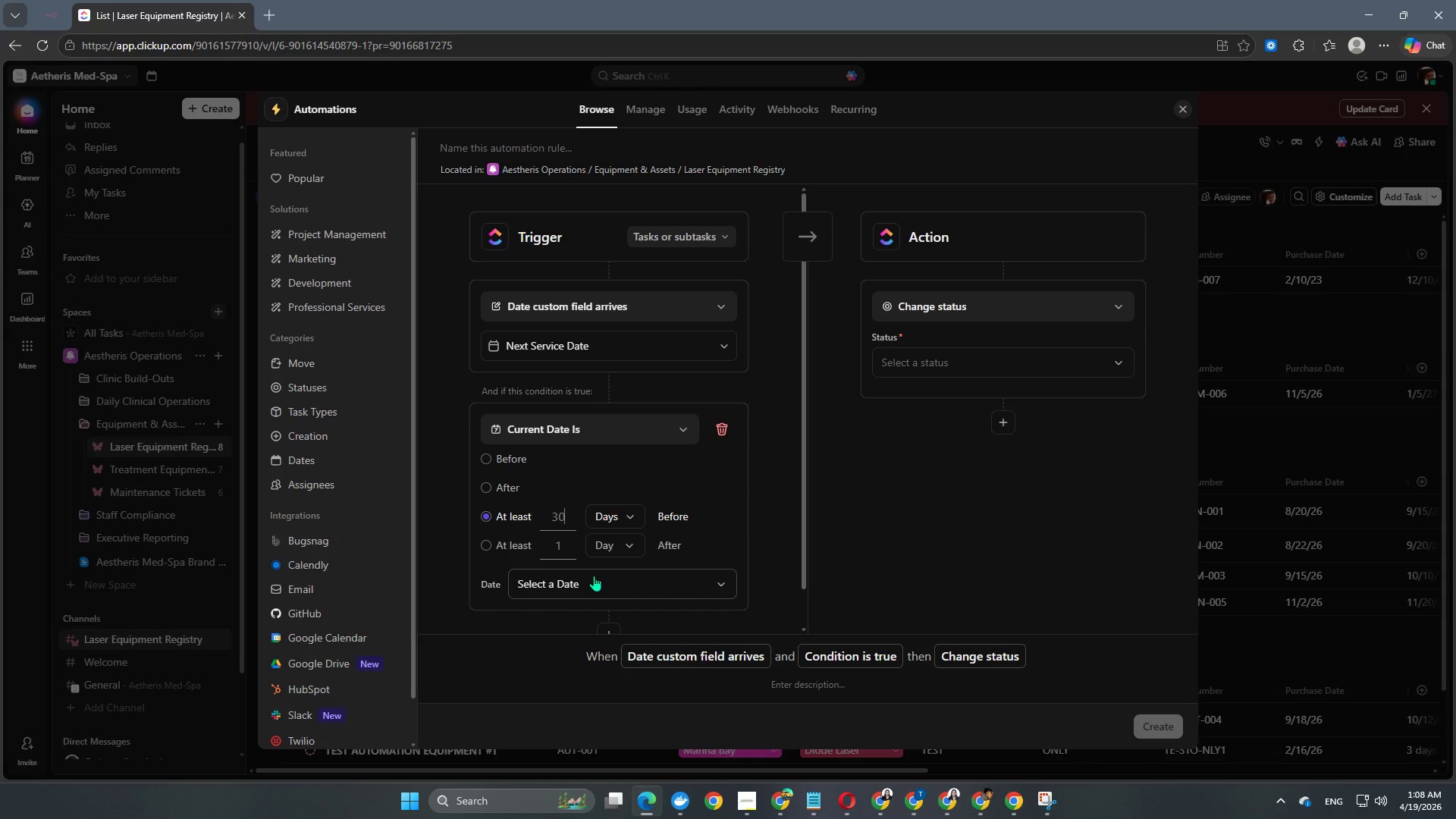 
key(NumpadEnter)
 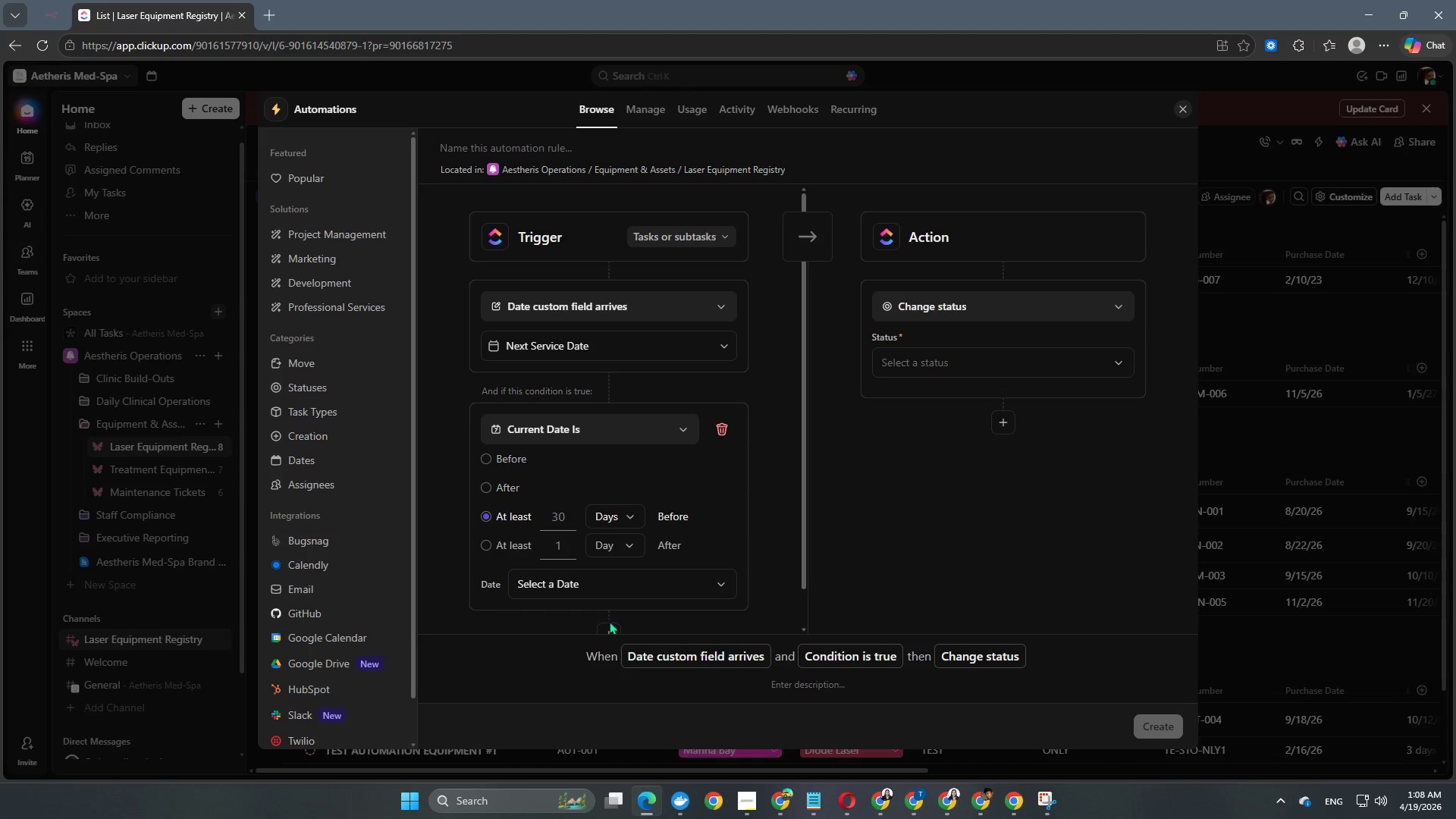 
left_click([603, 625])
 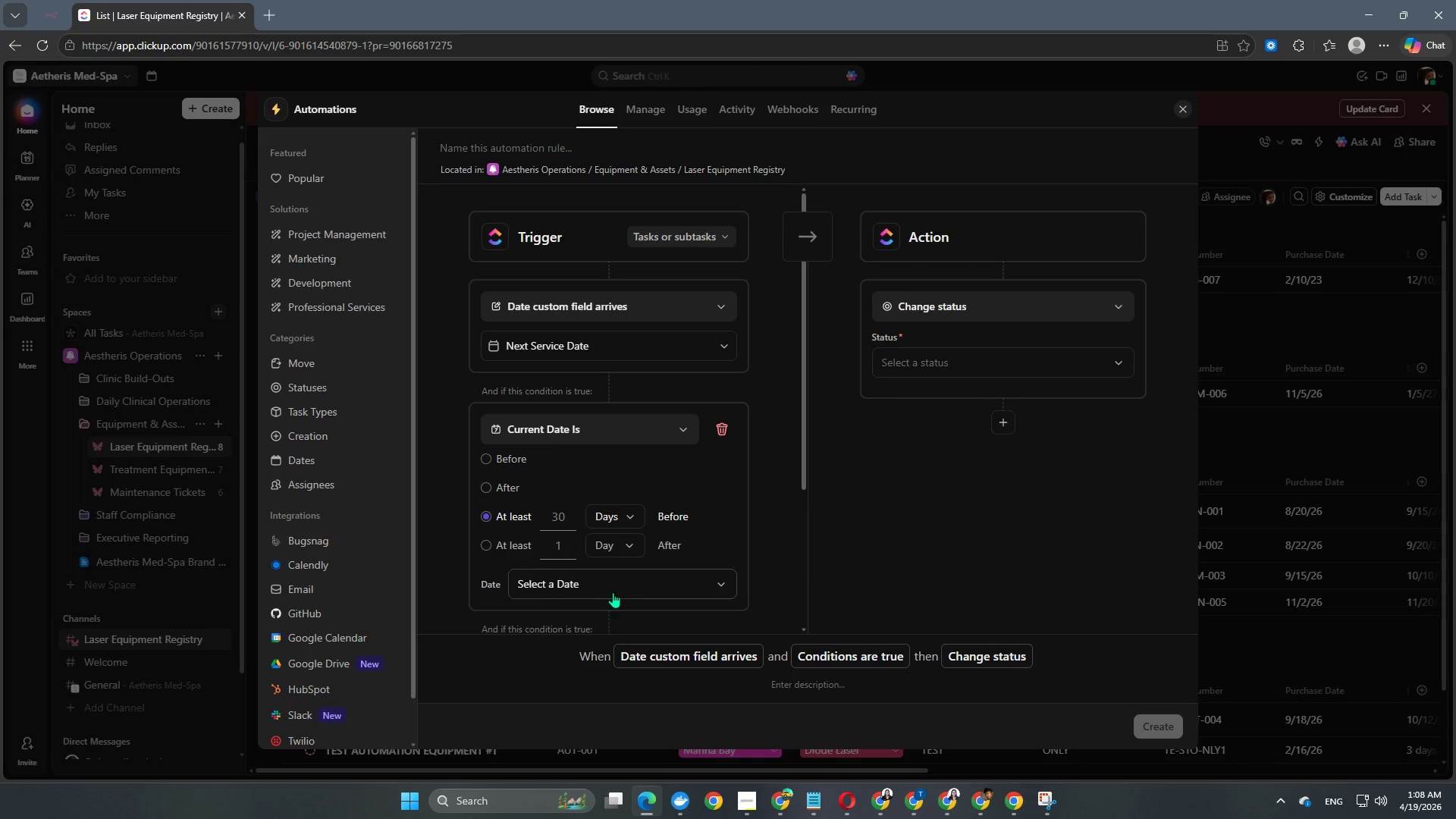 
scroll: coordinate [616, 598], scroll_direction: down, amount: 3.0
 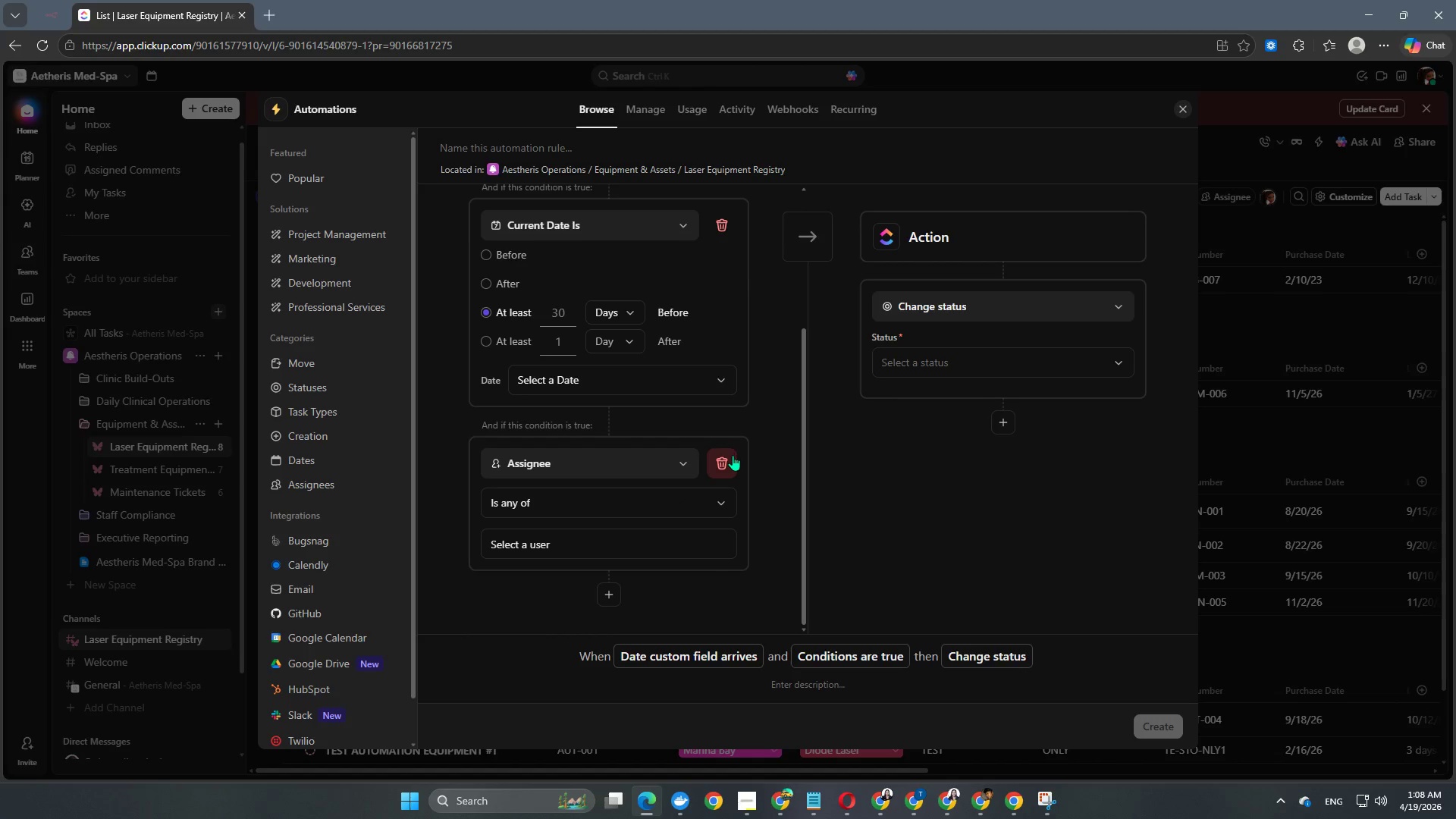 
left_click([730, 459])
 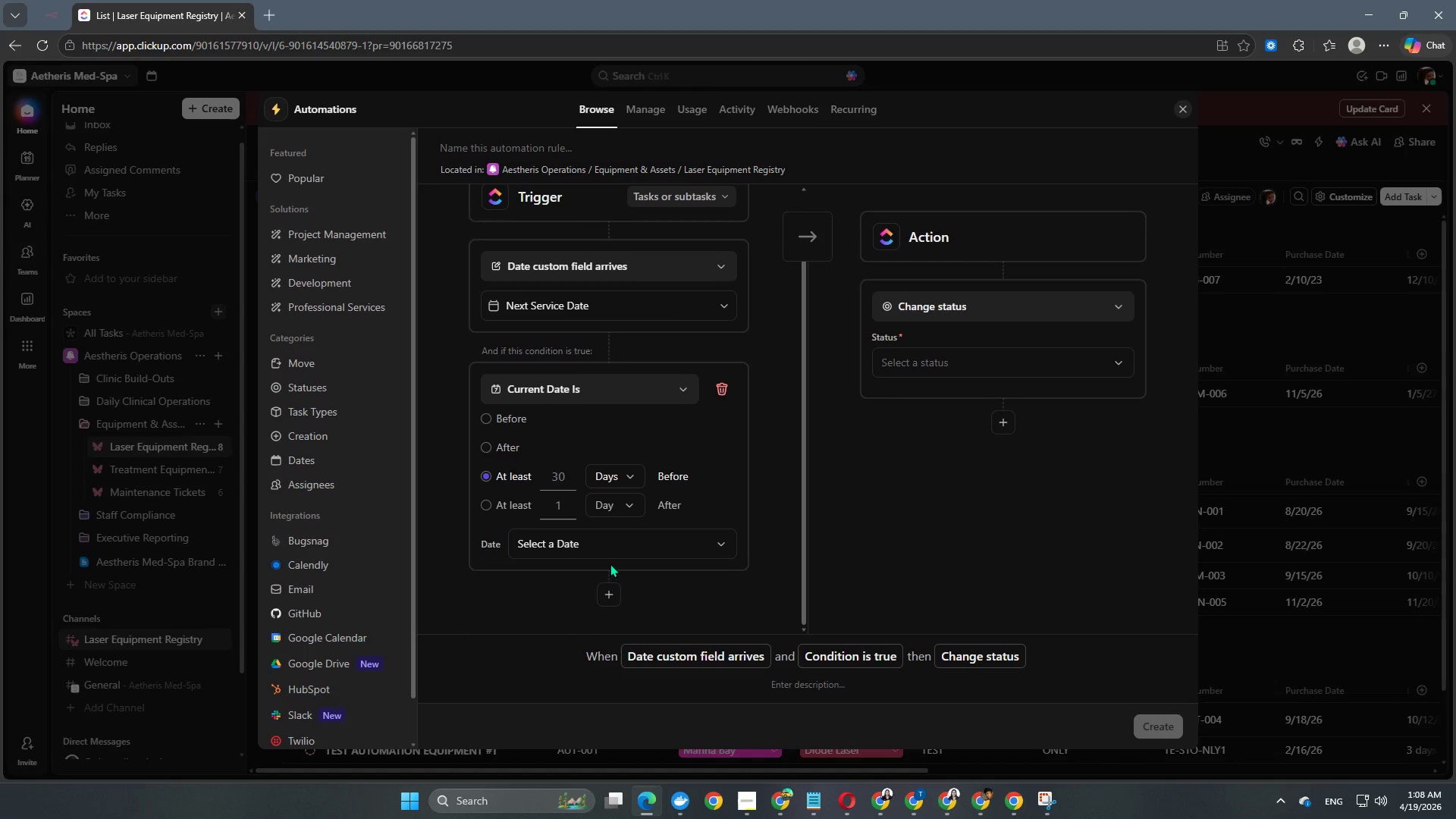 
left_click([613, 547])
 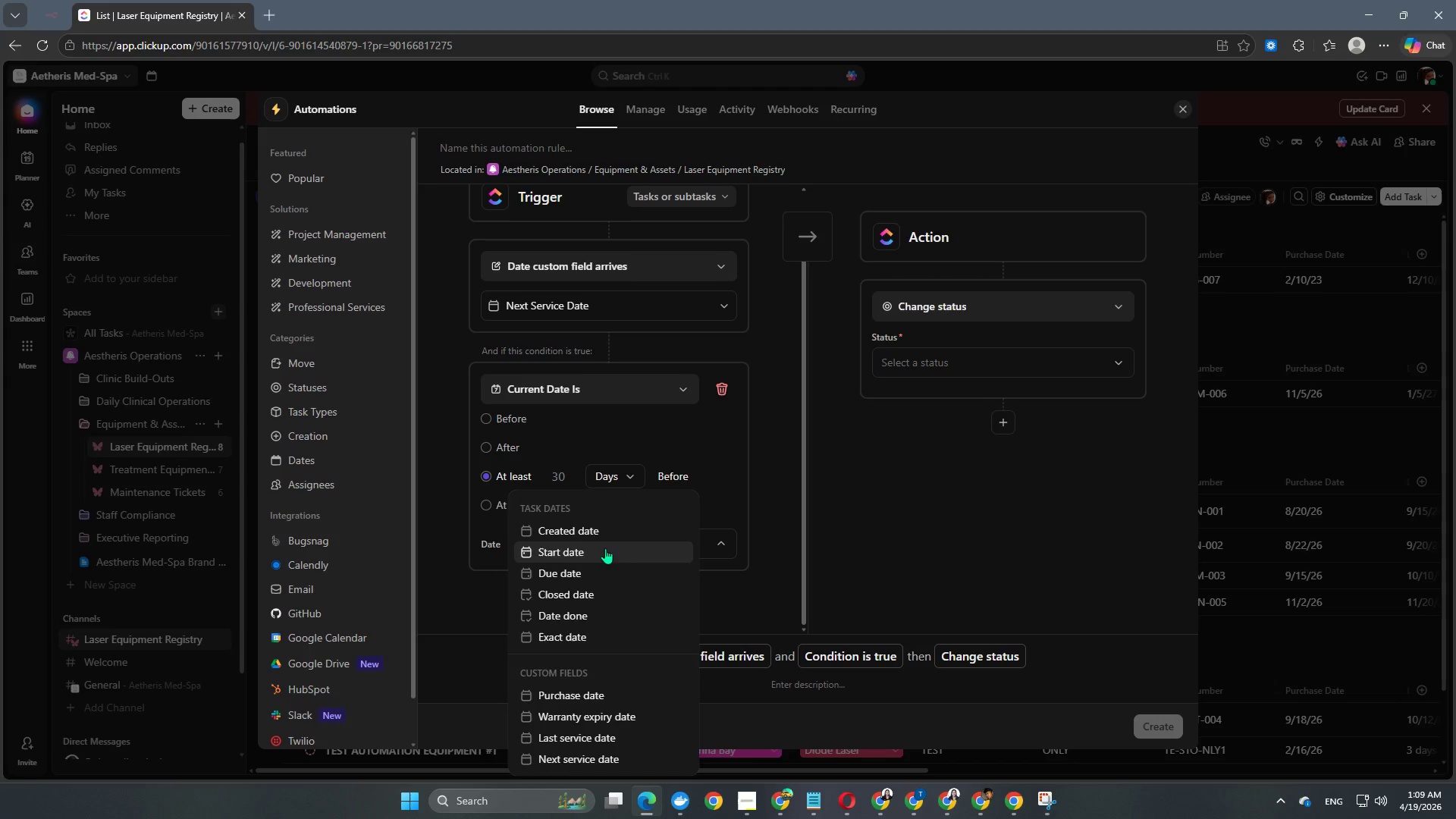 
scroll: coordinate [585, 643], scroll_direction: down, amount: 3.0
 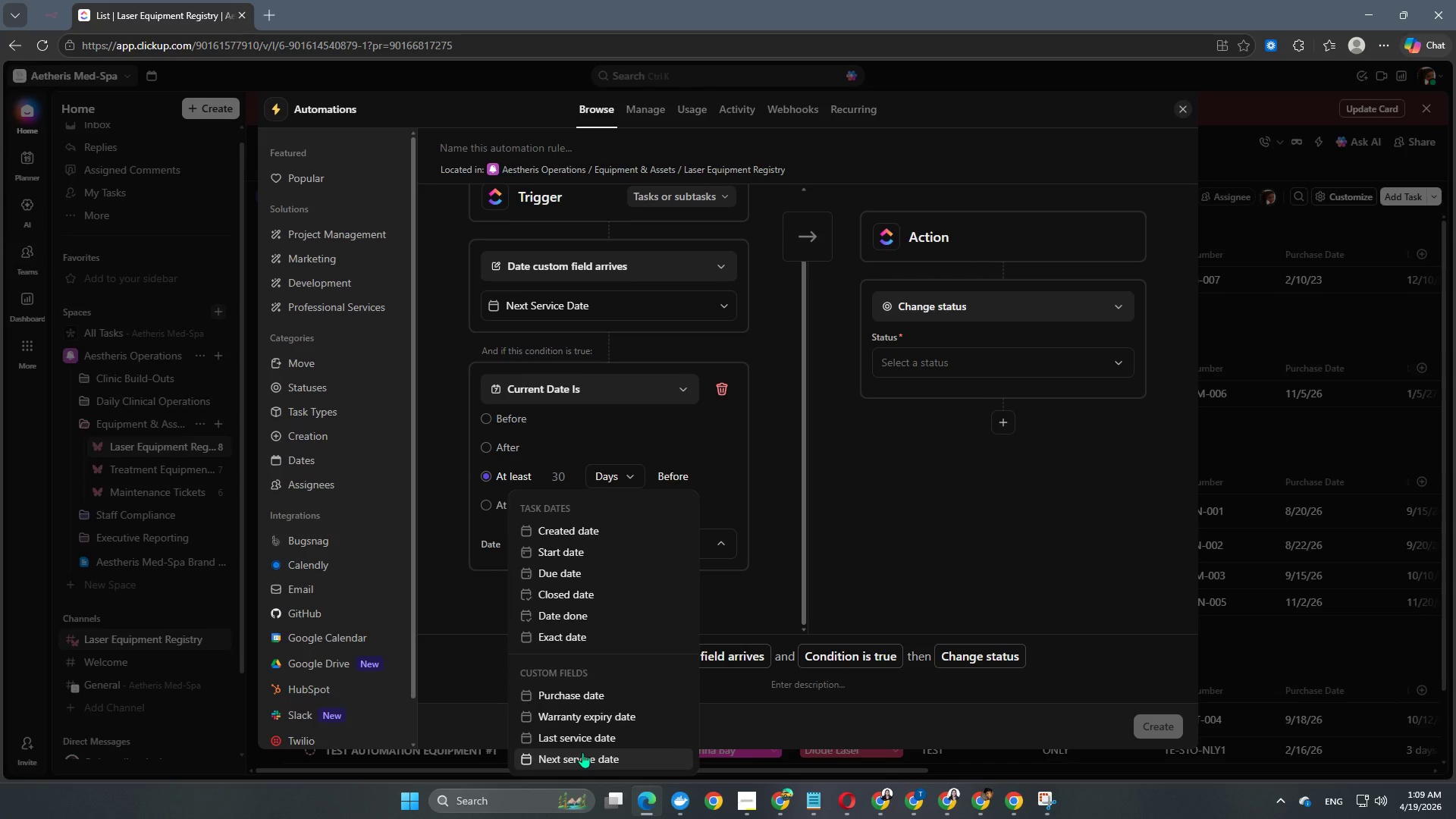 
left_click([607, 438])
 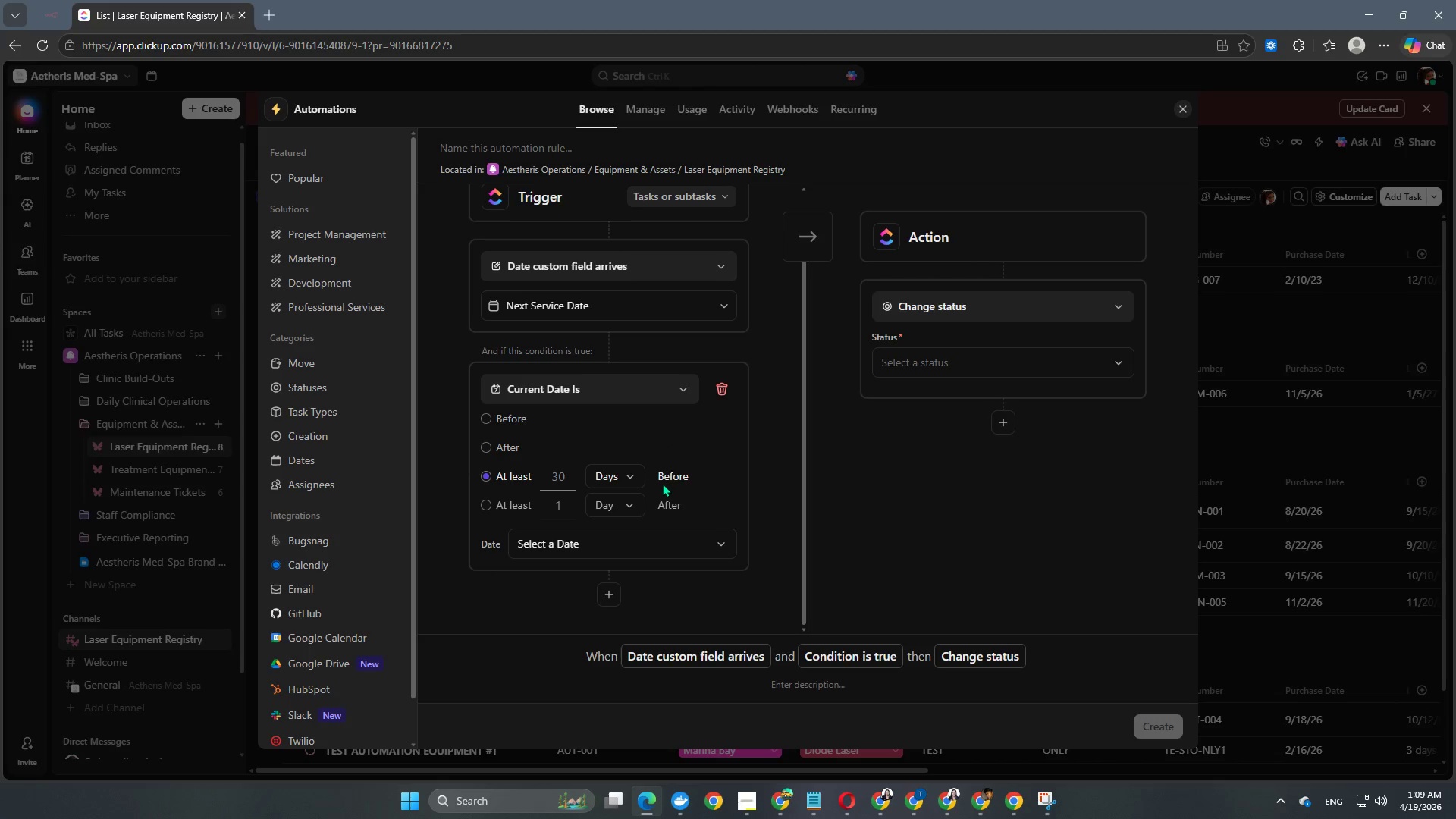 
left_click([644, 544])
 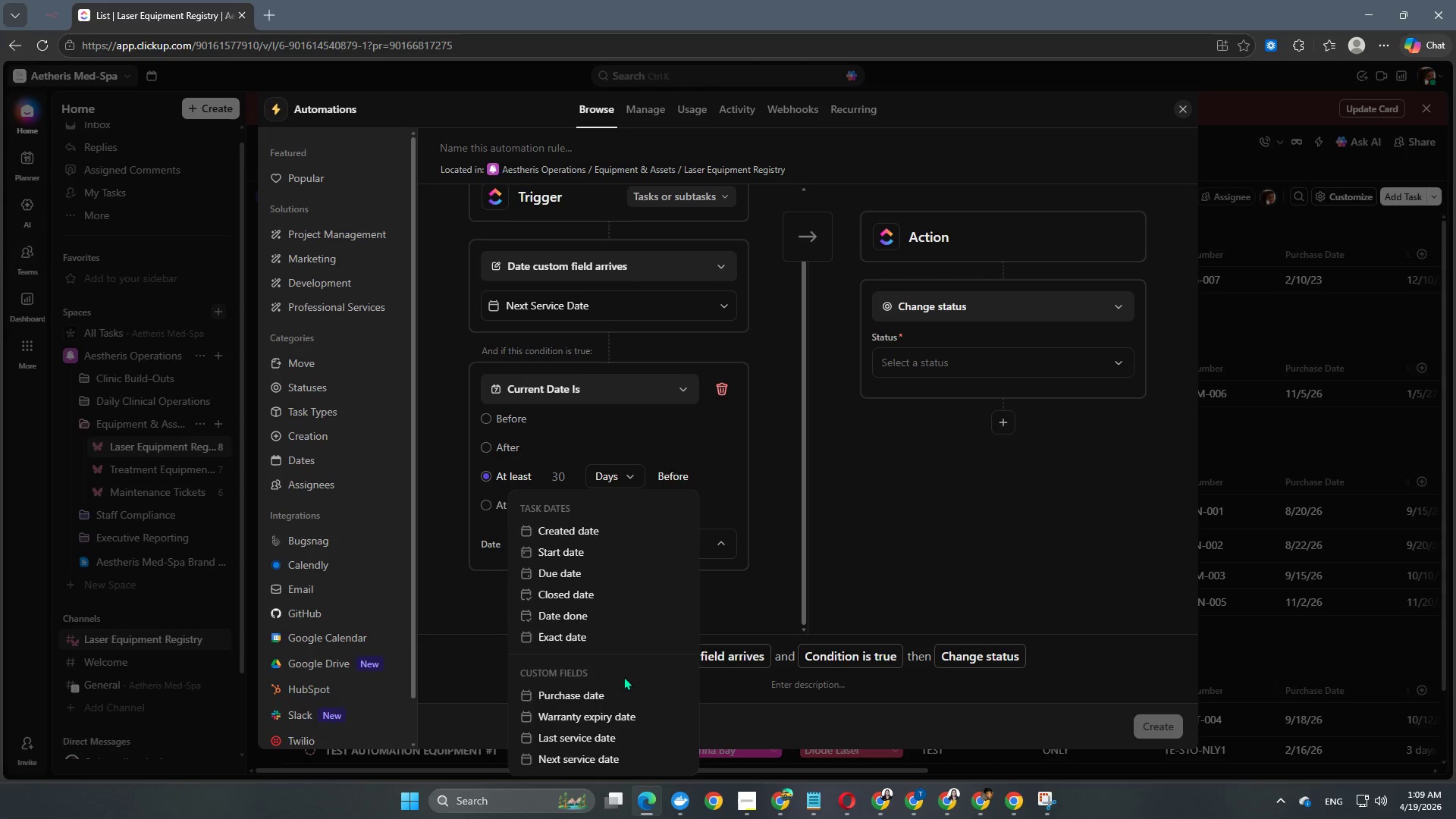 
scroll: coordinate [623, 695], scroll_direction: down, amount: 3.0
 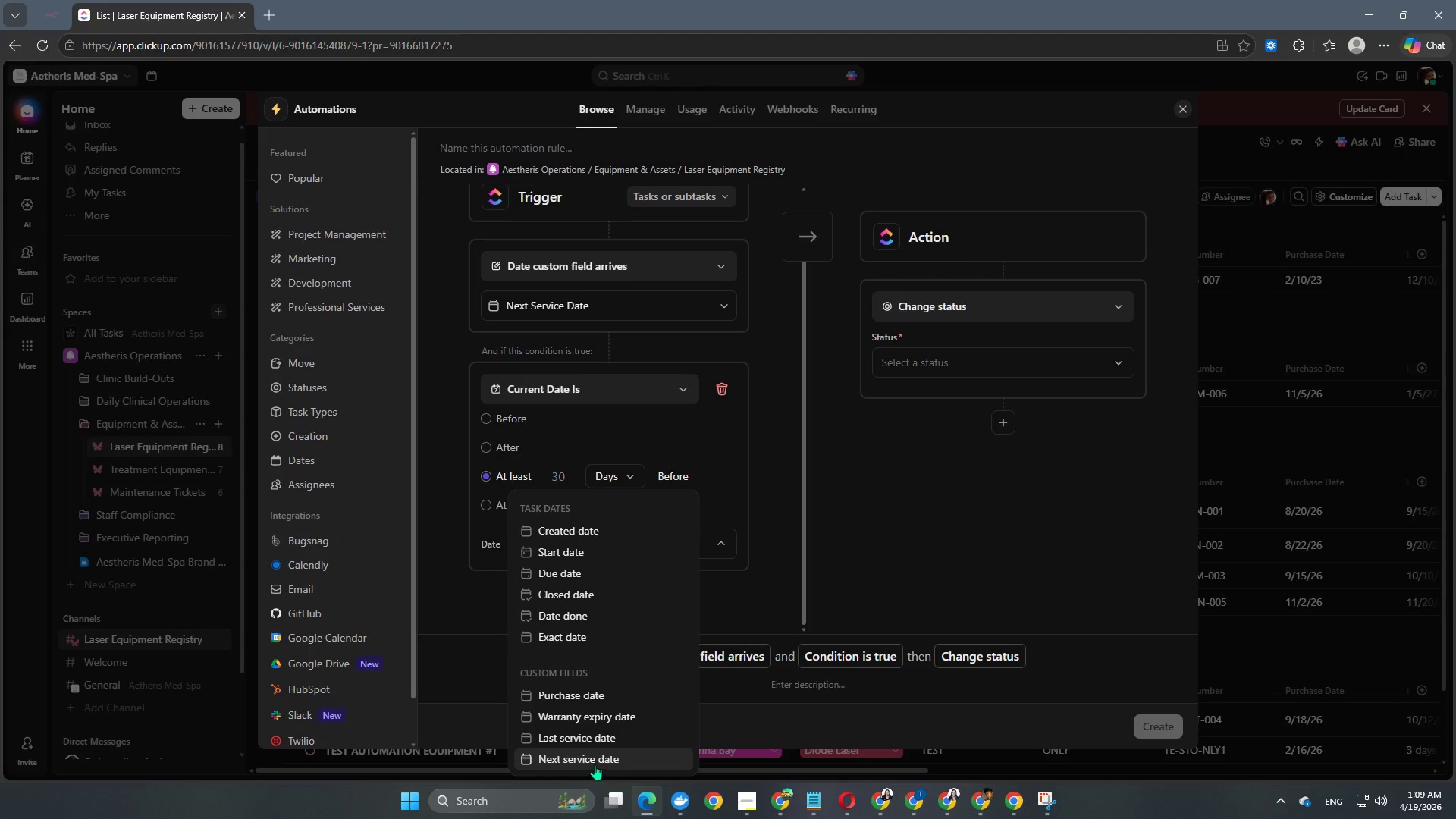 
left_click([595, 757])
 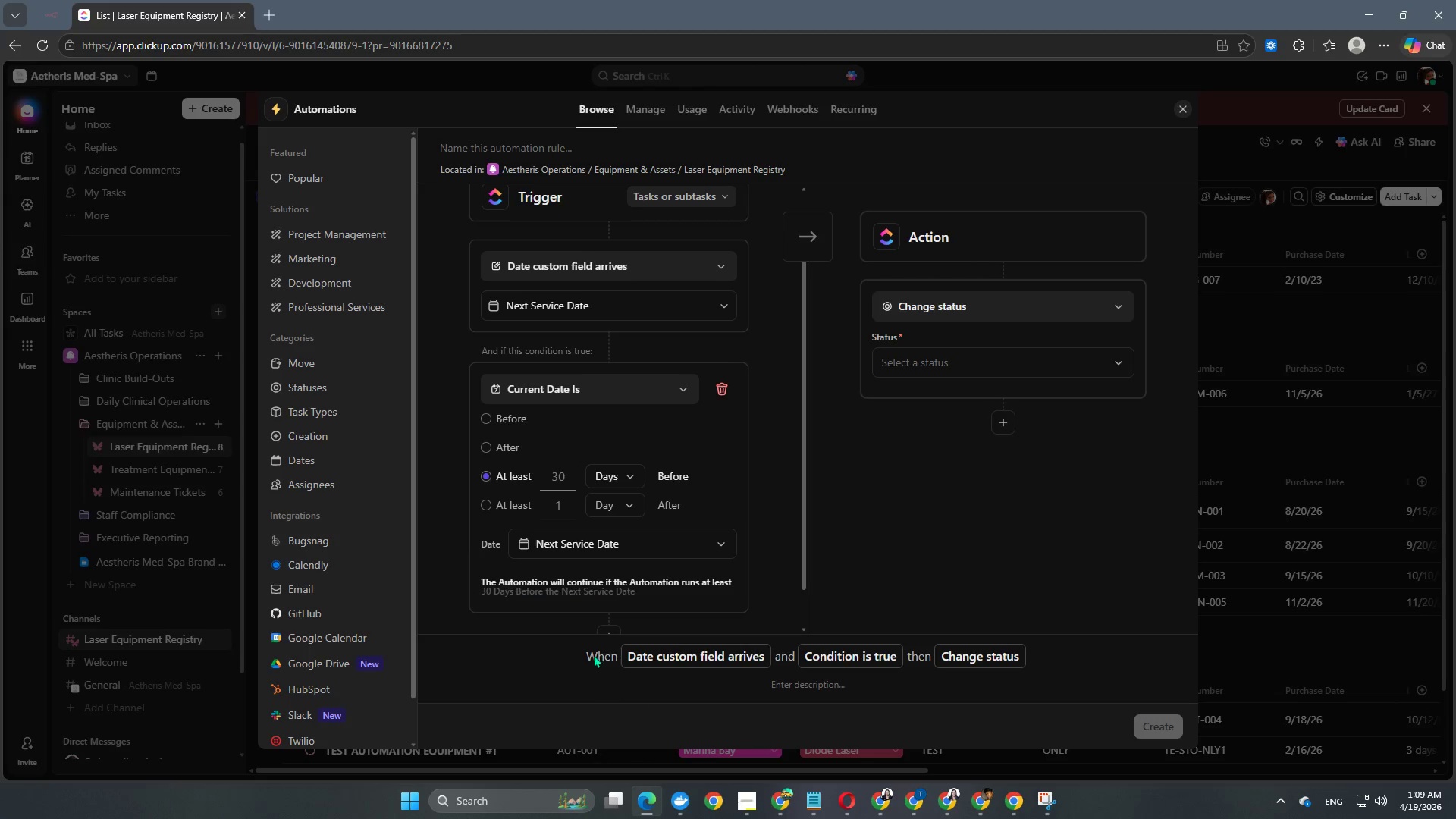 
scroll: coordinate [587, 643], scroll_direction: up, amount: 3.0
 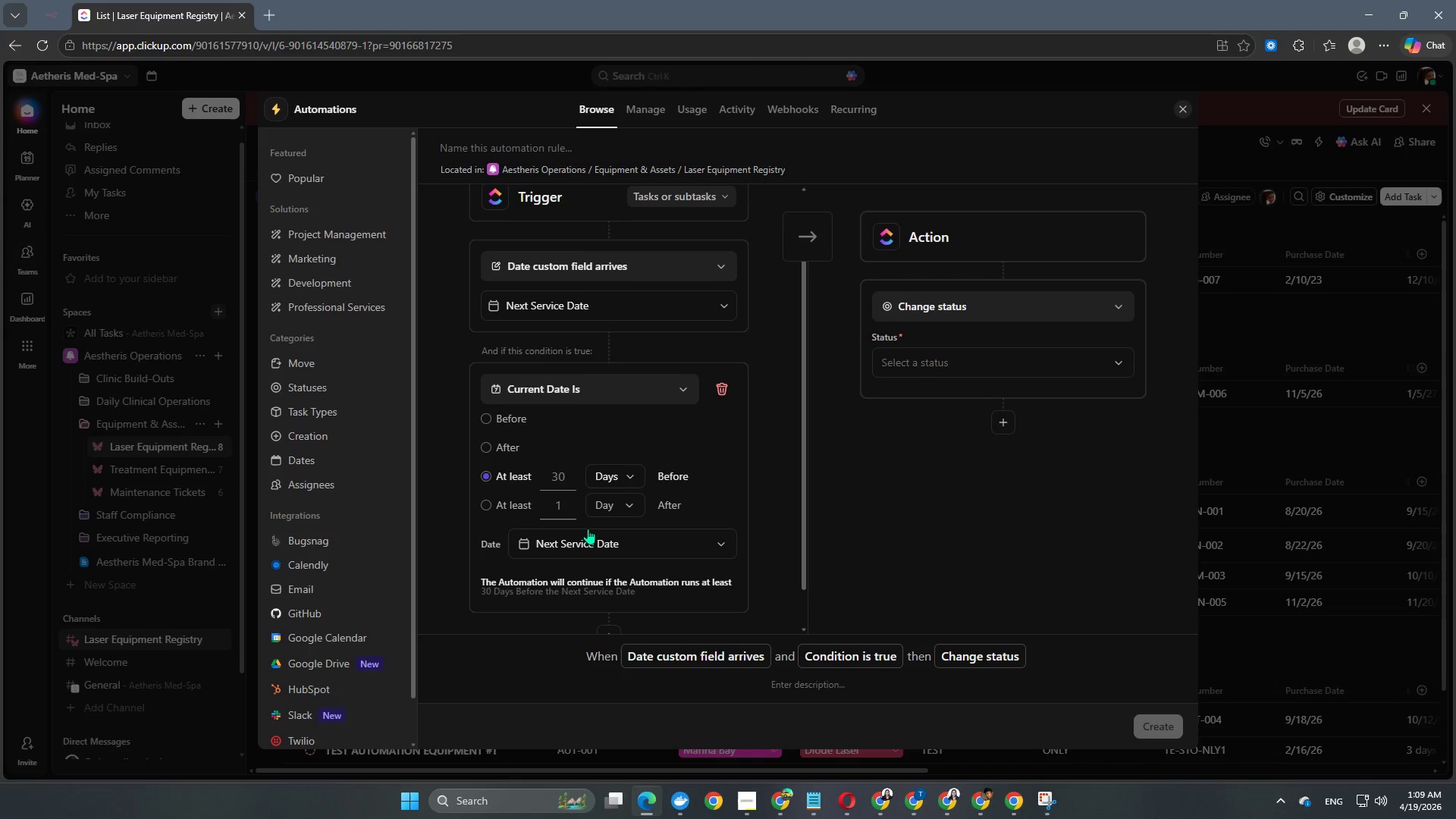 
left_click([963, 313])
 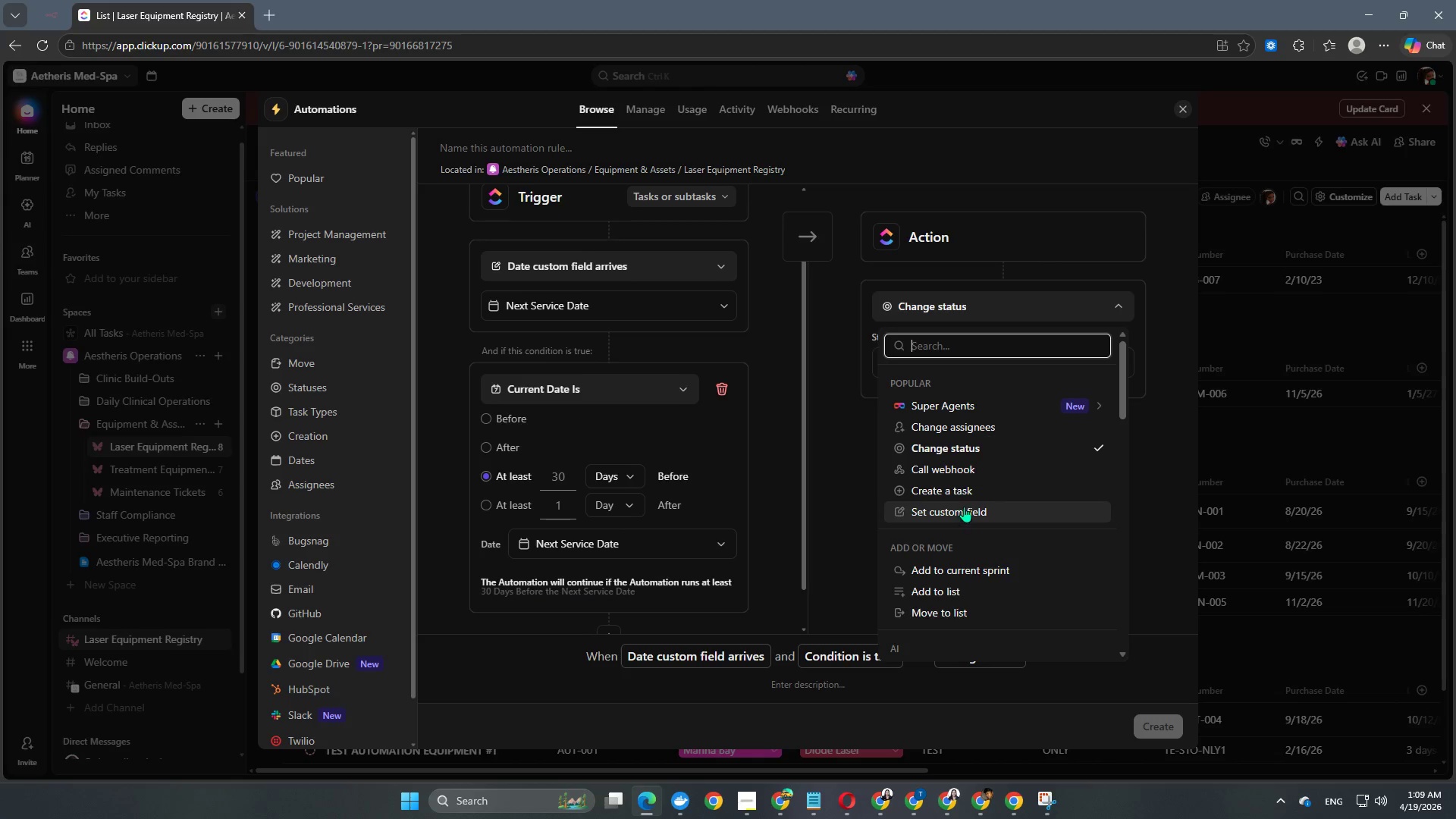 
left_click([968, 488])
 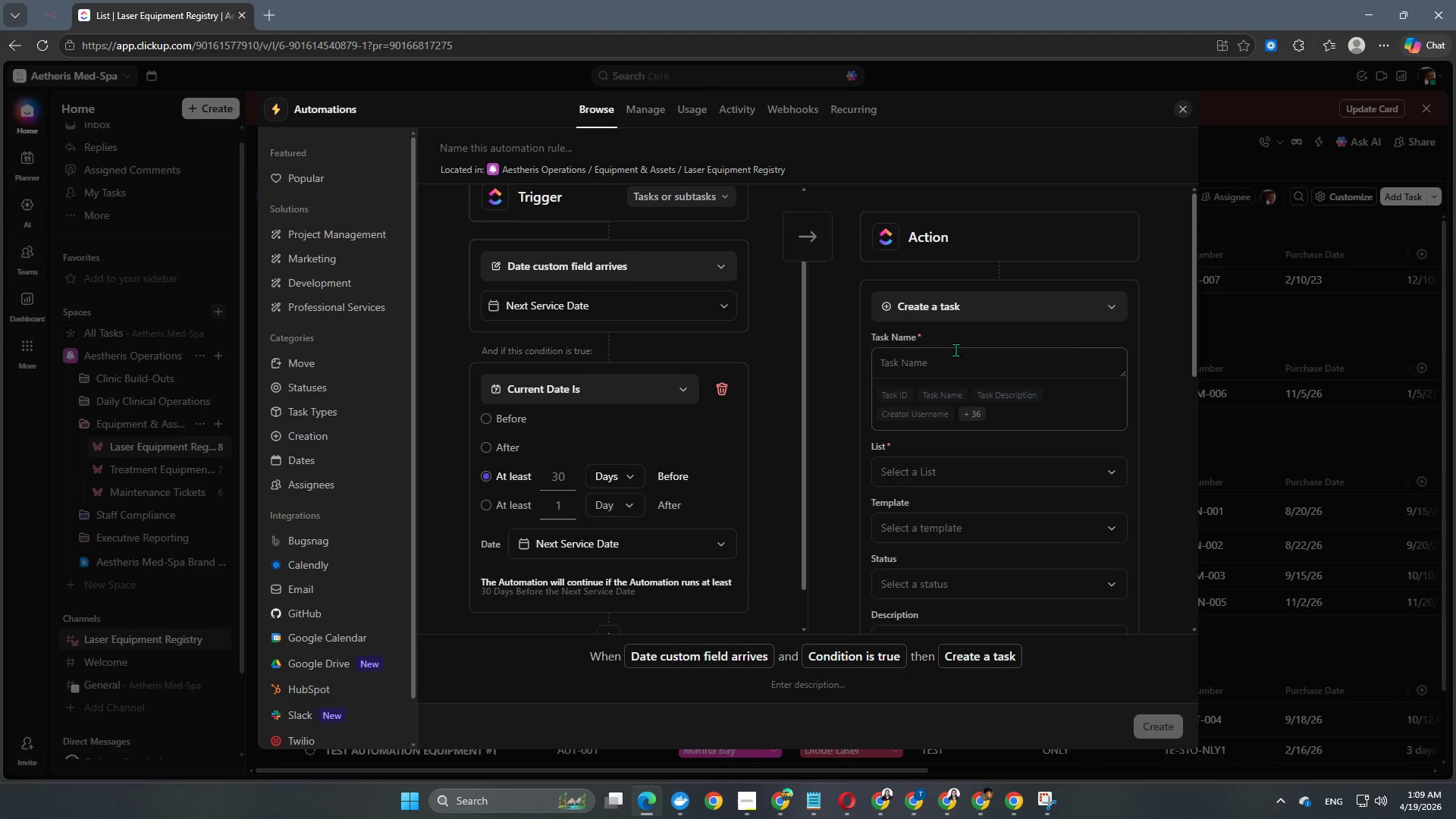 
scroll: coordinate [953, 342], scroll_direction: down, amount: 1.0
 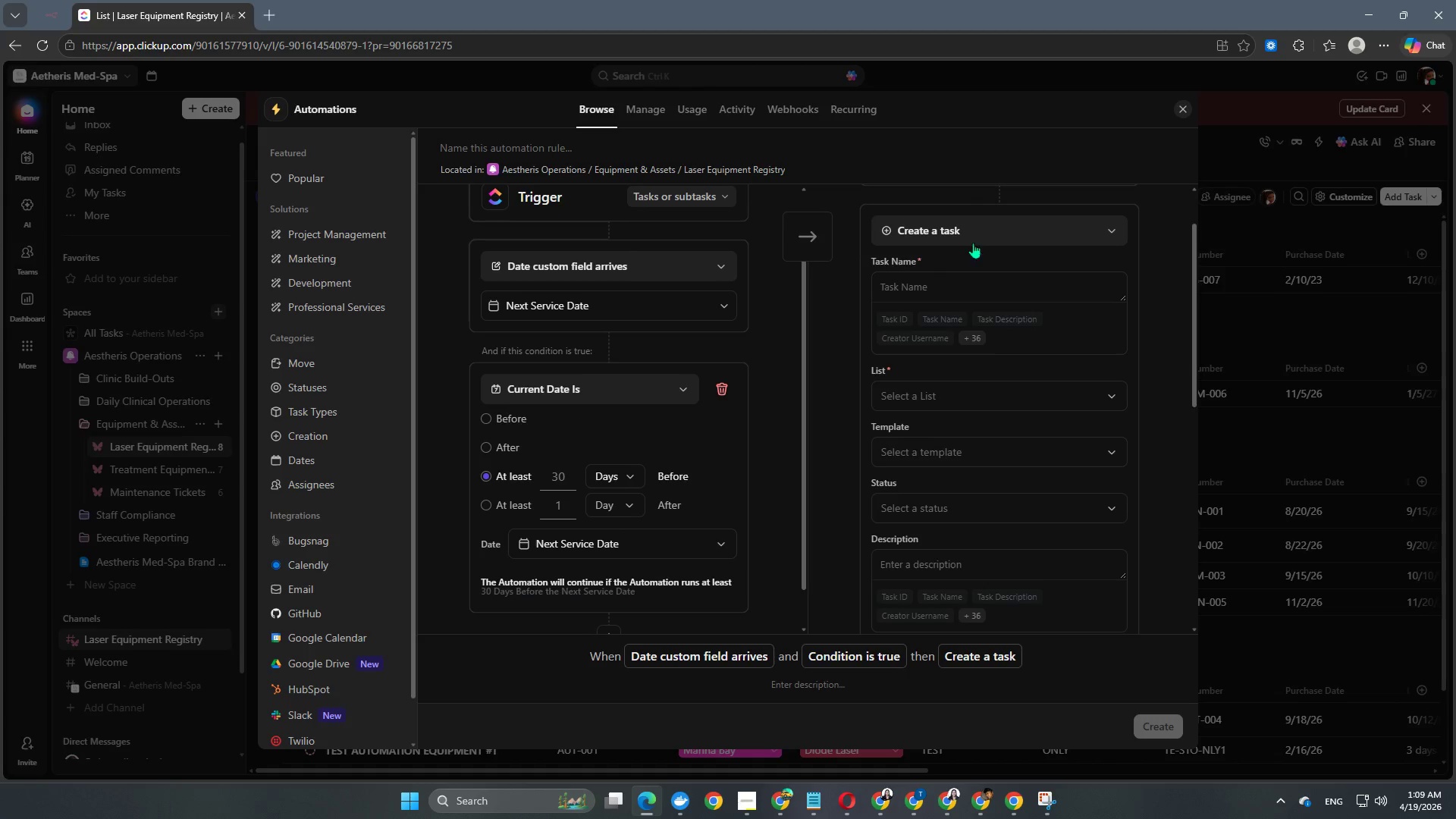 
left_click([975, 236])
 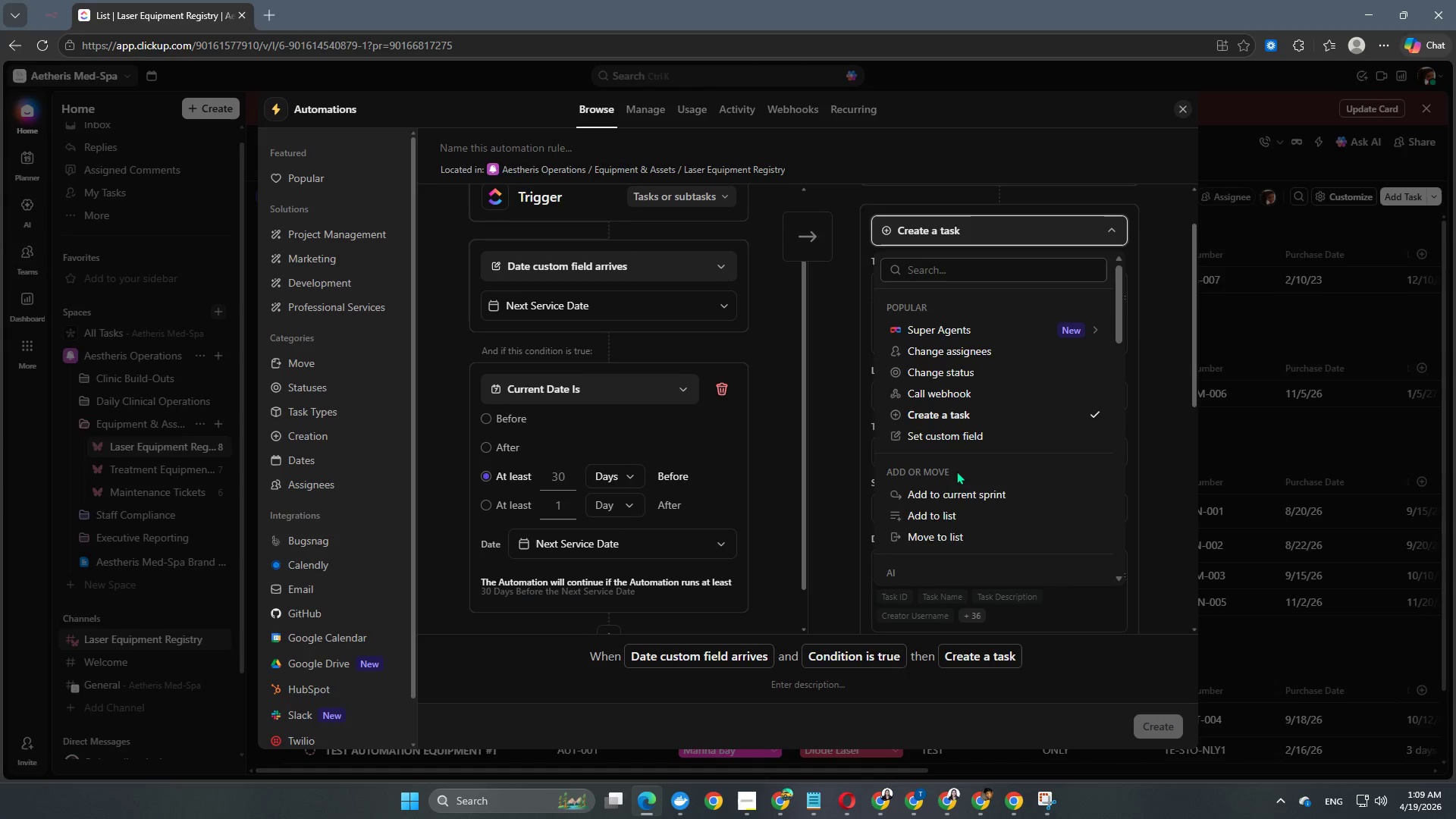 
scroll: coordinate [958, 500], scroll_direction: down, amount: 4.0
 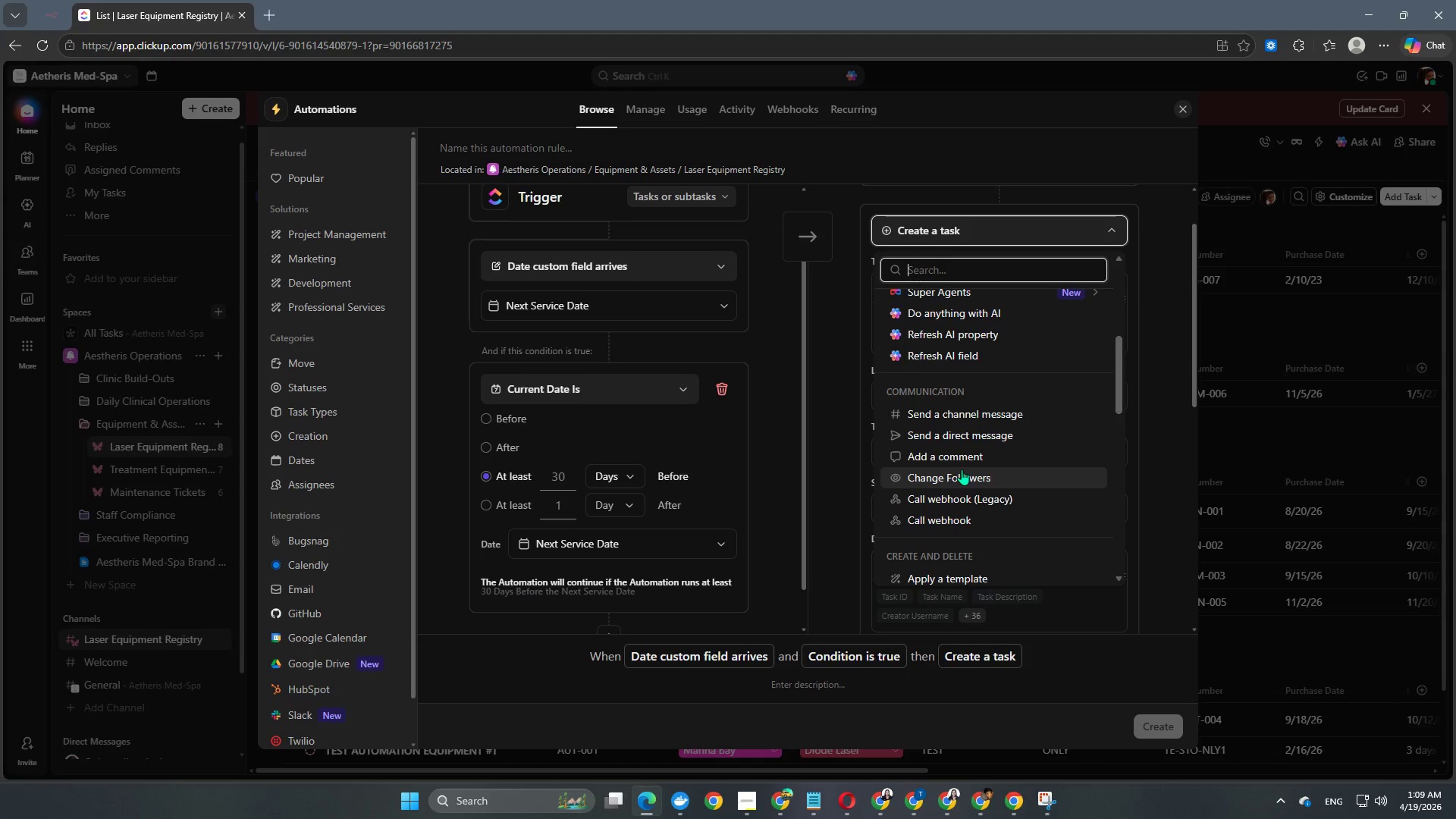 
left_click([962, 459])
 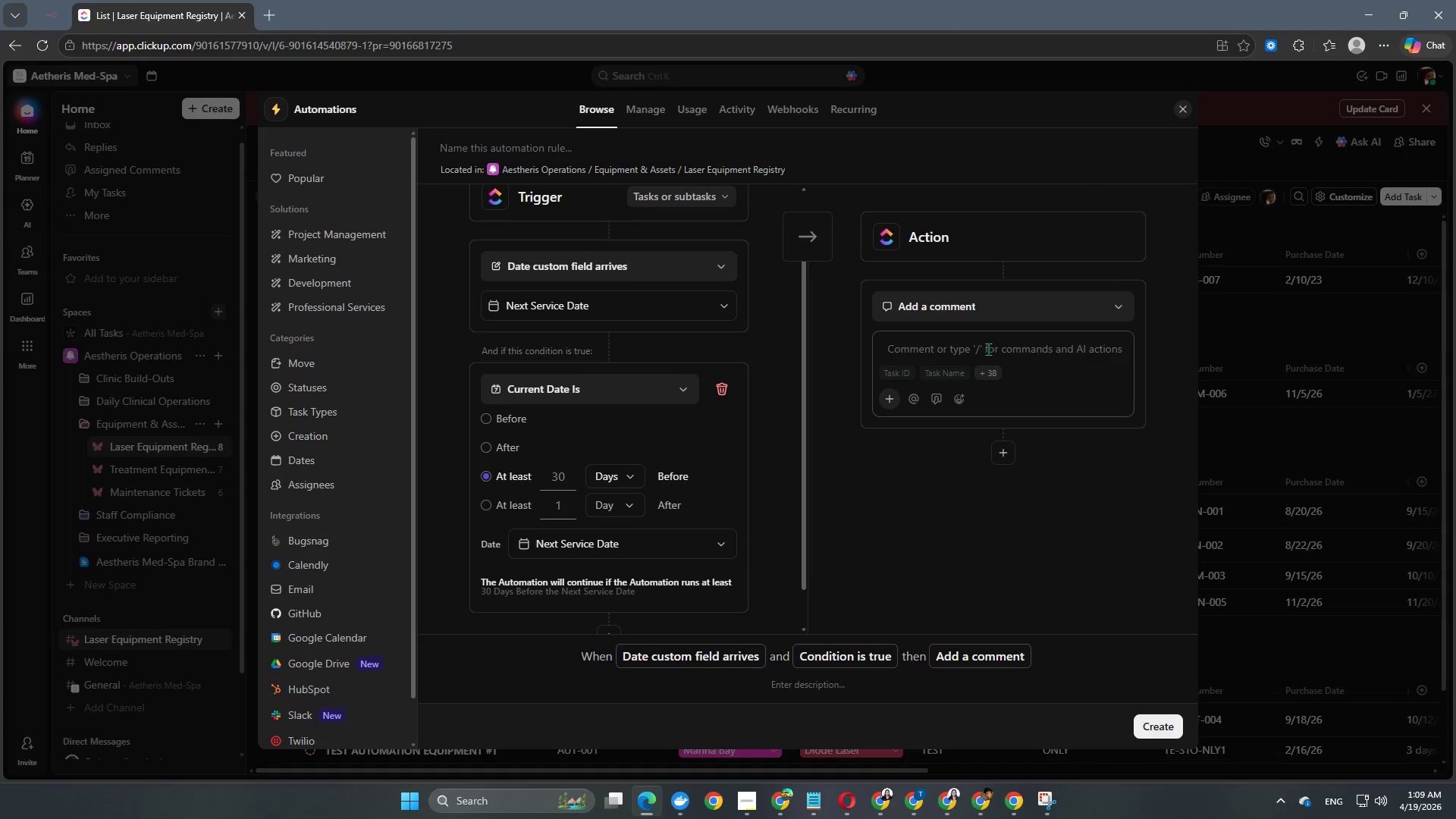 
left_click([968, 356])
 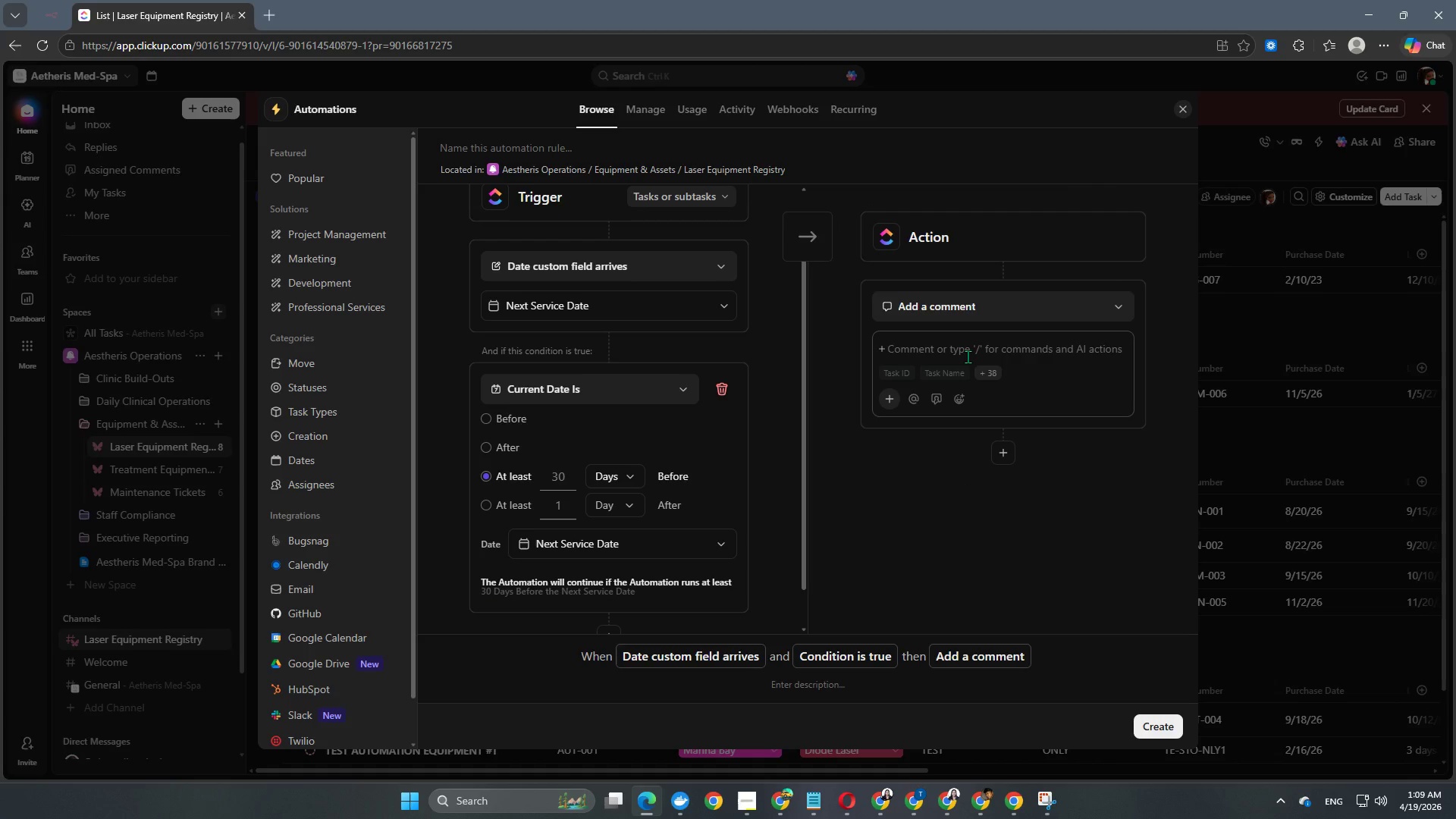 
type(Hey )
 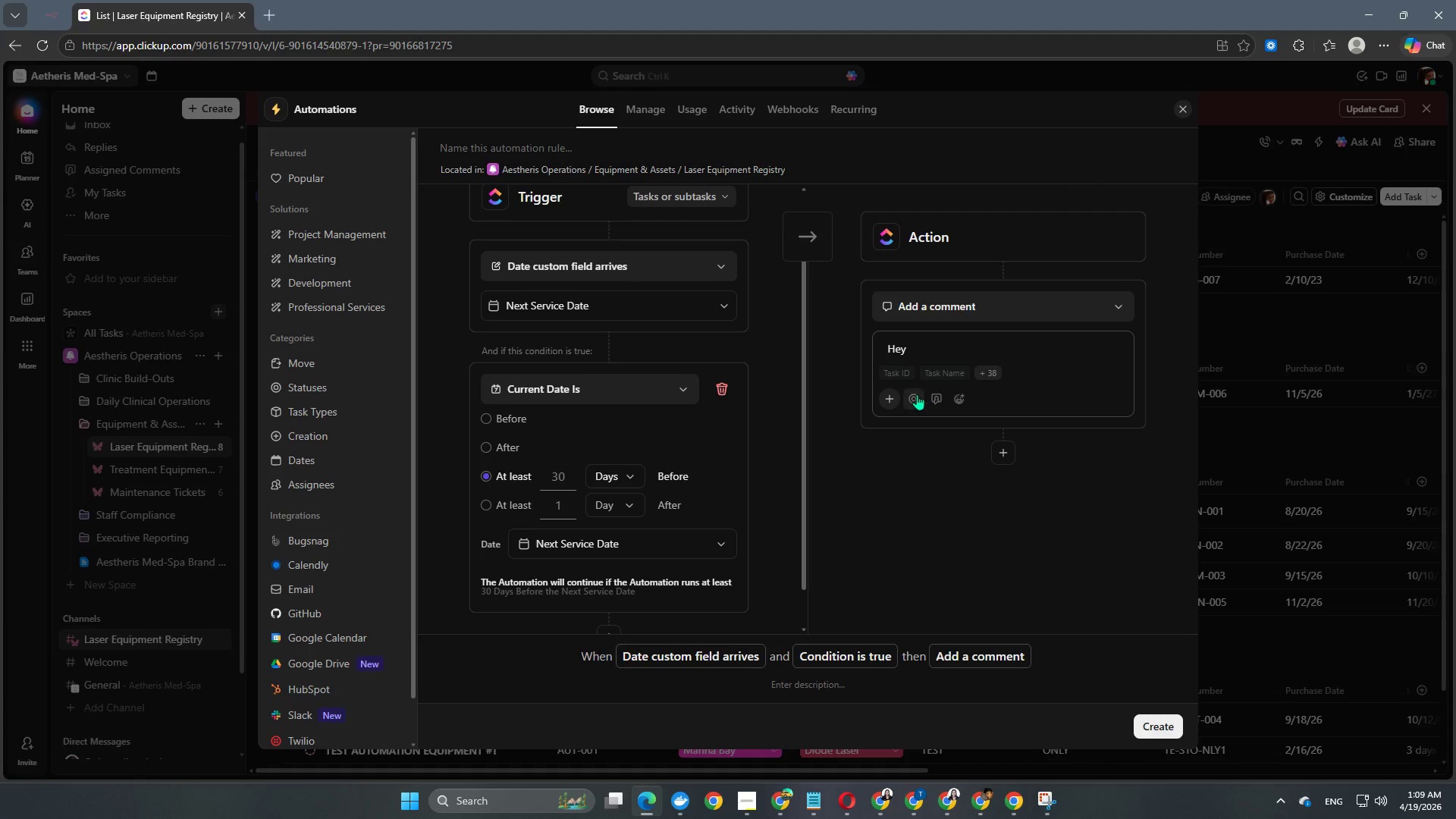 
left_click([914, 395])
 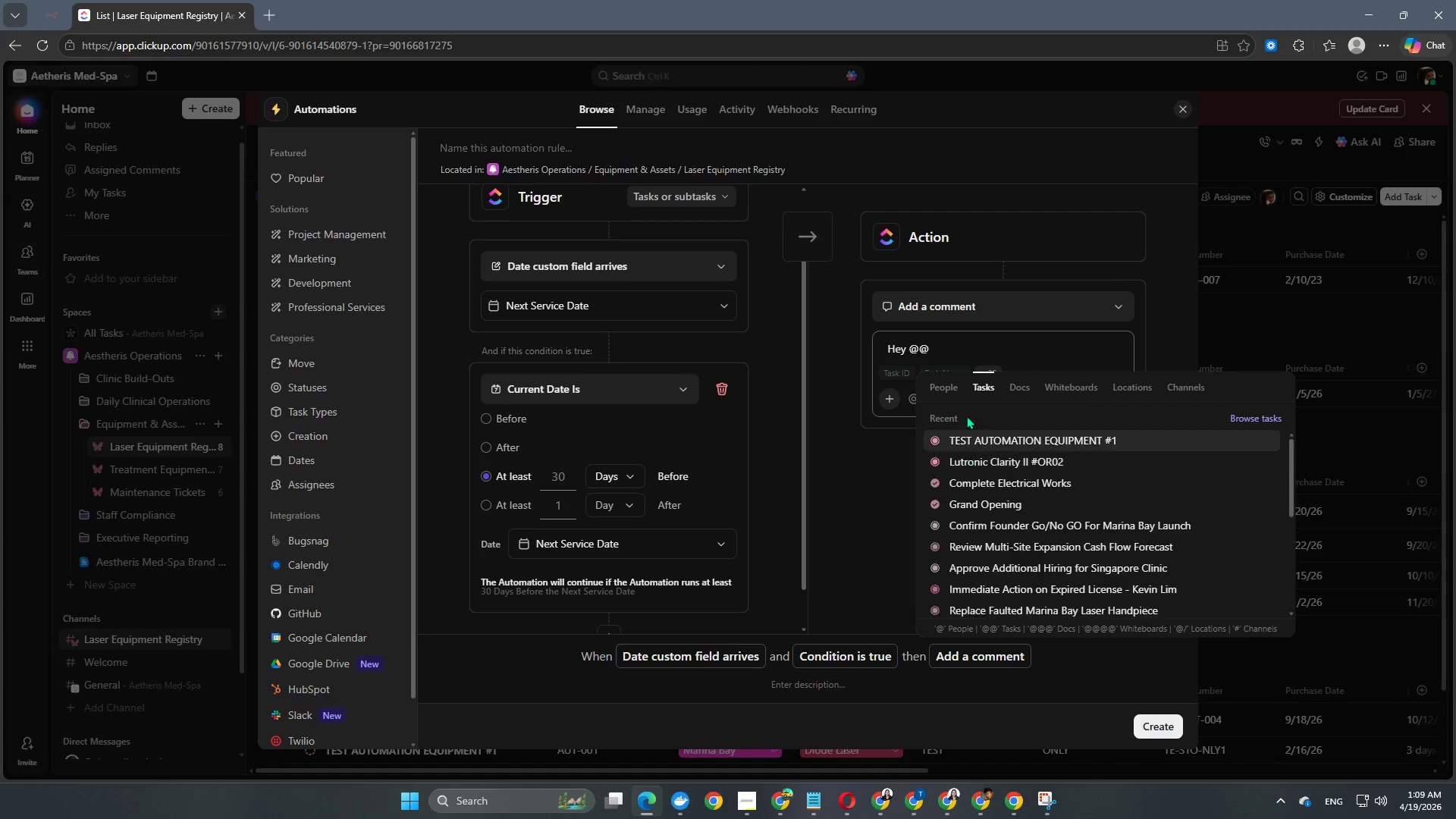 
left_click([945, 390])
 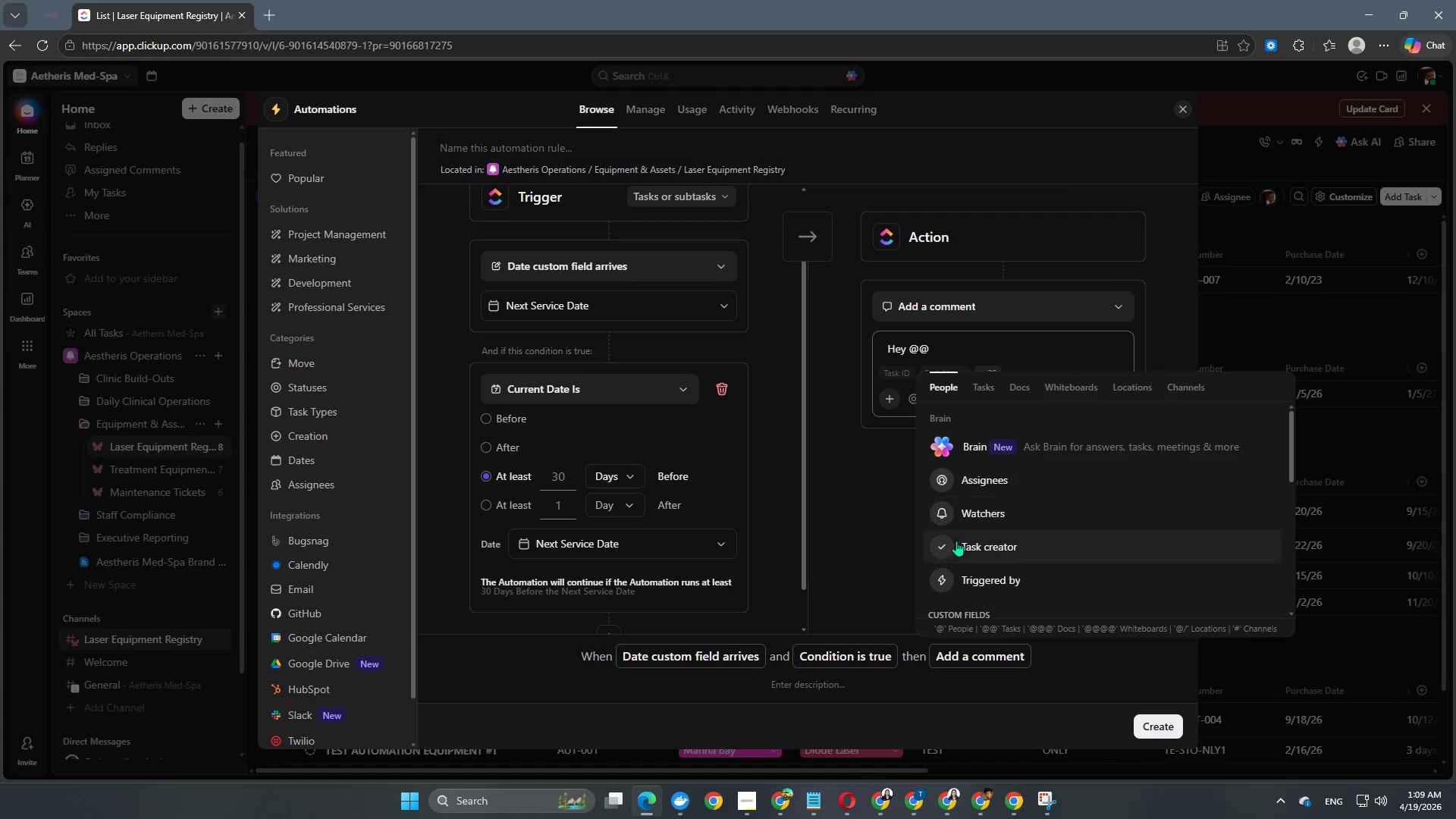 
scroll: coordinate [984, 520], scroll_direction: down, amount: 3.0
 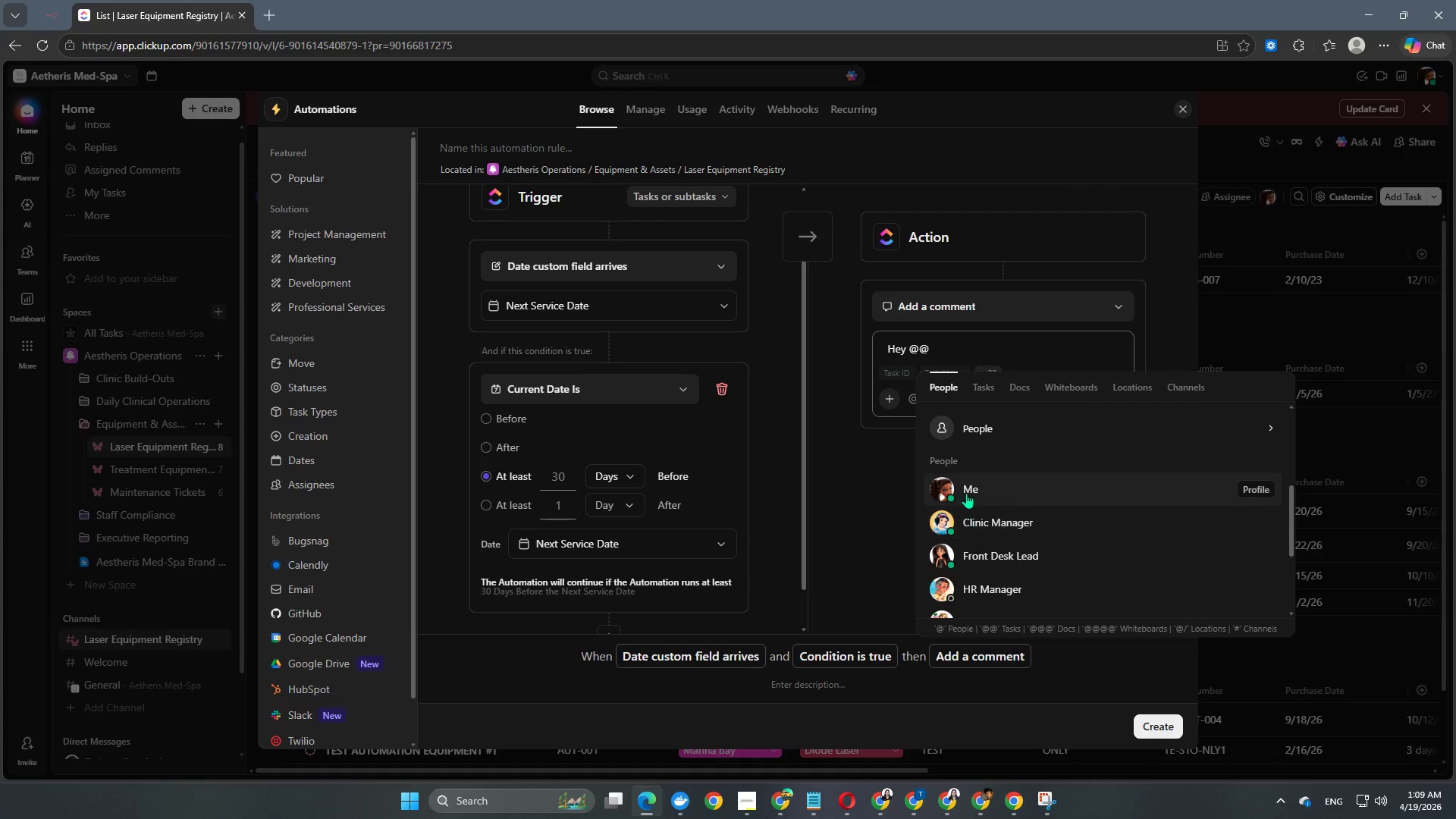 
left_click([966, 493])
 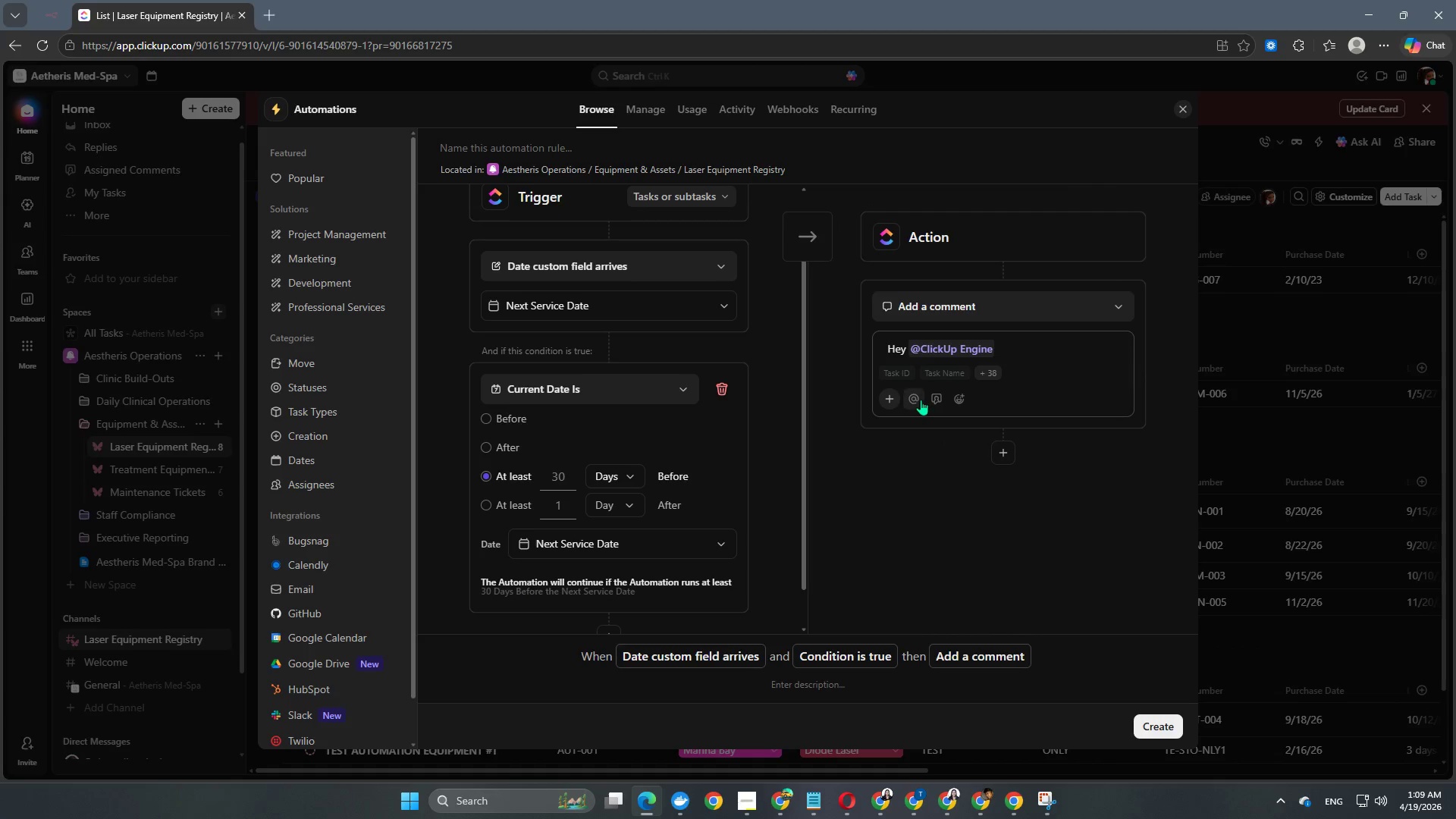 
left_click([928, 403])
 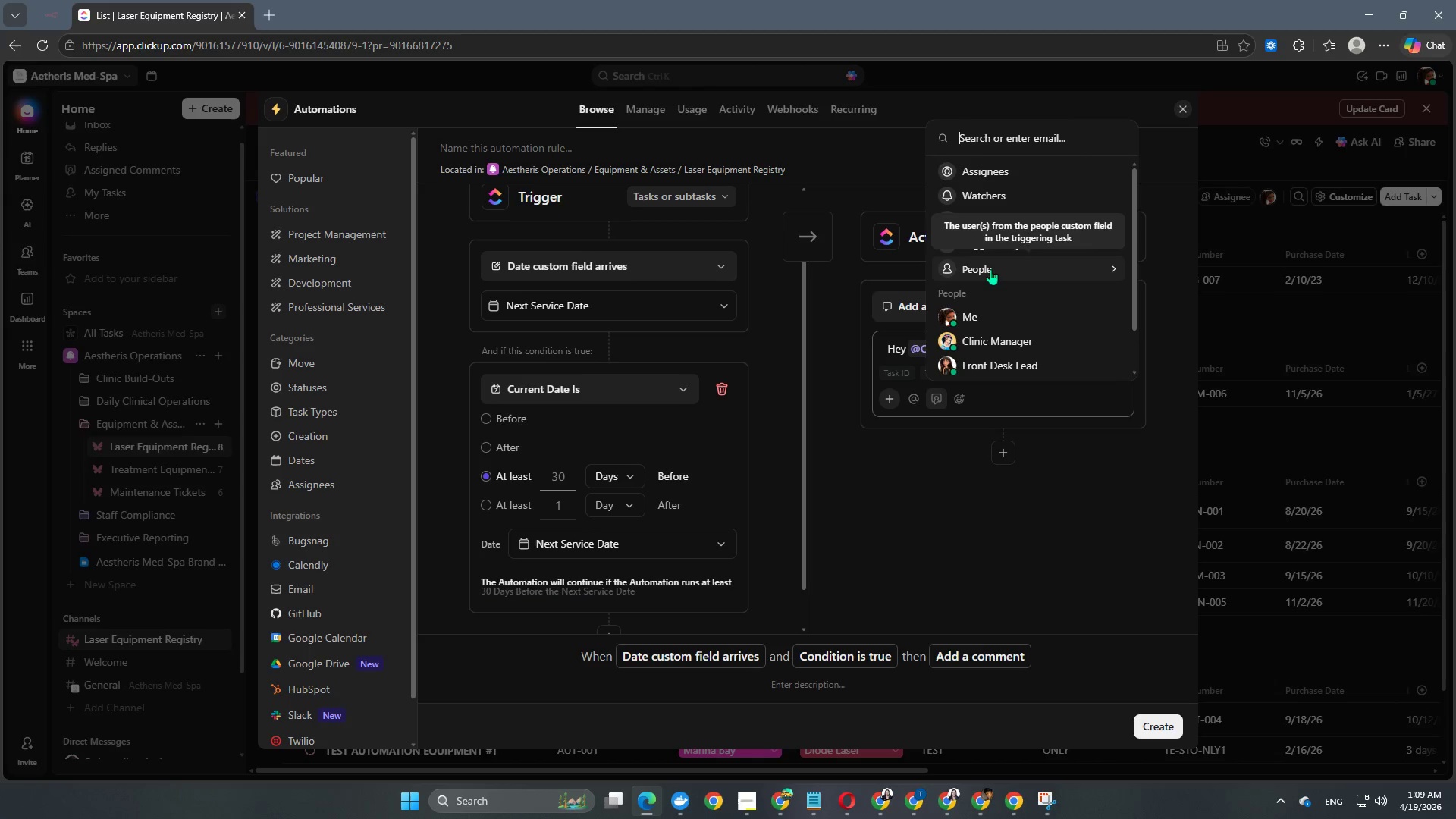 
left_click([981, 316])
 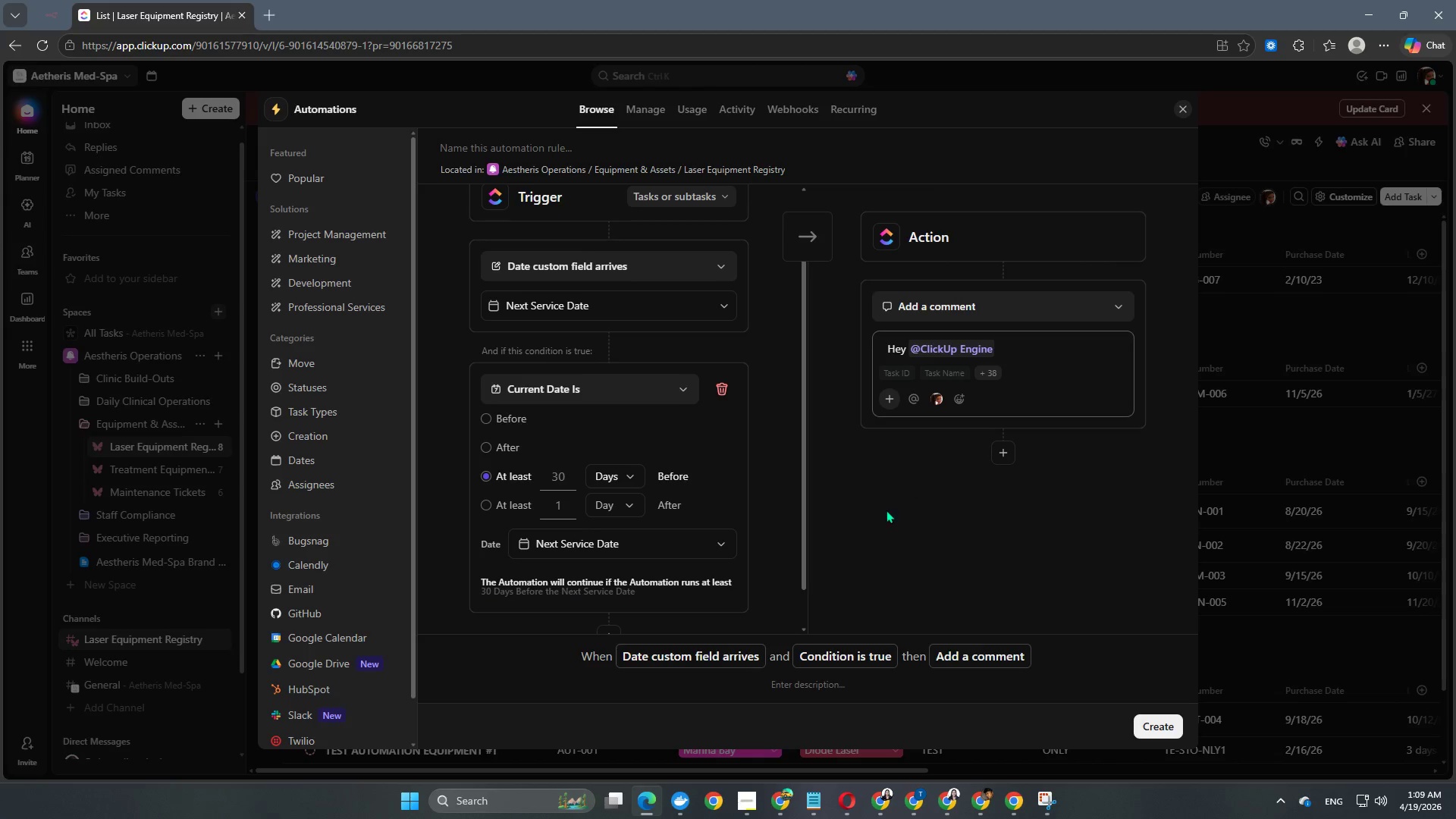 
scroll: coordinate [726, 535], scroll_direction: down, amount: 1.0
 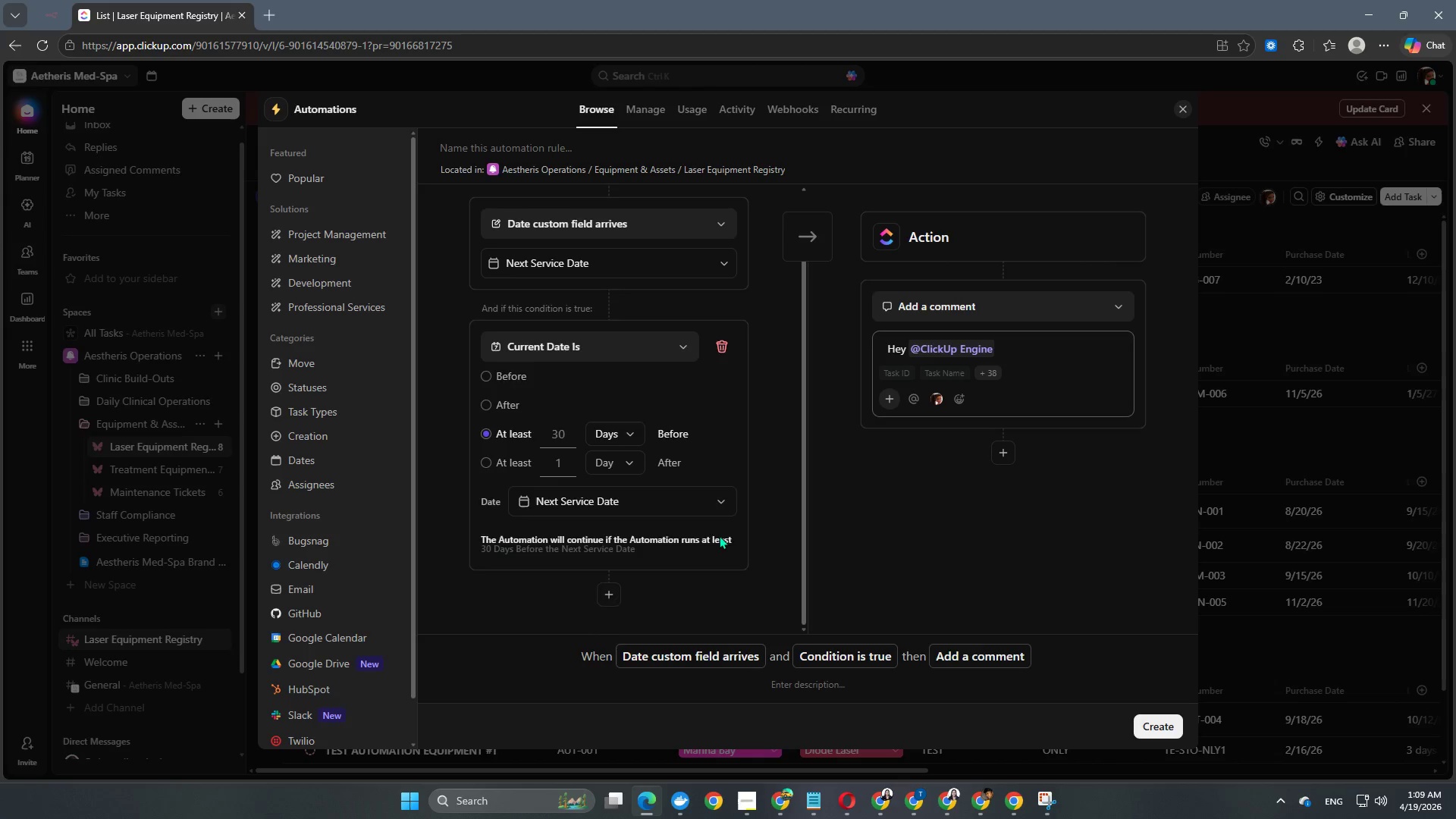 
scroll: coordinate [719, 535], scroll_direction: up, amount: 4.0
 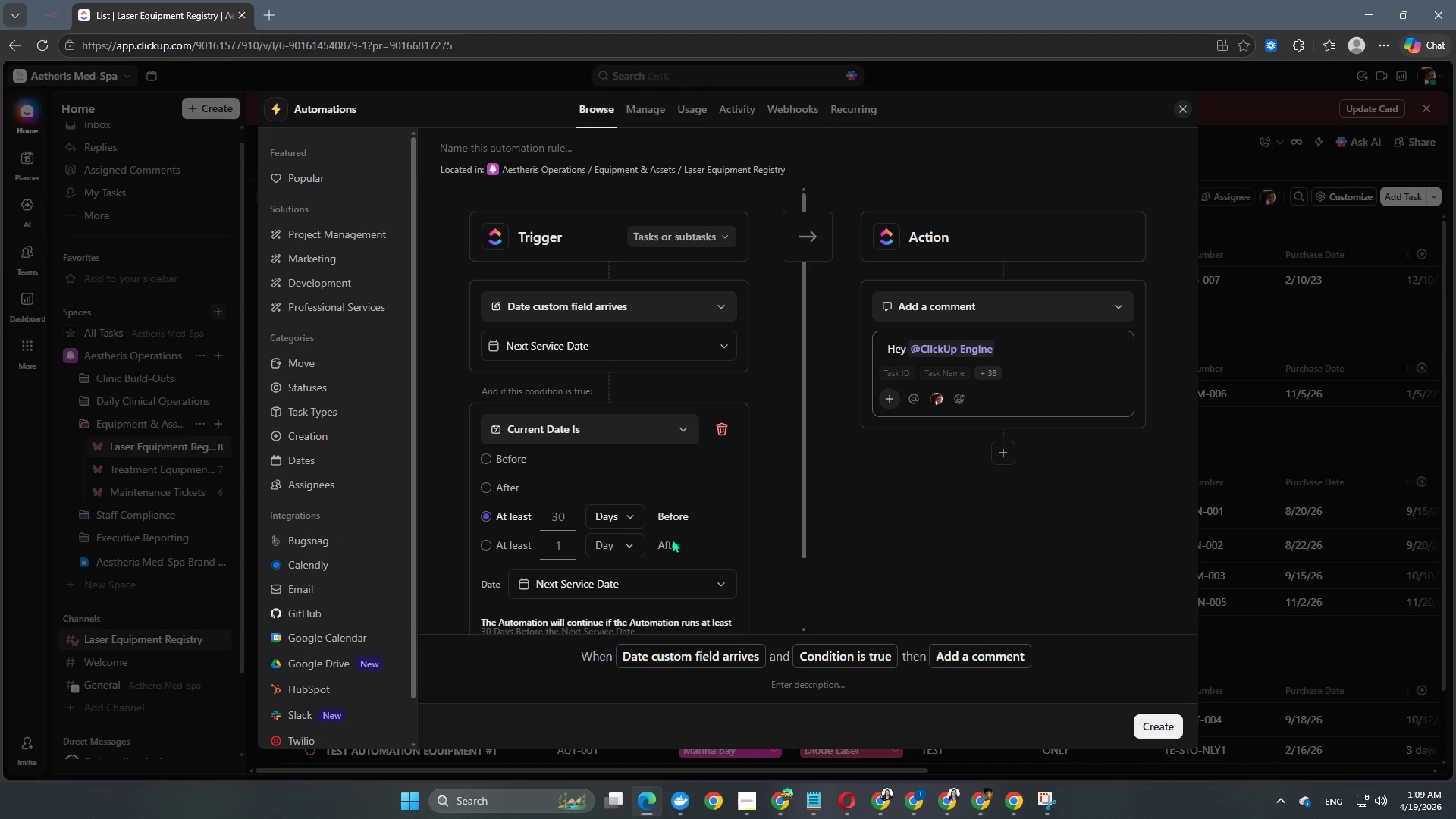 
scroll: coordinate [677, 514], scroll_direction: down, amount: 2.0
 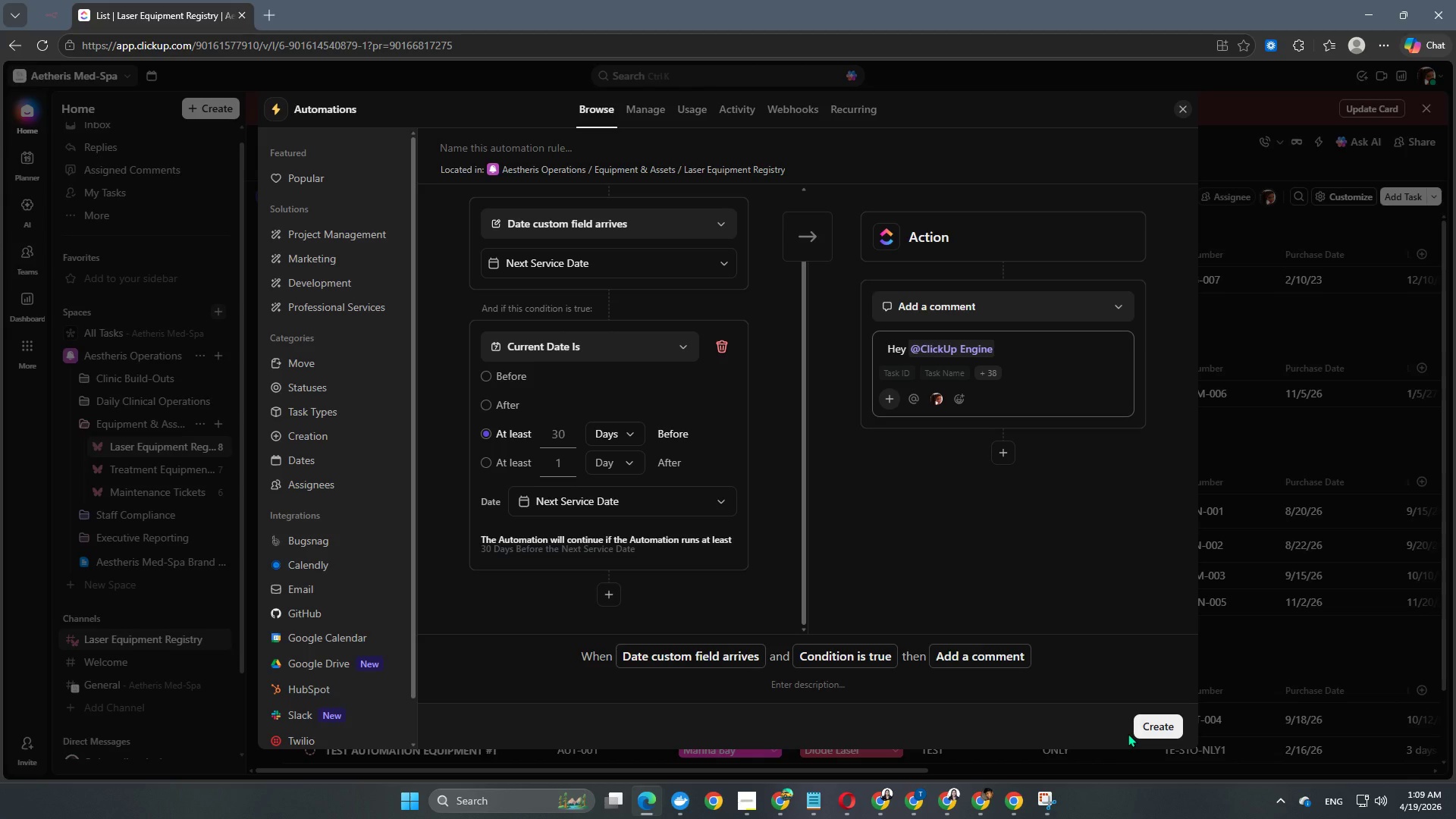 
wait(6.96)
 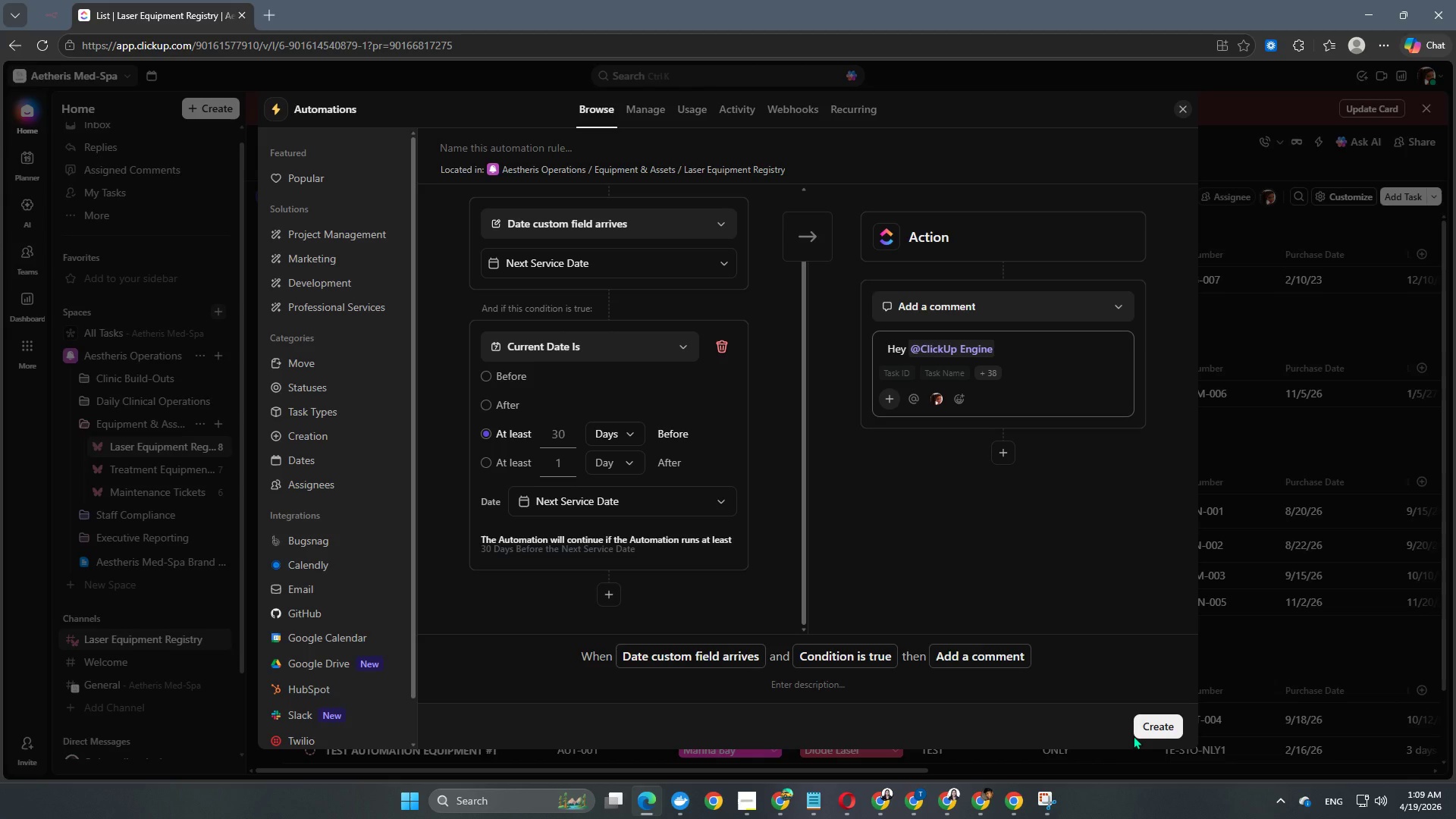 
scroll: coordinate [755, 585], scroll_direction: down, amount: 2.0
 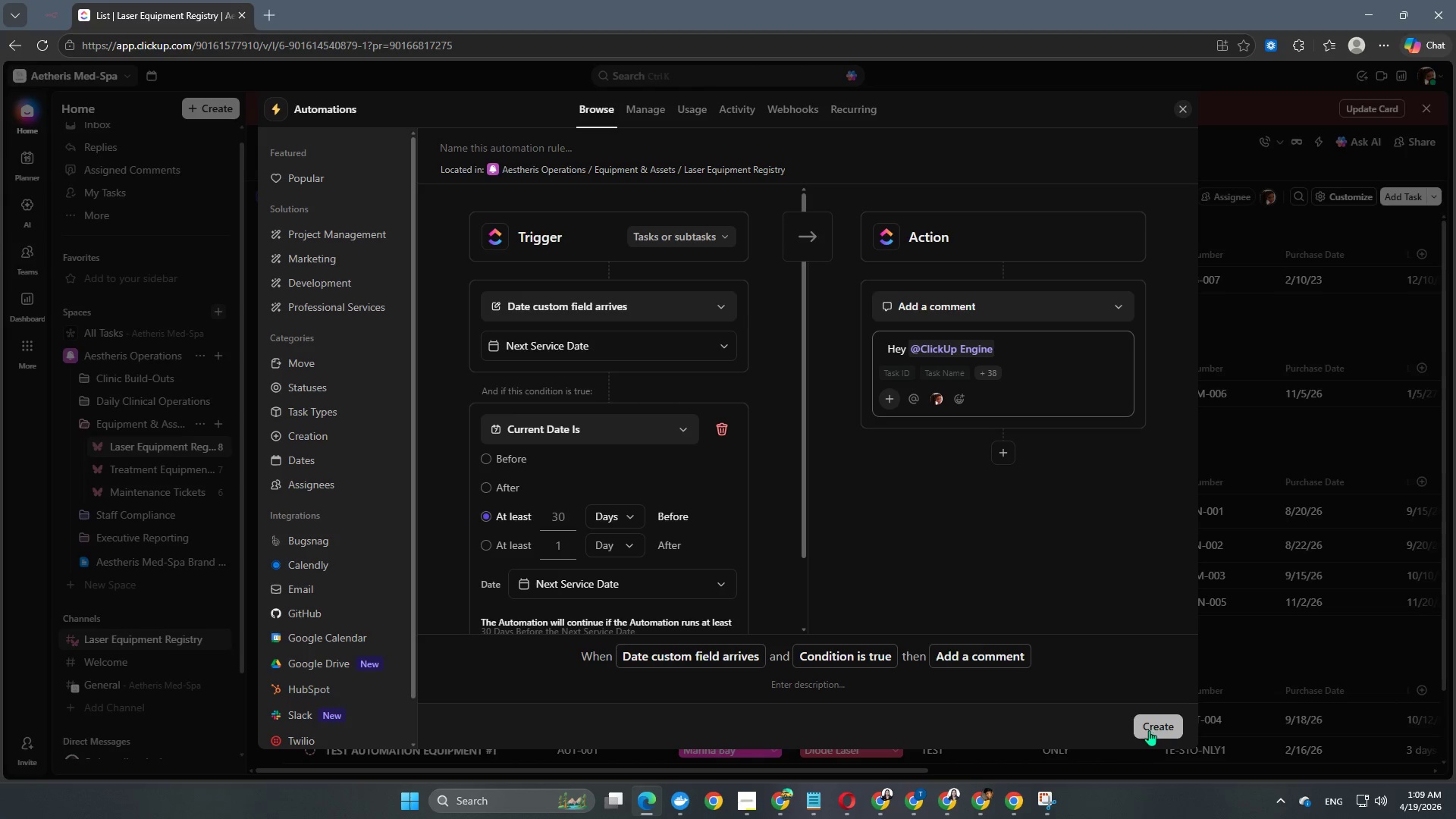 
left_click([1149, 730])
 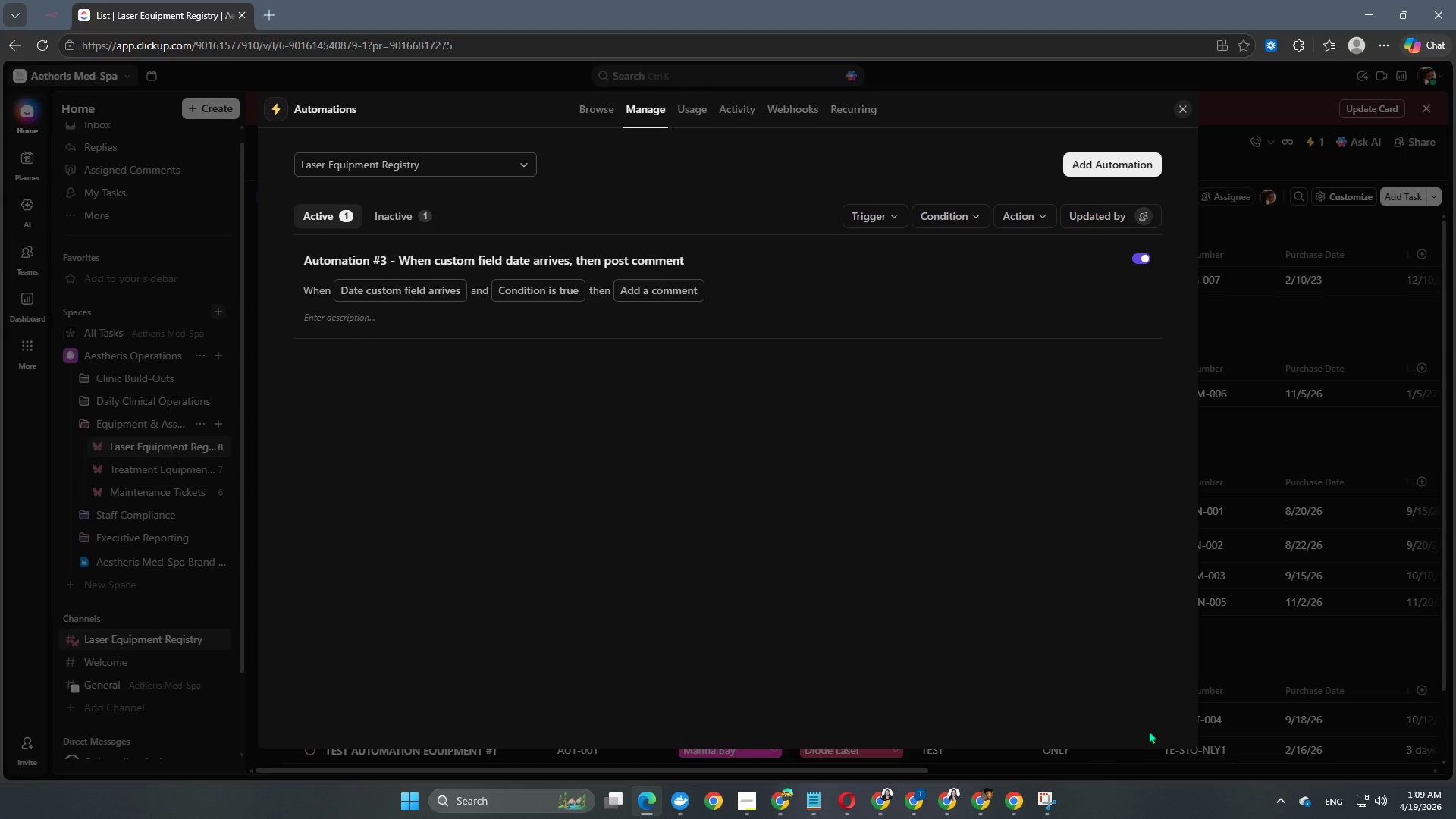 
mouse_move([1058, 276])
 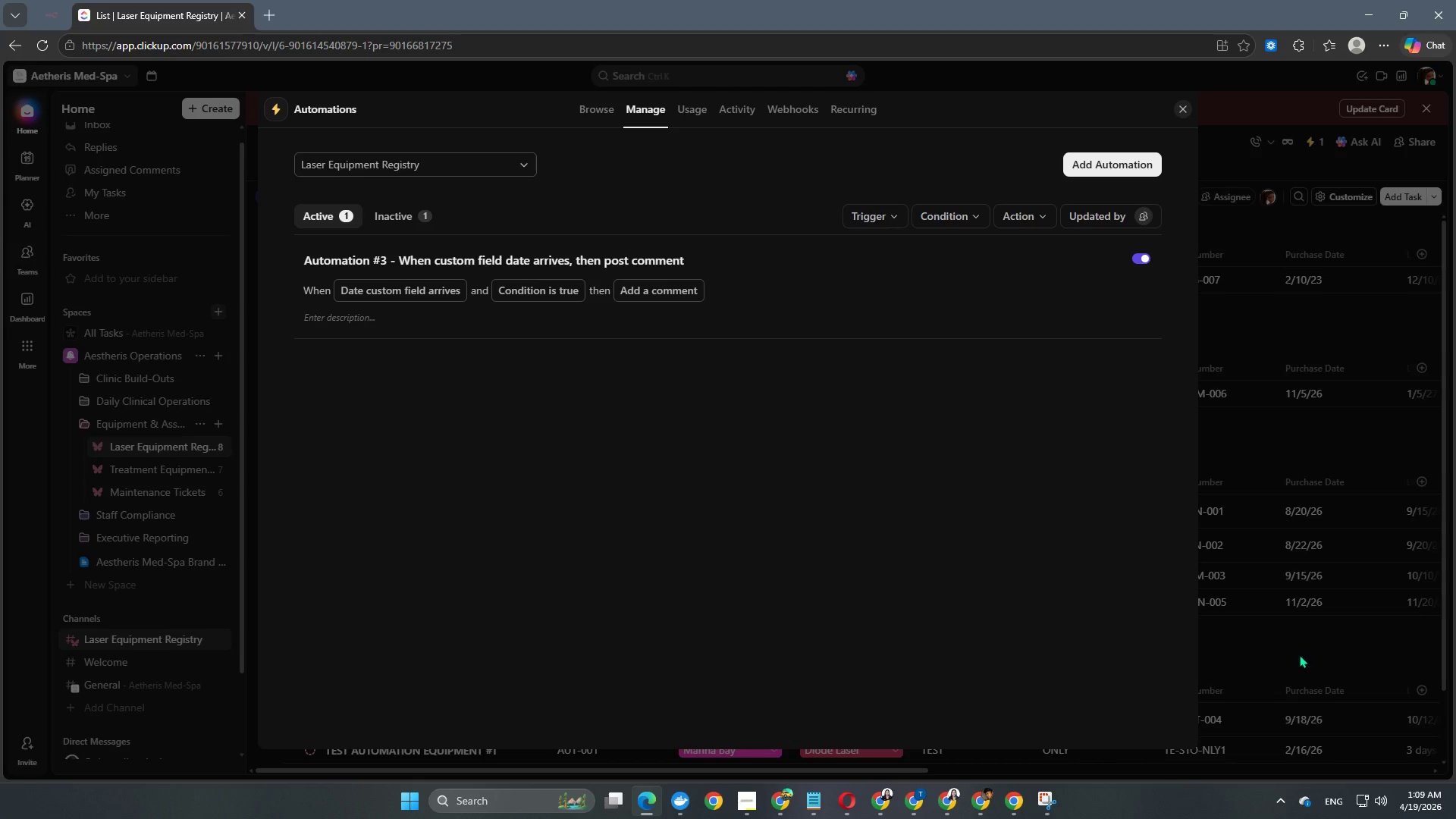 
left_click([1299, 654])
 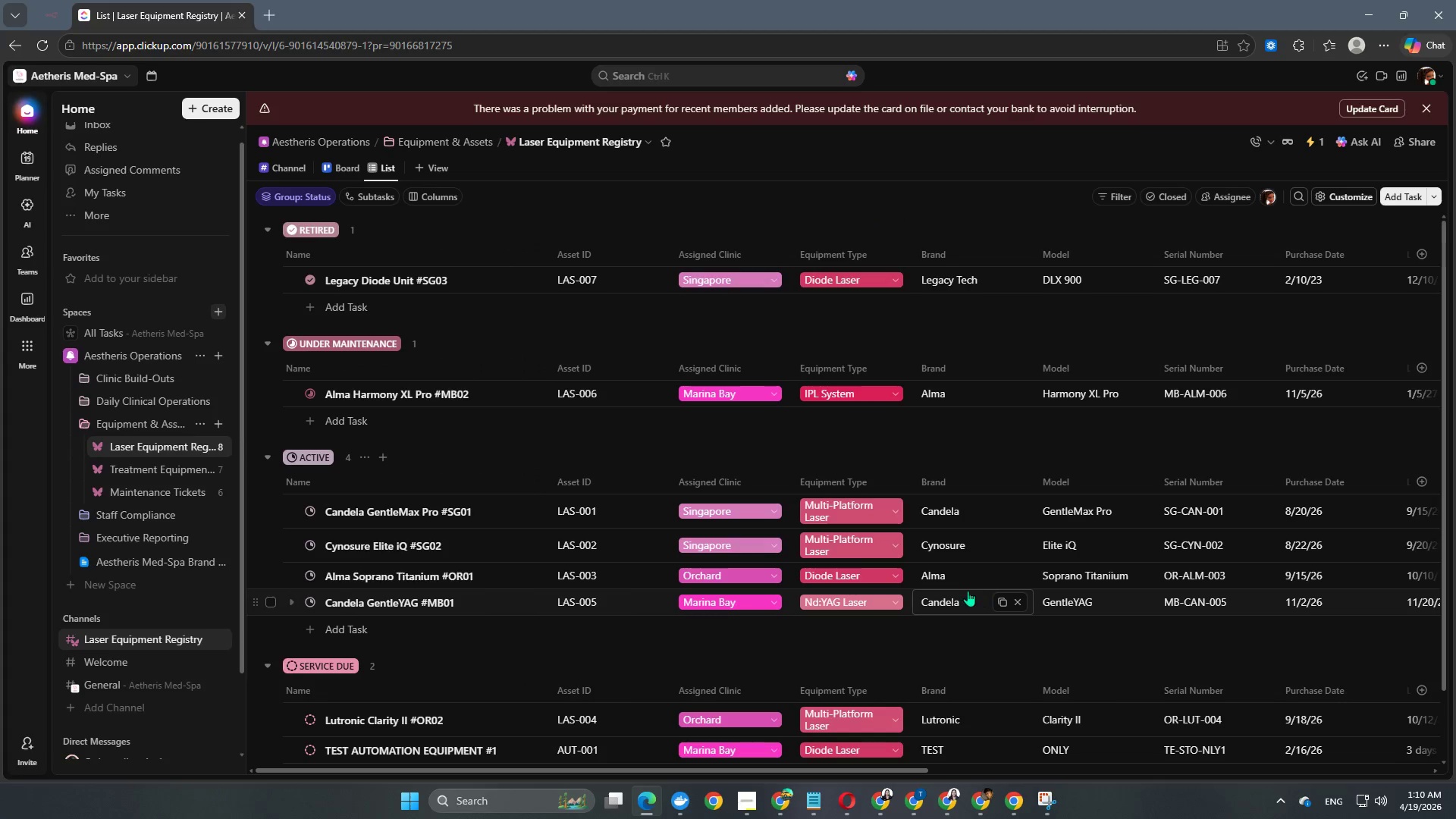 
scroll: coordinate [962, 592], scroll_direction: down, amount: 3.0
 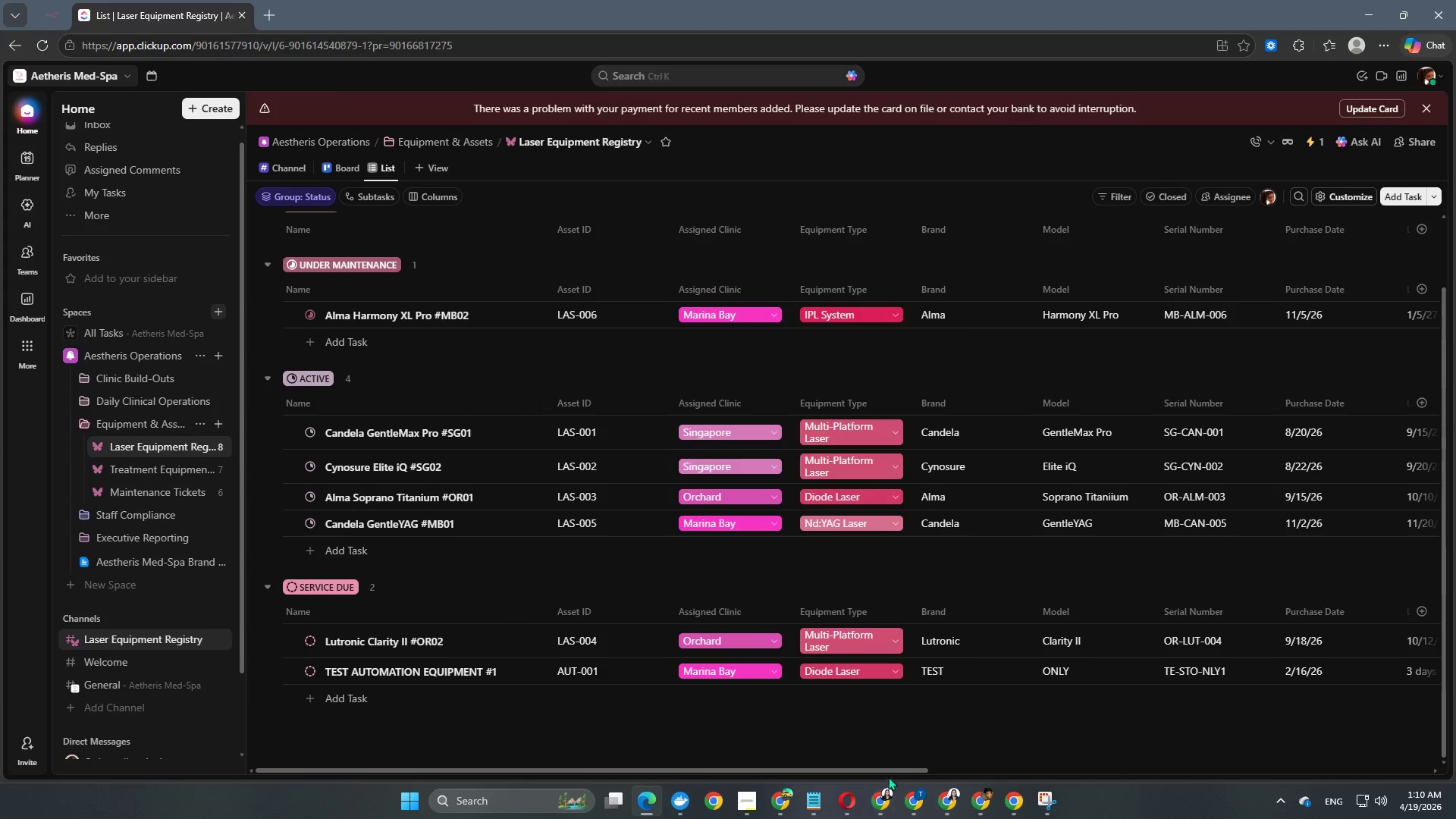 
left_click_drag(start_coordinate=[893, 769], to_coordinate=[1192, 759])
 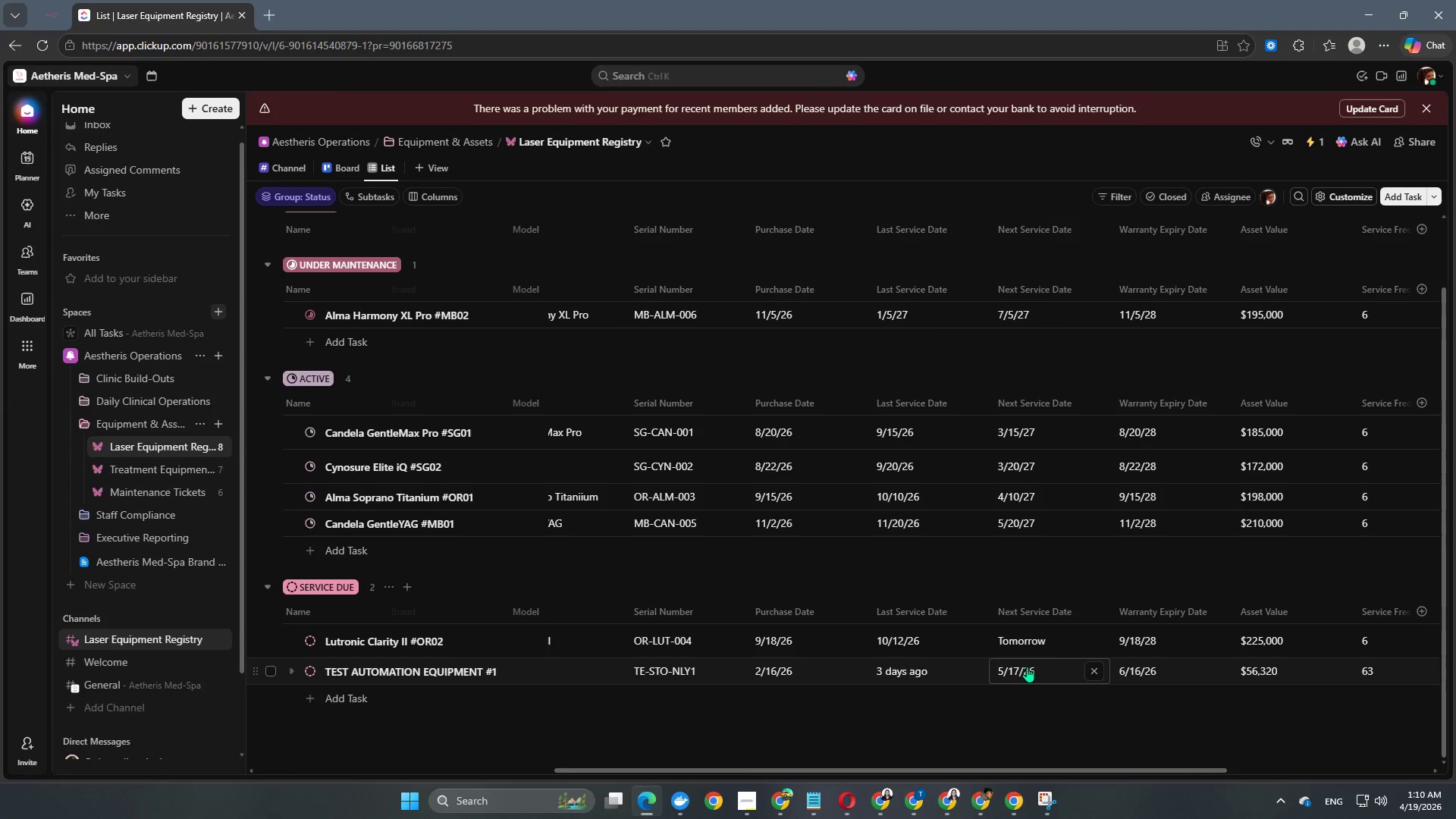 
left_click([1042, 671])
 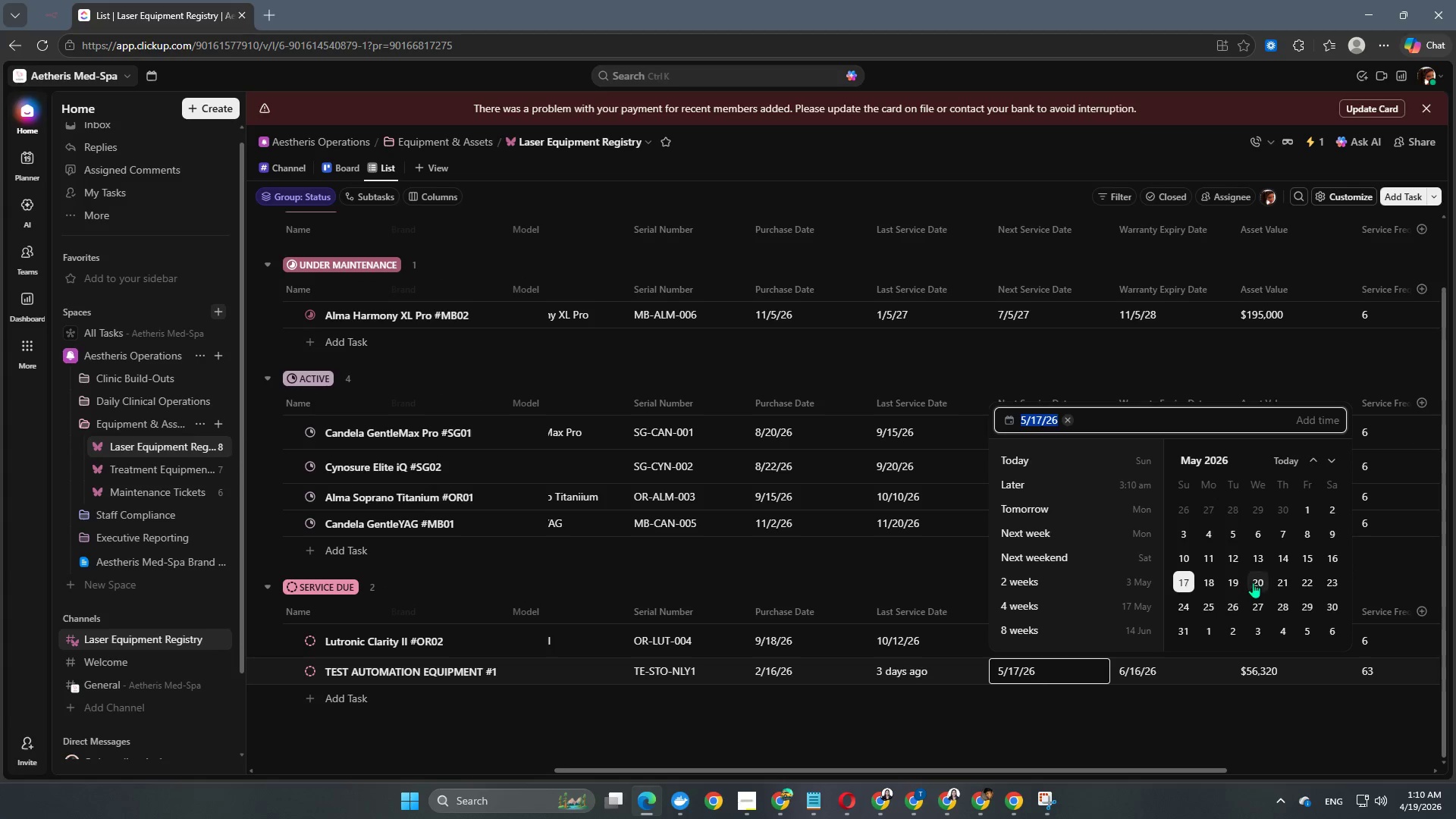 
left_click([1253, 582])
 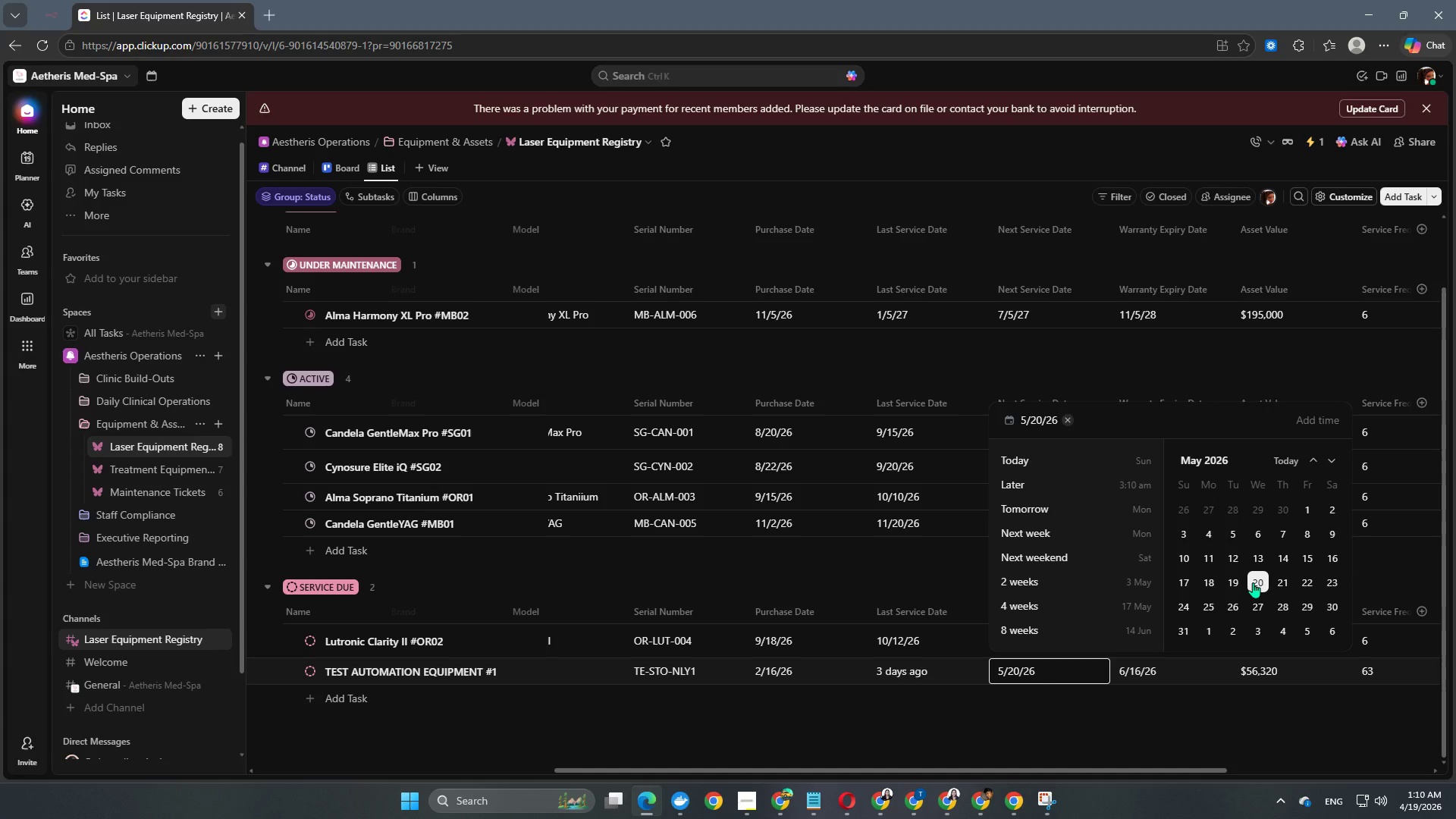 
key(NumpadEnter)
 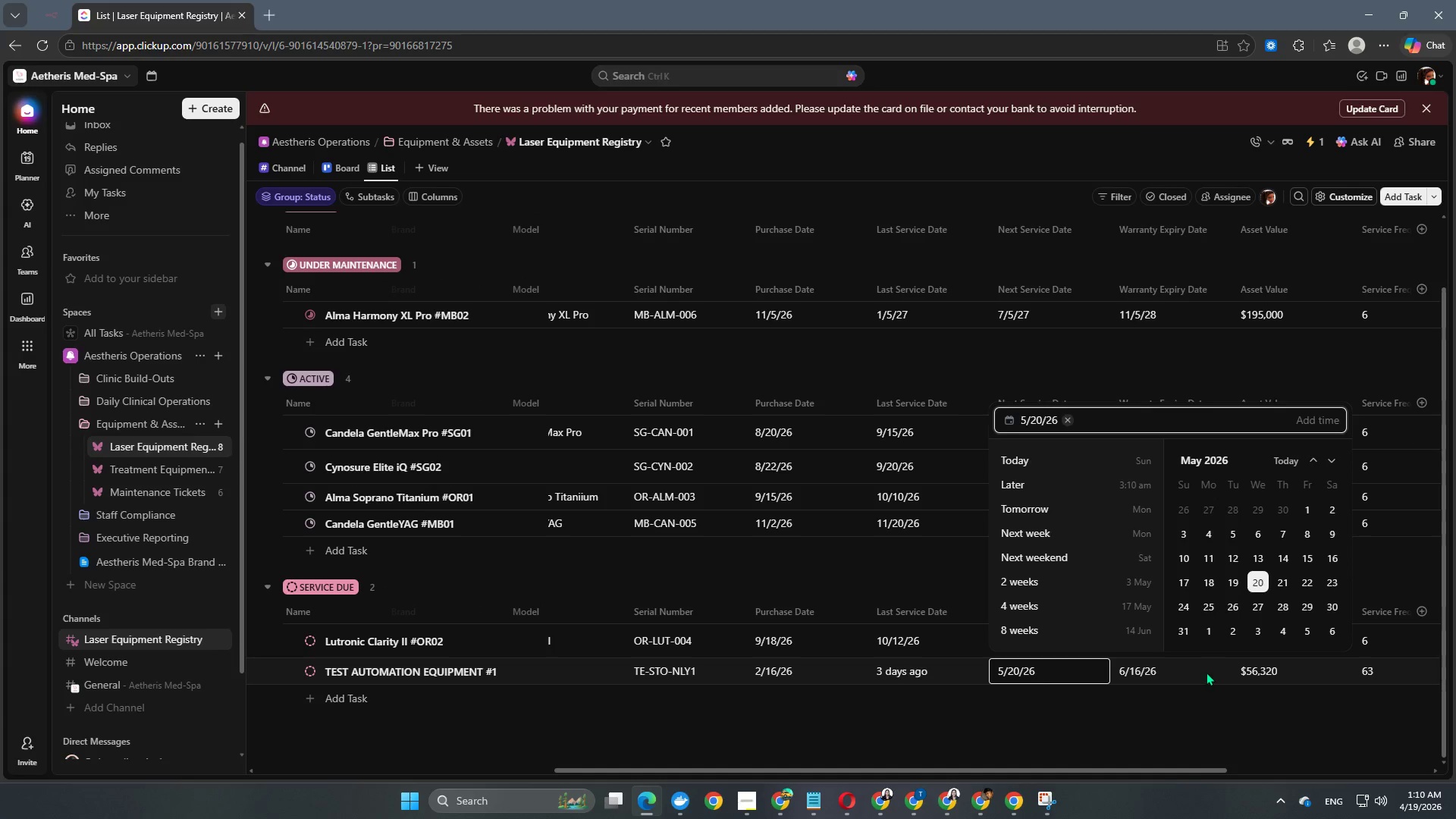 
left_click([1177, 711])
 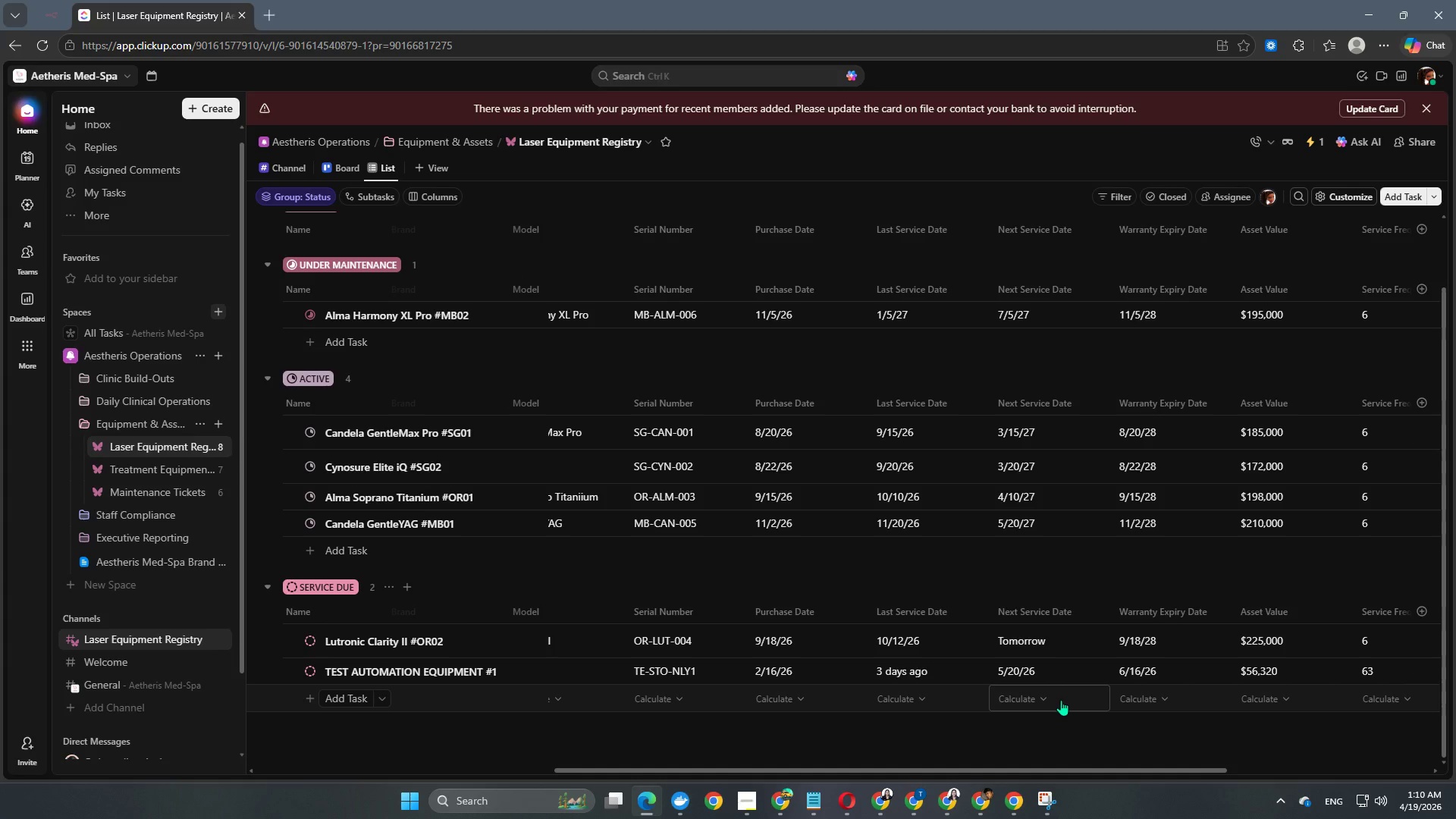 
wait(19.14)
 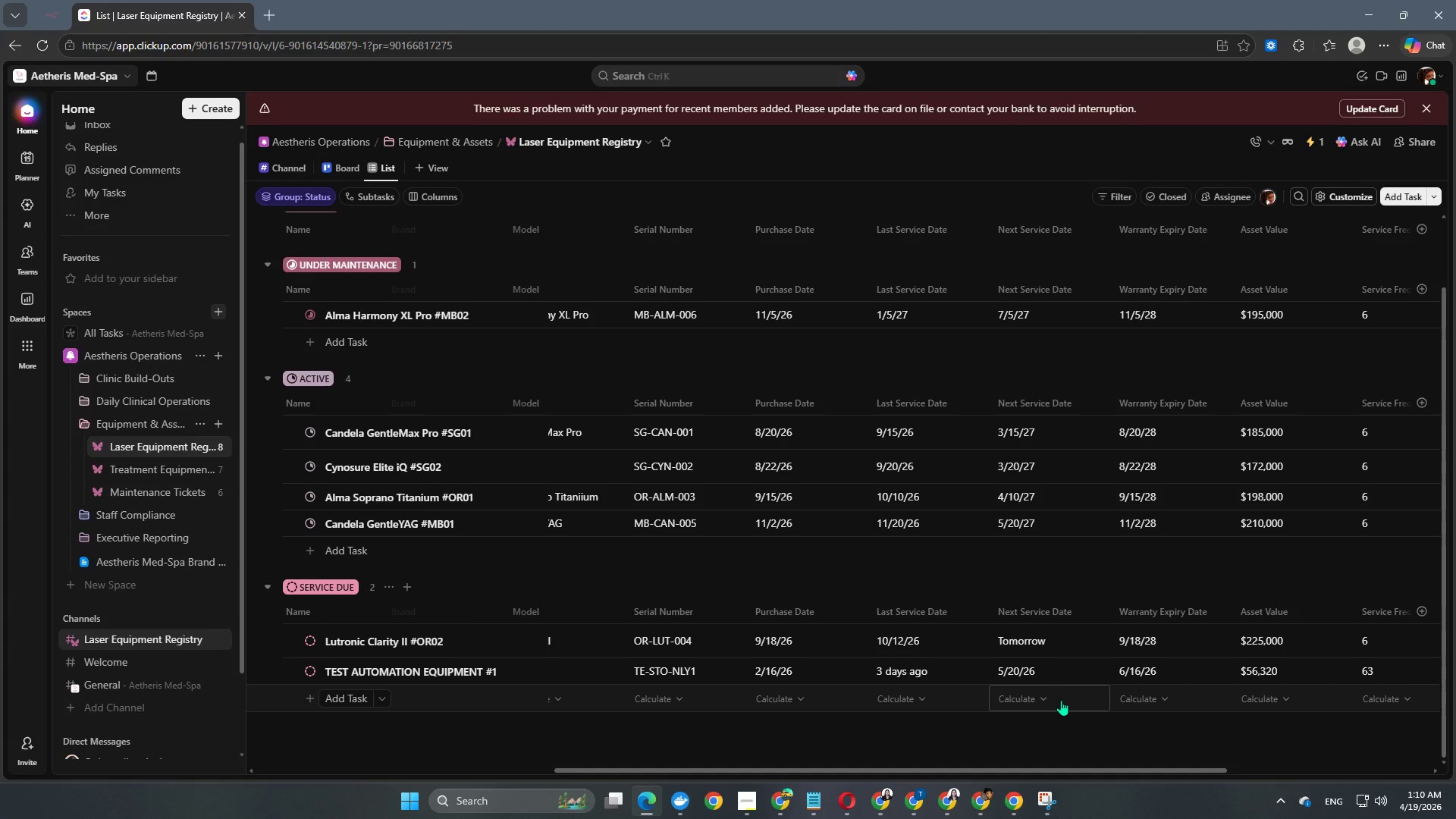 
left_click([1027, 673])
 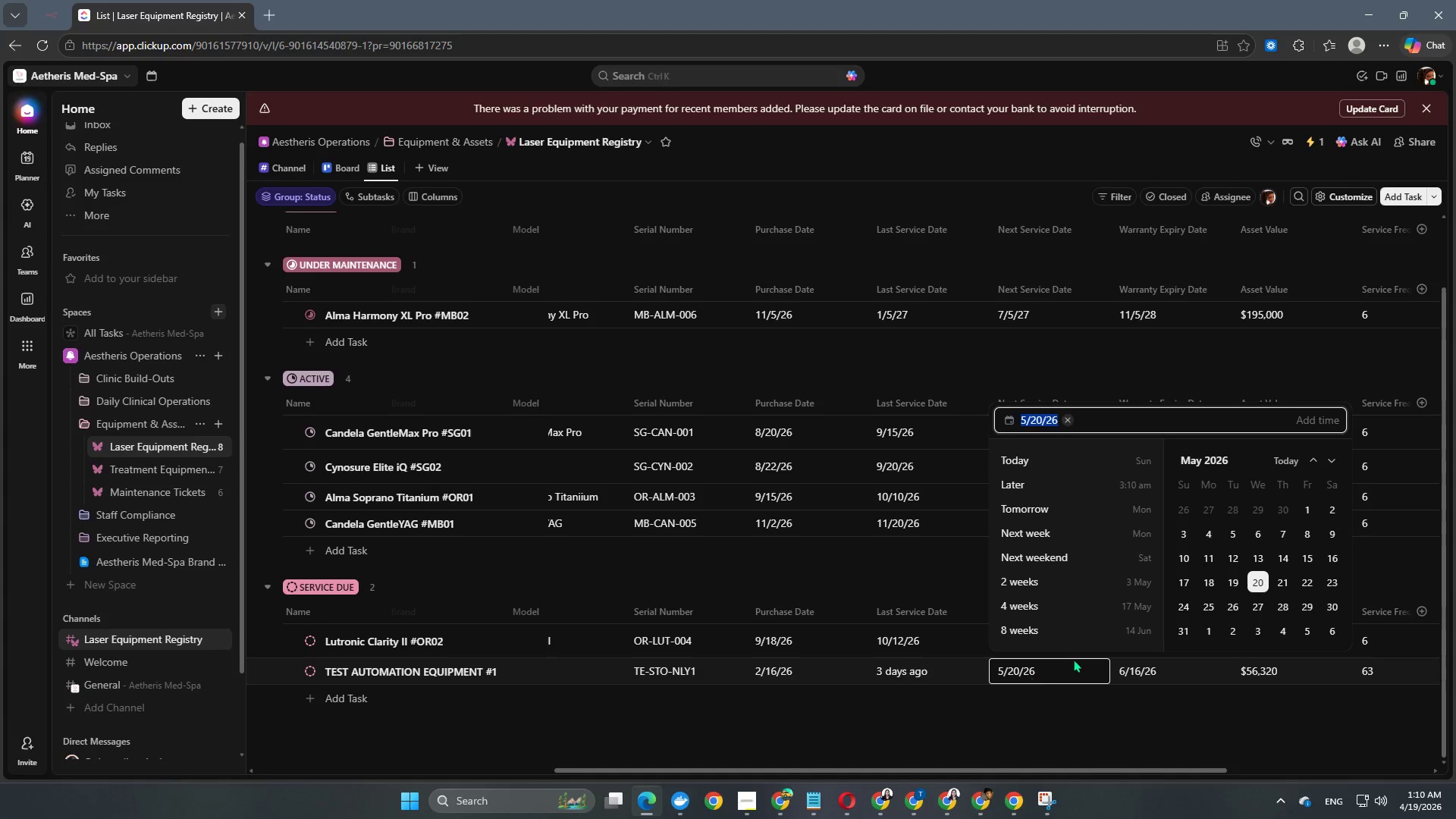 
left_click([1232, 585])
 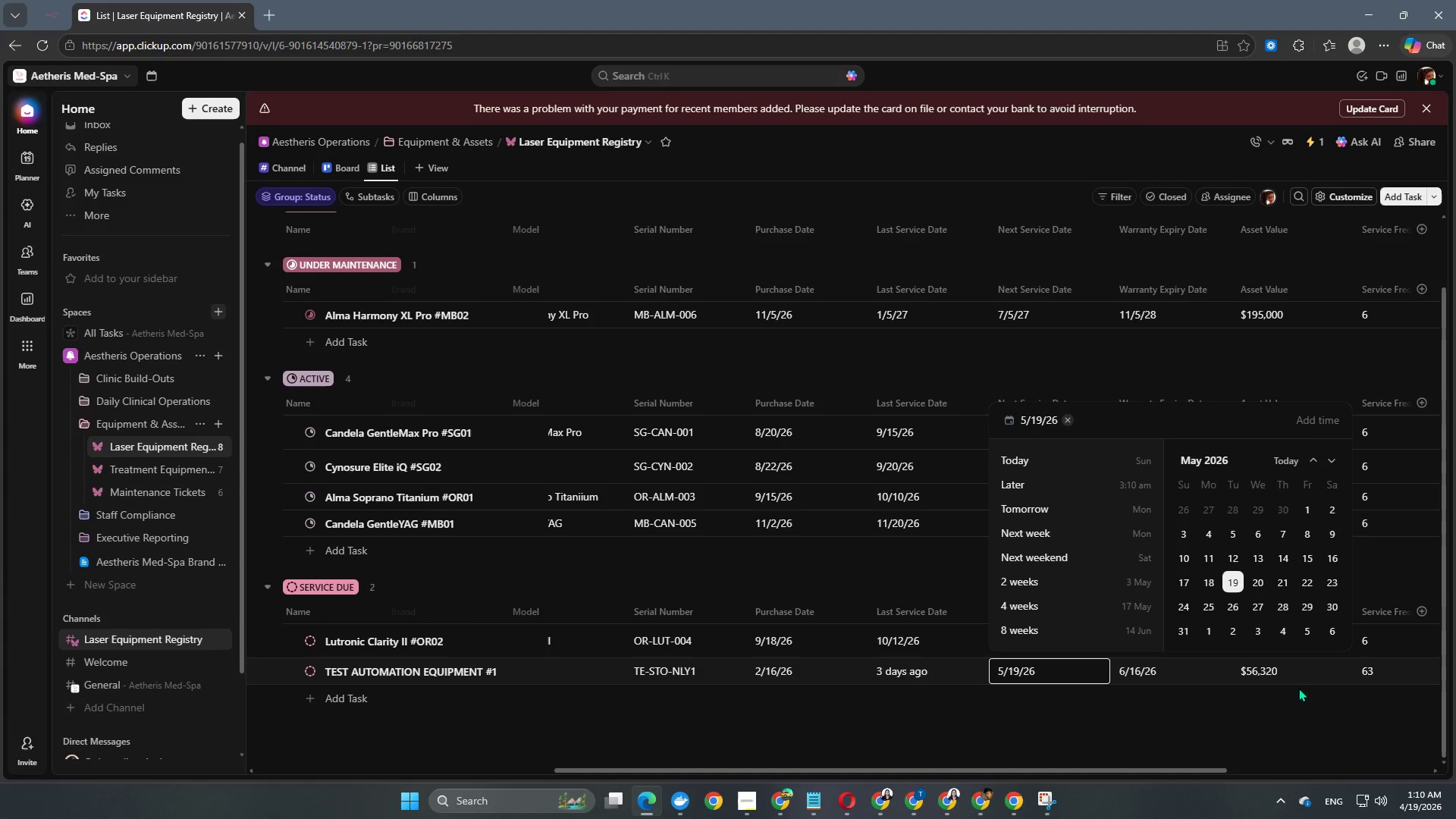 
left_click([1220, 726])
 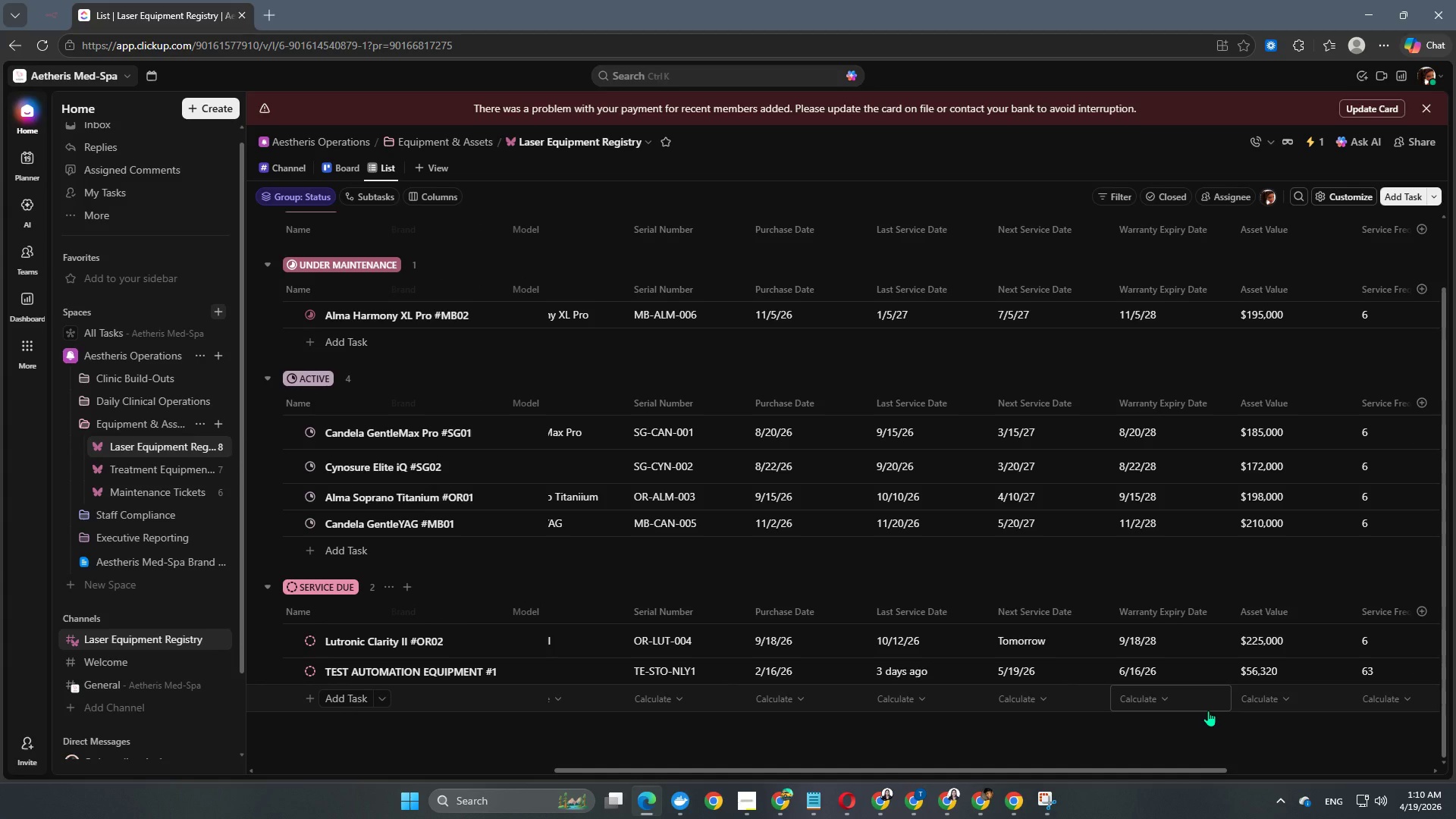 
wait(8.91)
 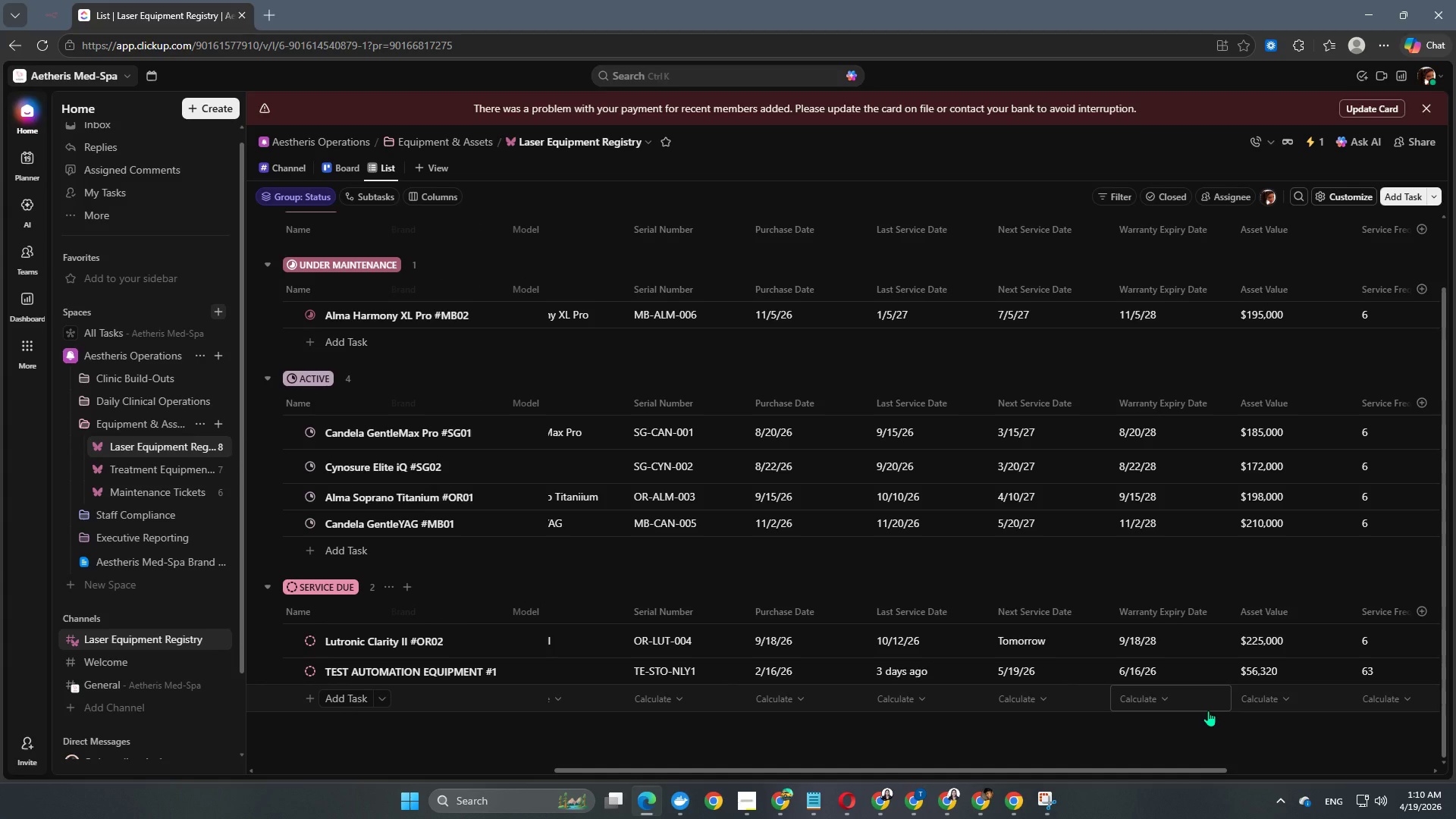 
mouse_move([1134, 676])
 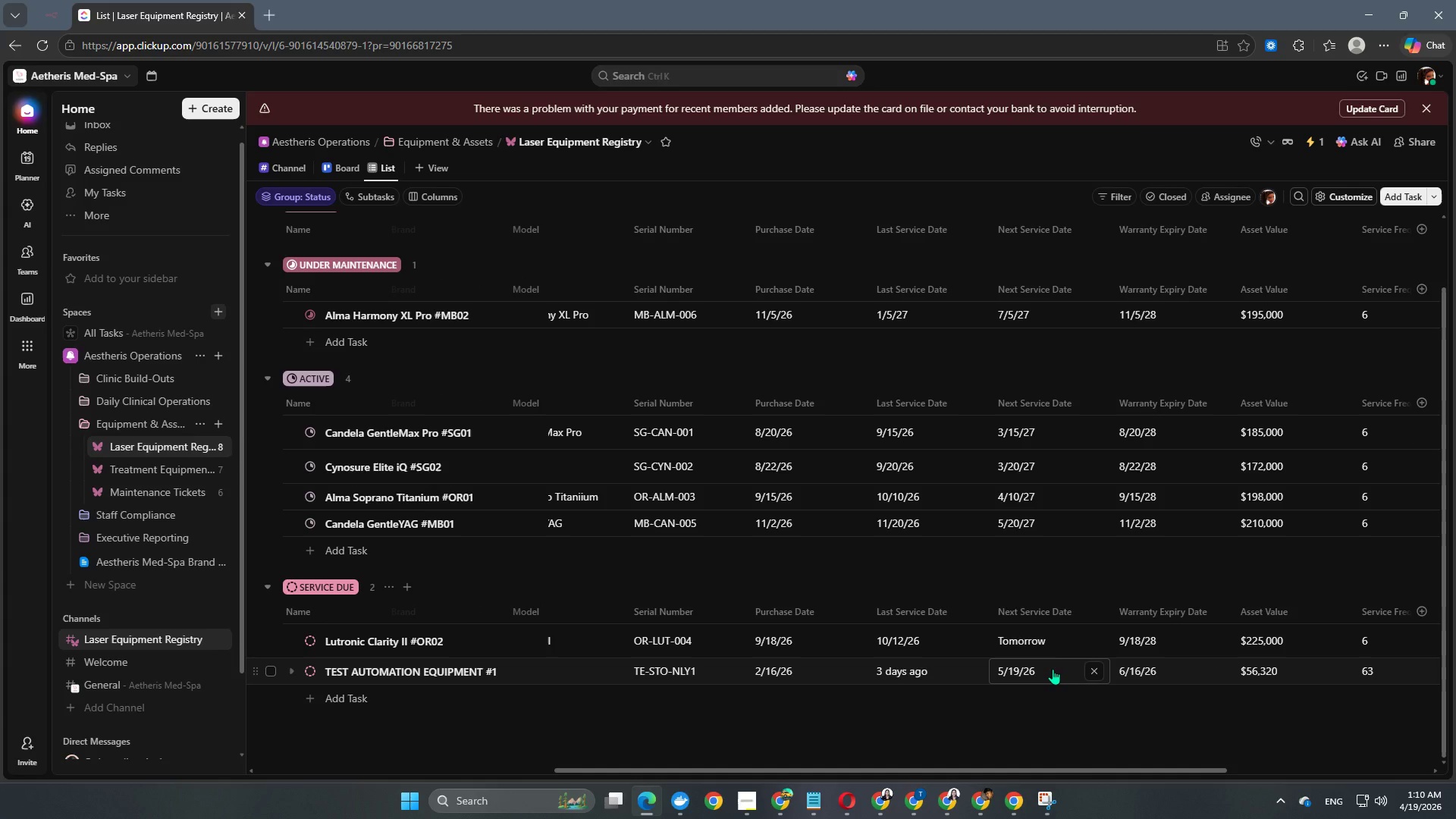 
left_click([1050, 669])
 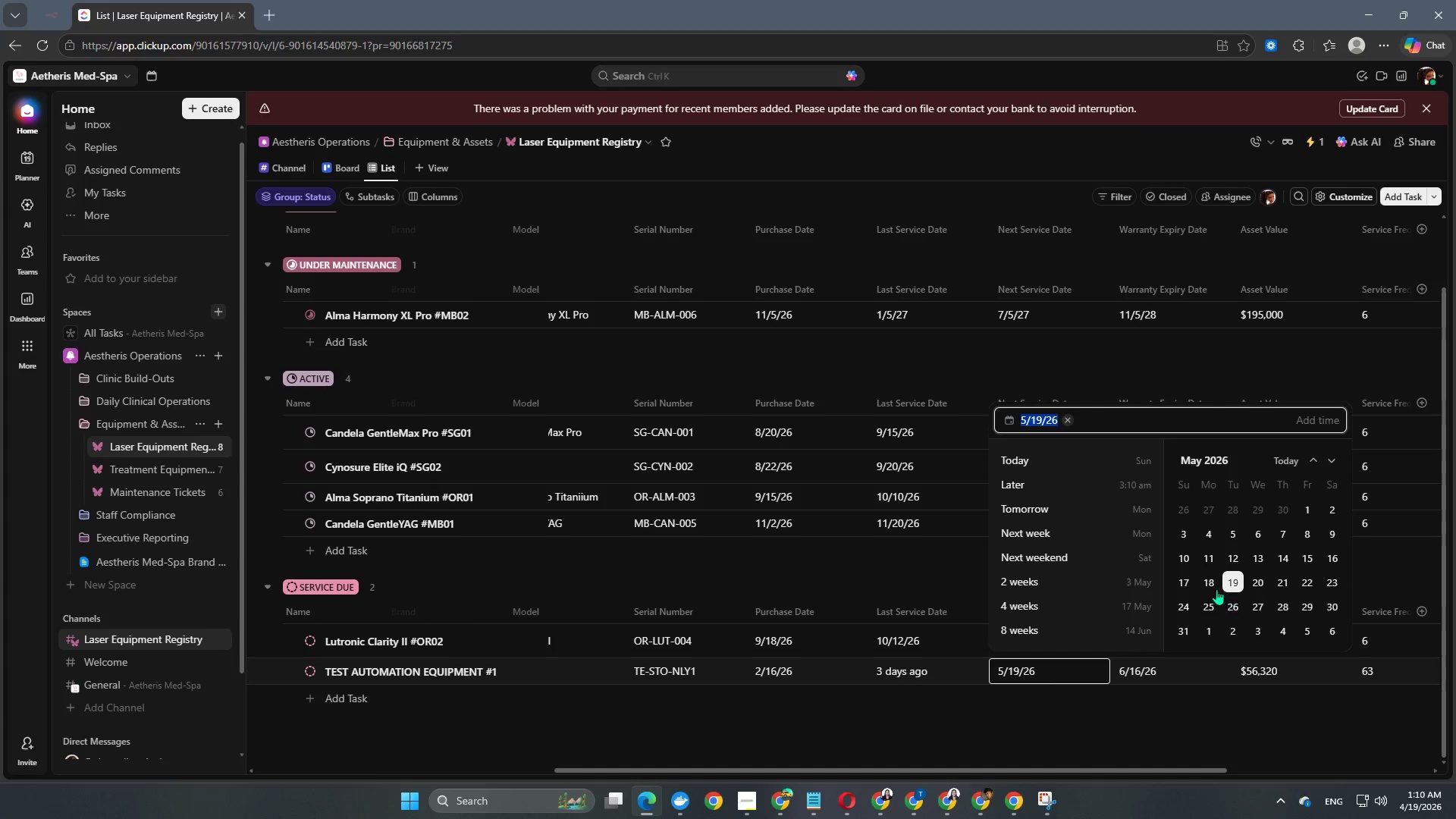 
left_click([1210, 581])
 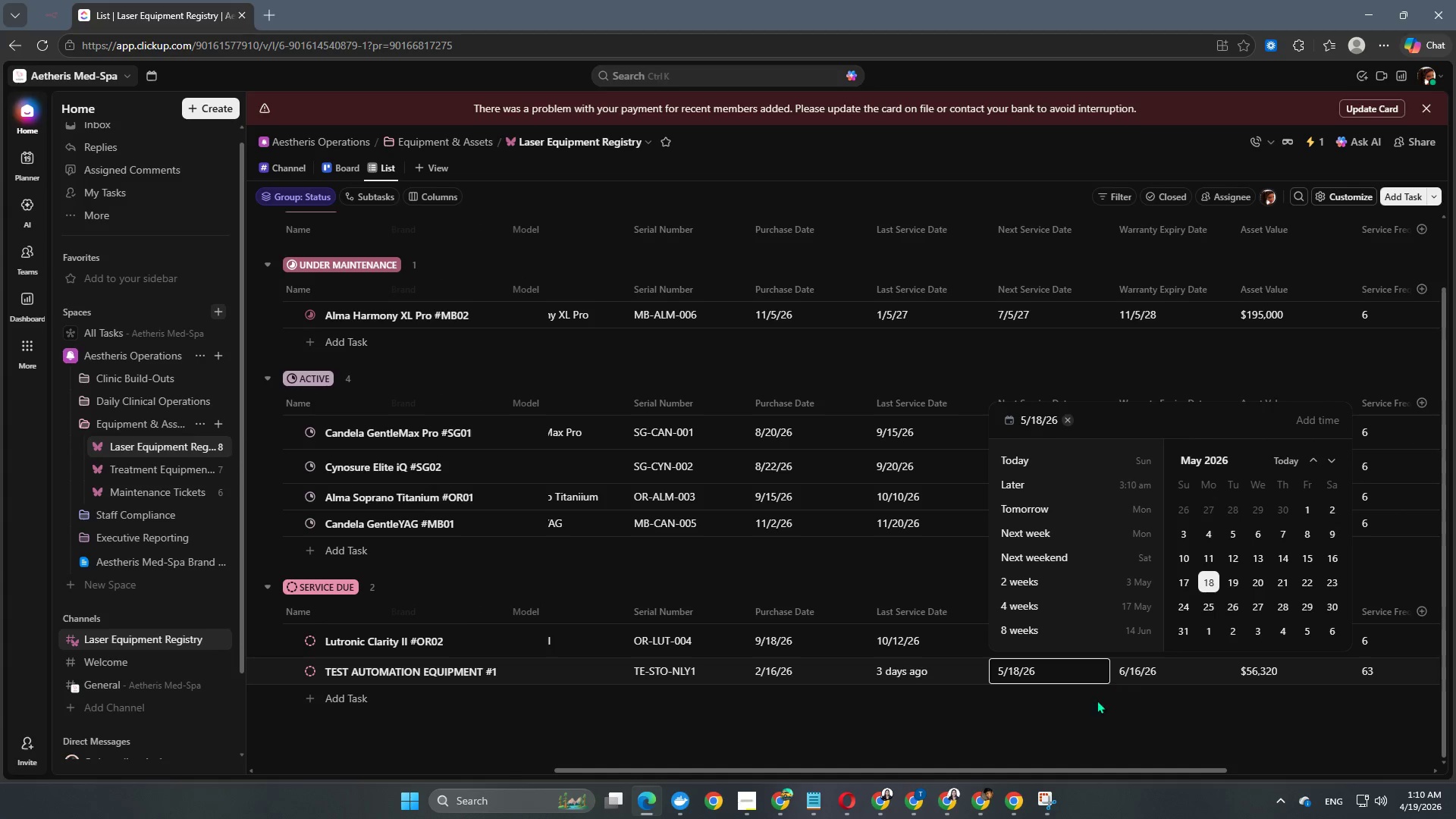 
left_click([1090, 712])
 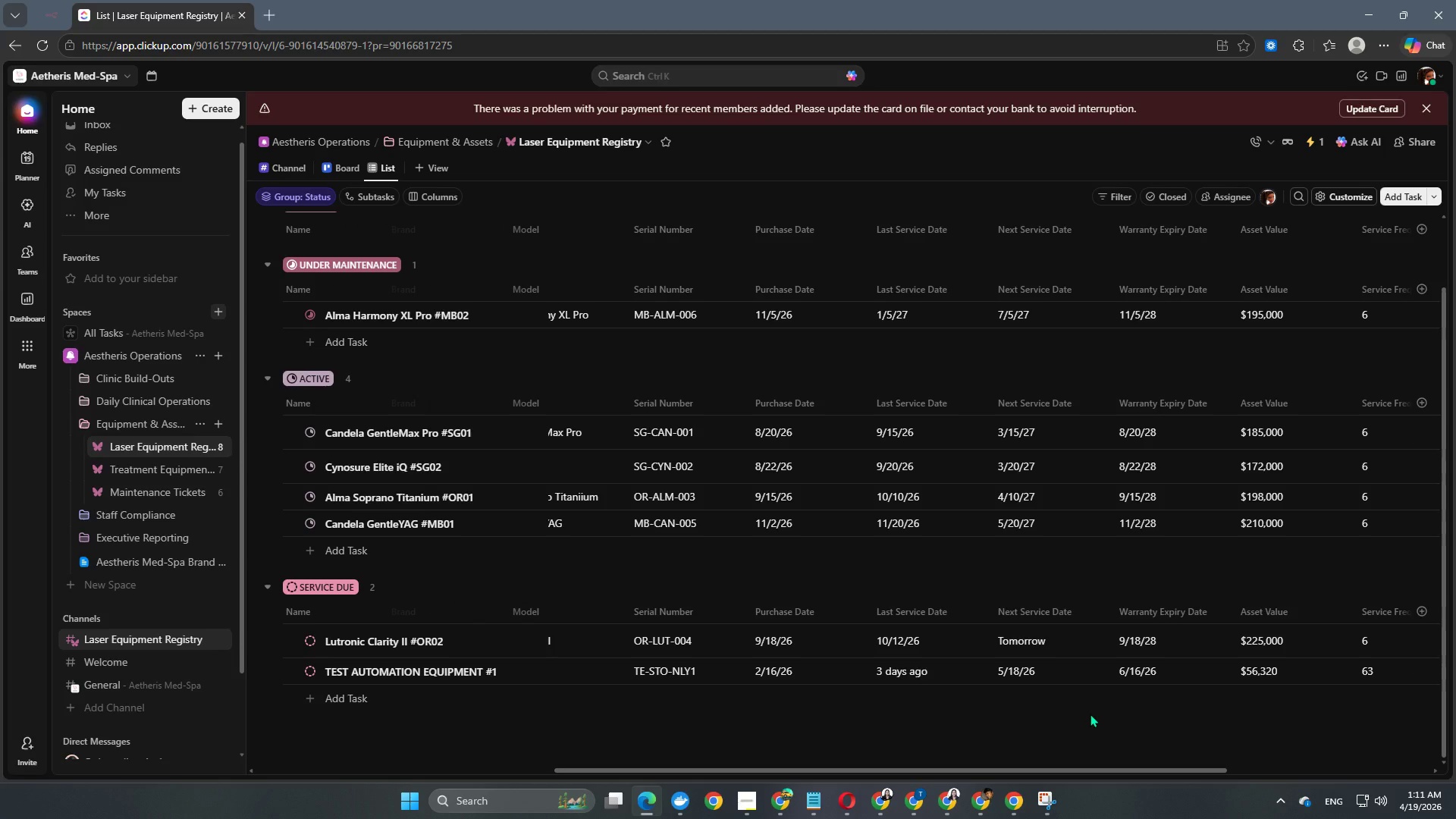 
wait(25.22)
 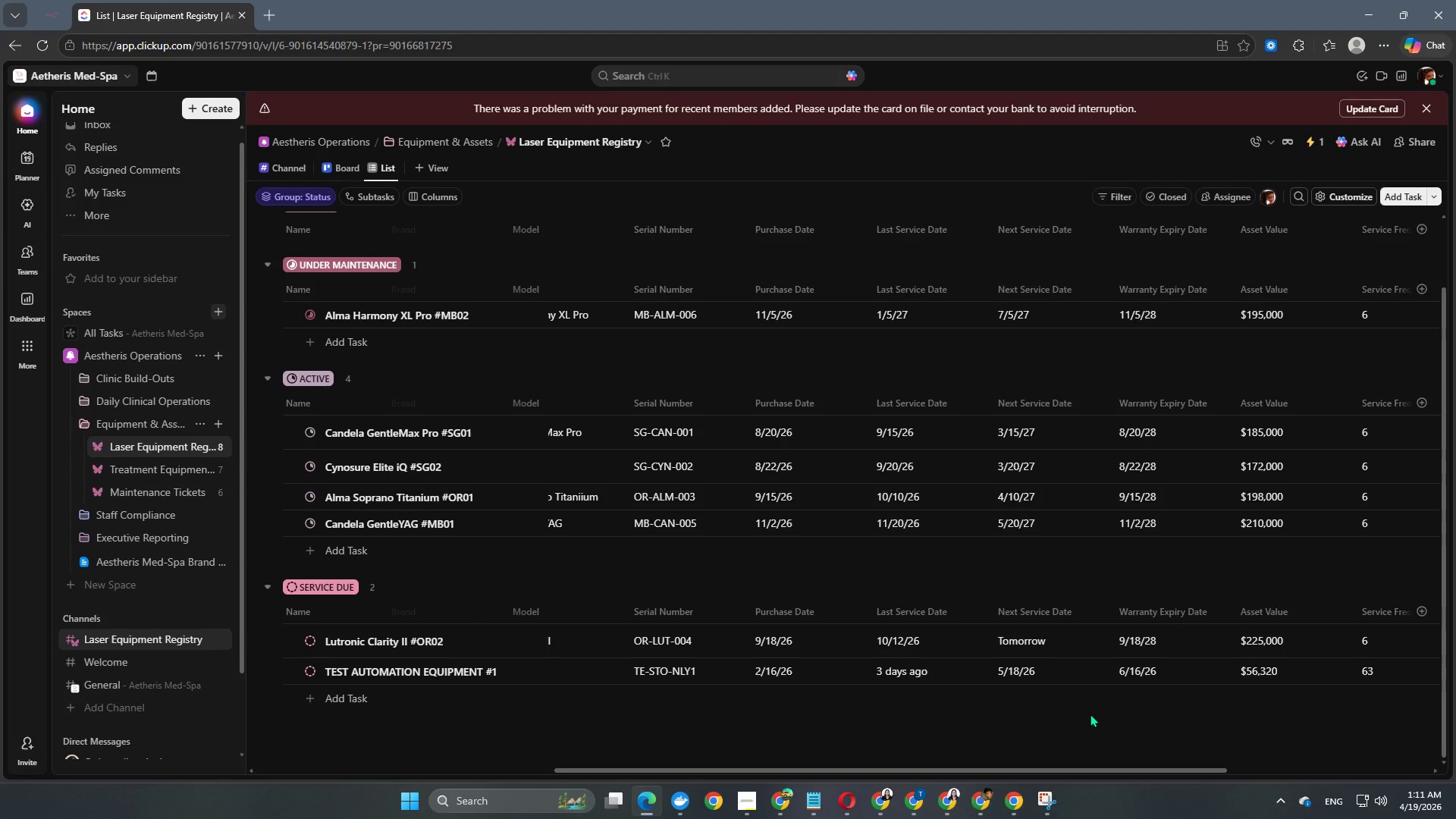 
left_click([1021, 672])
 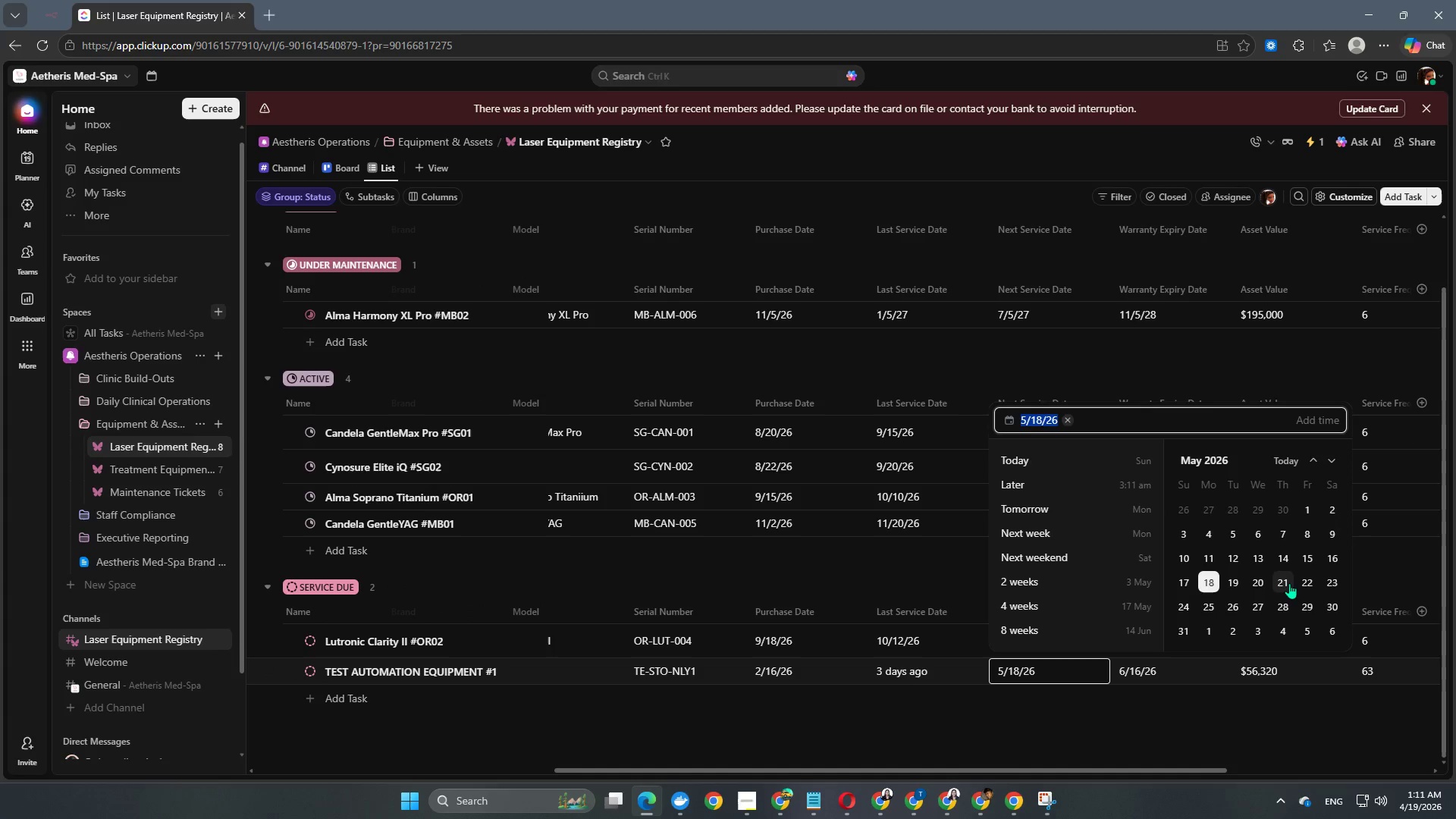 
left_click([1285, 582])
 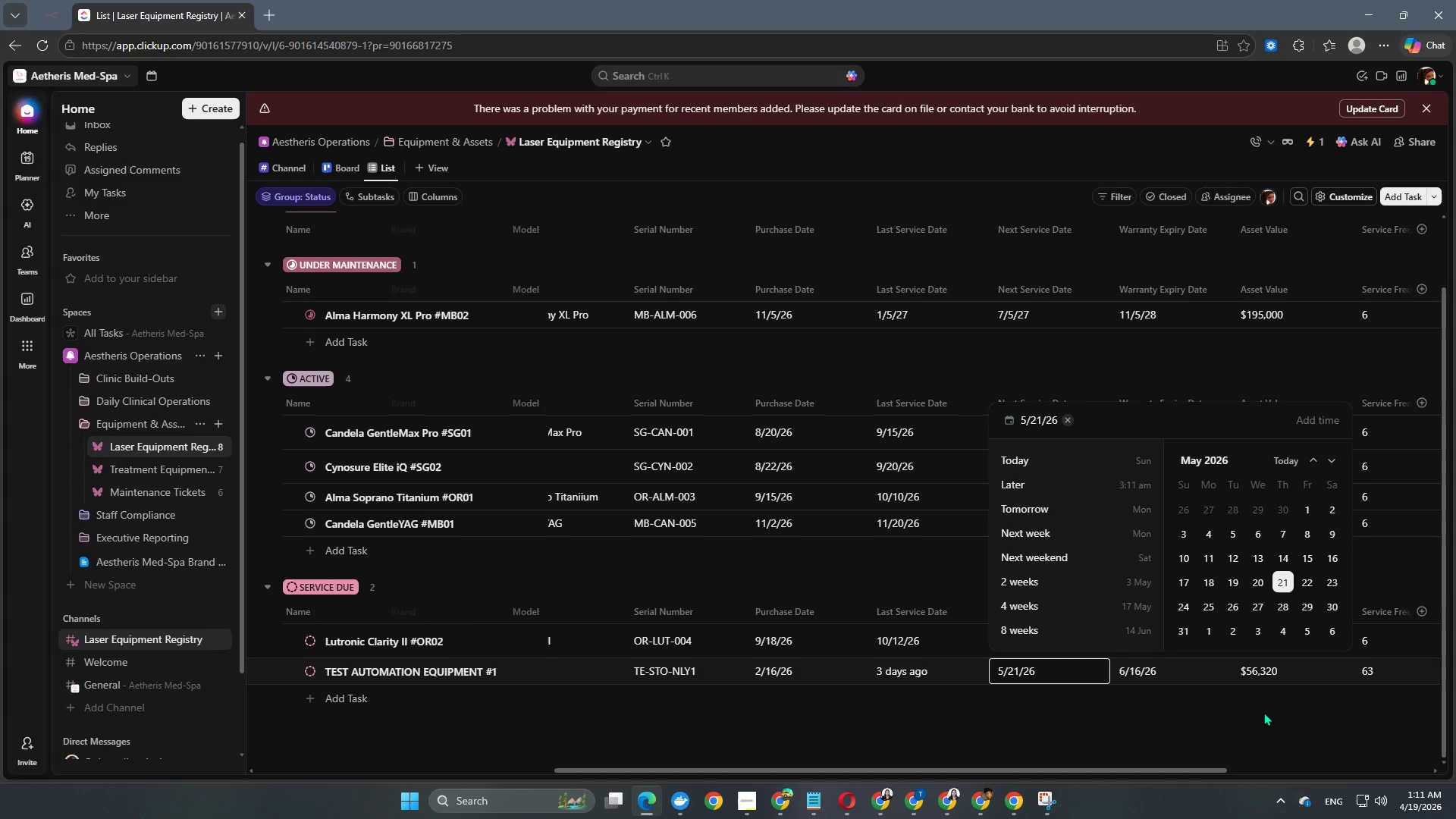 
key(NumpadEnter)
 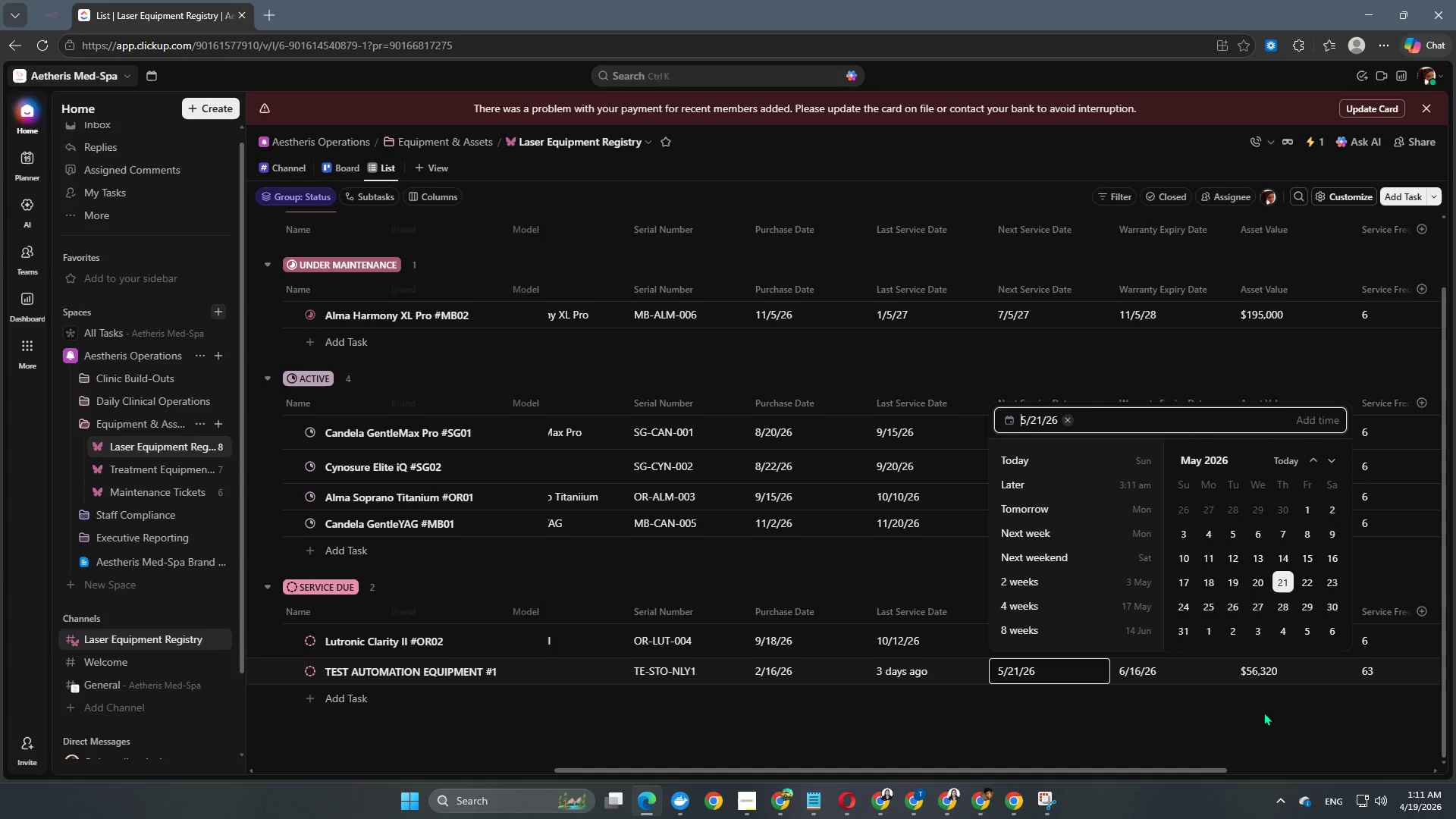 
left_click([1263, 713])
 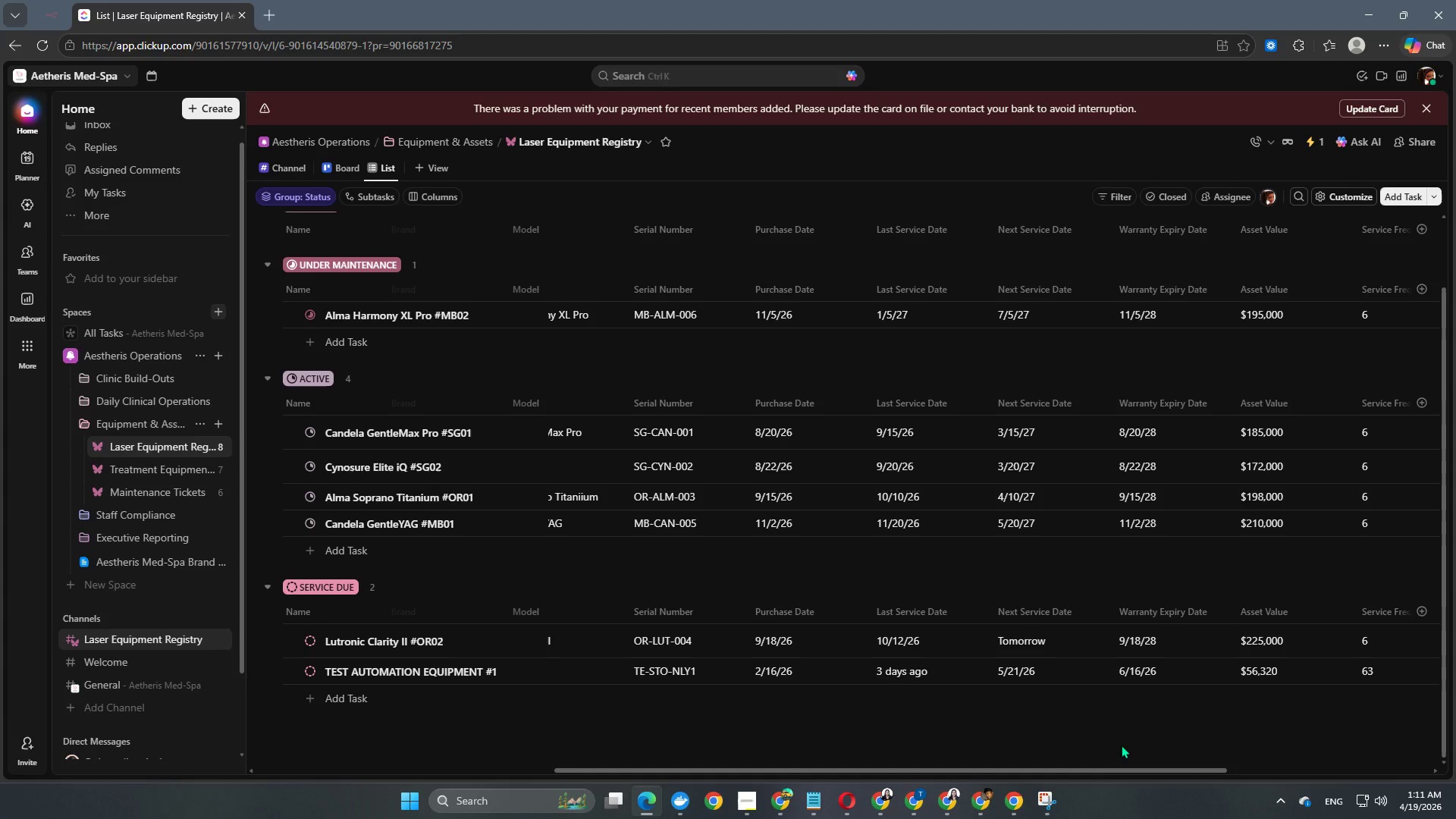 
wait(6.75)
 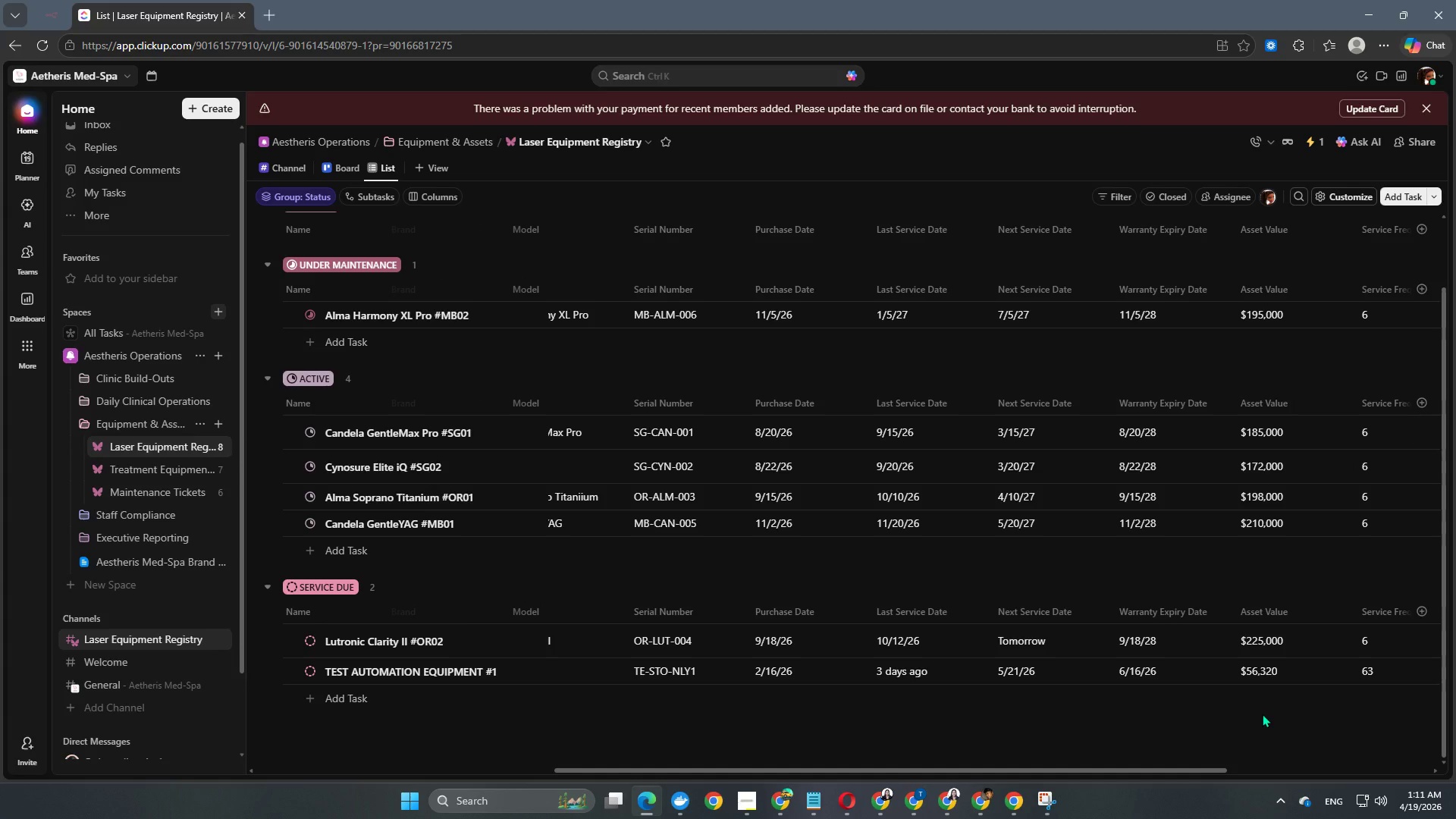 
left_click([1318, 144])
 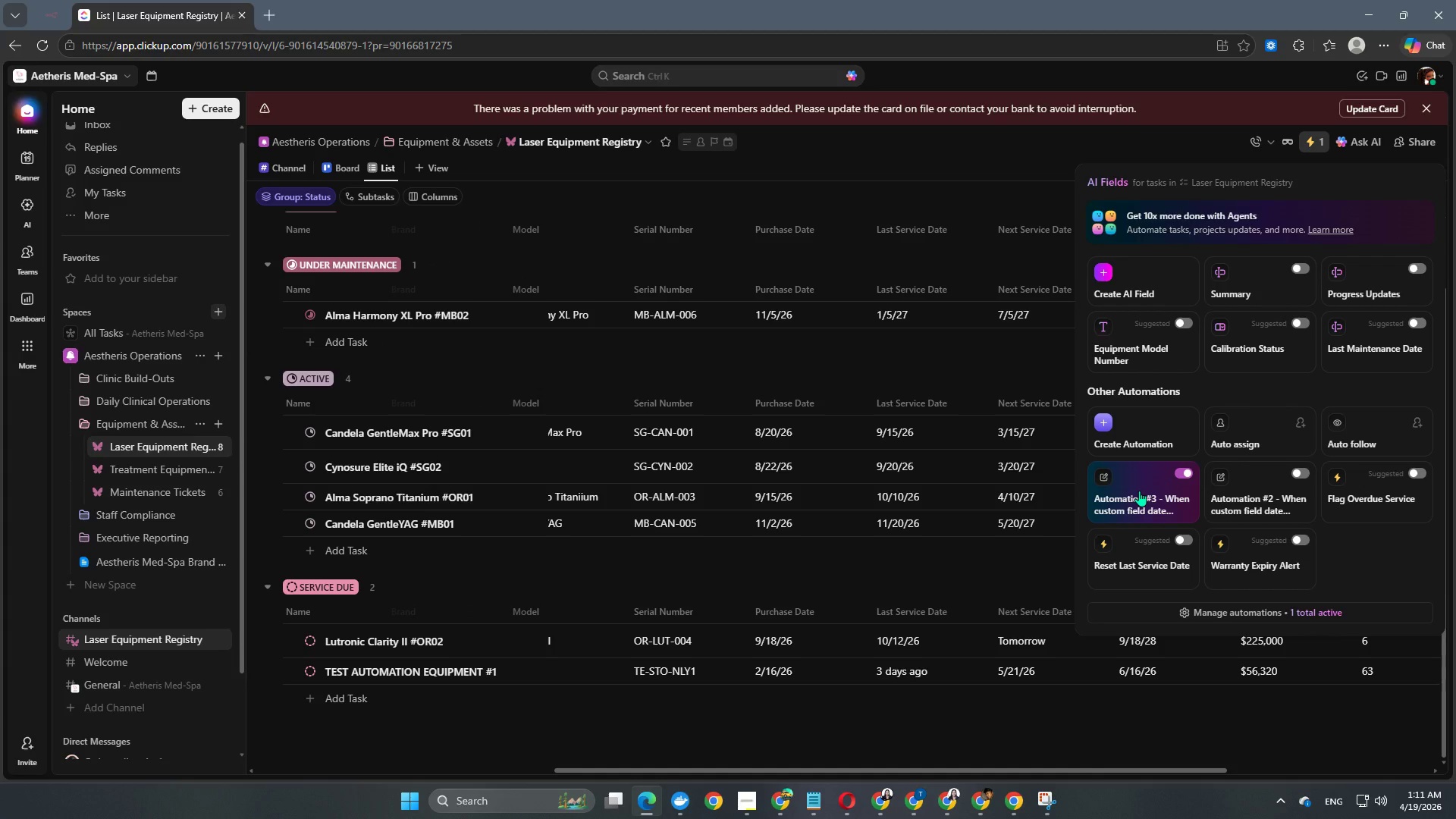 
left_click([1137, 485])
 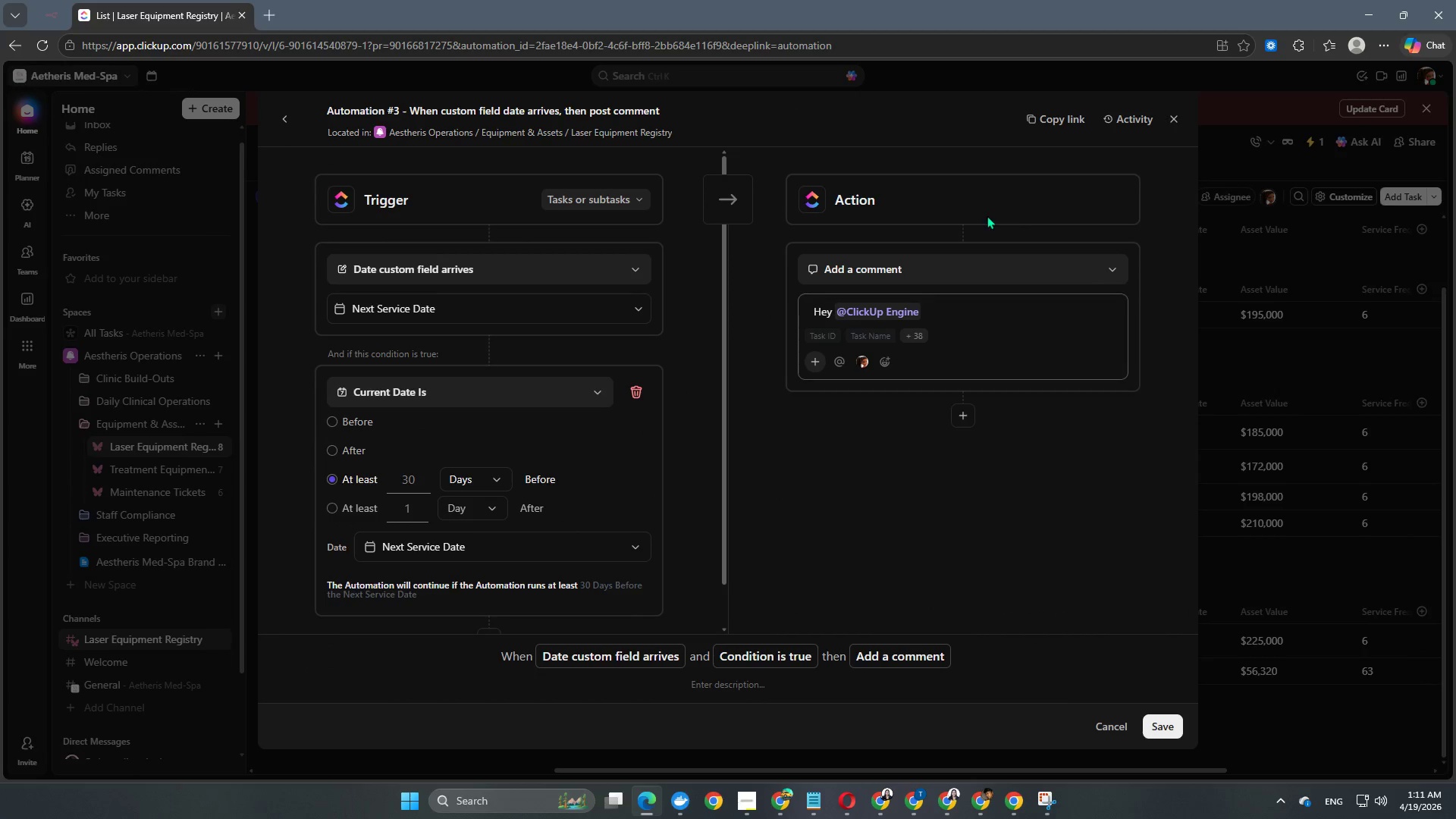 
left_click([291, 122])
 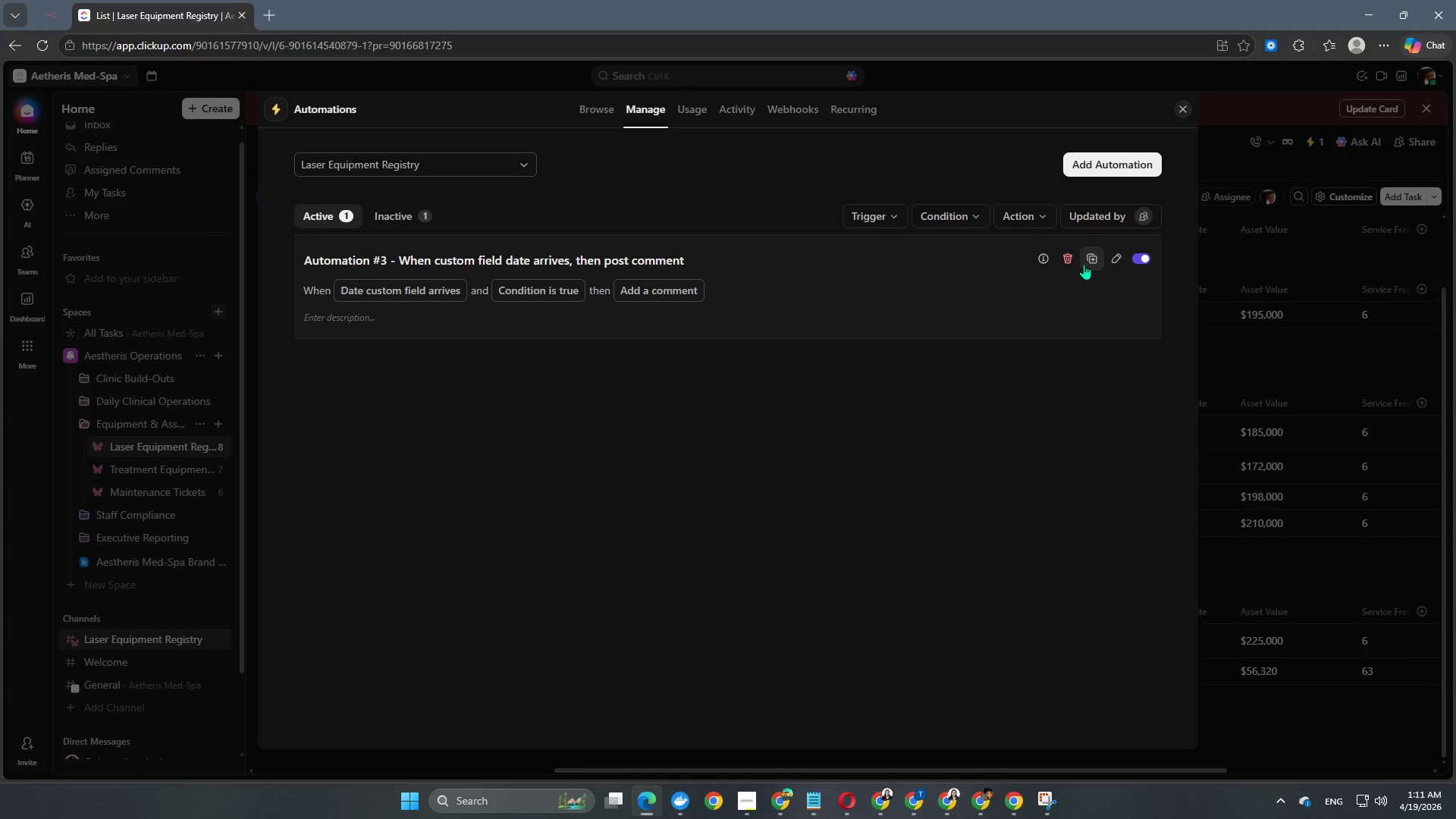 
left_click([1074, 259])
 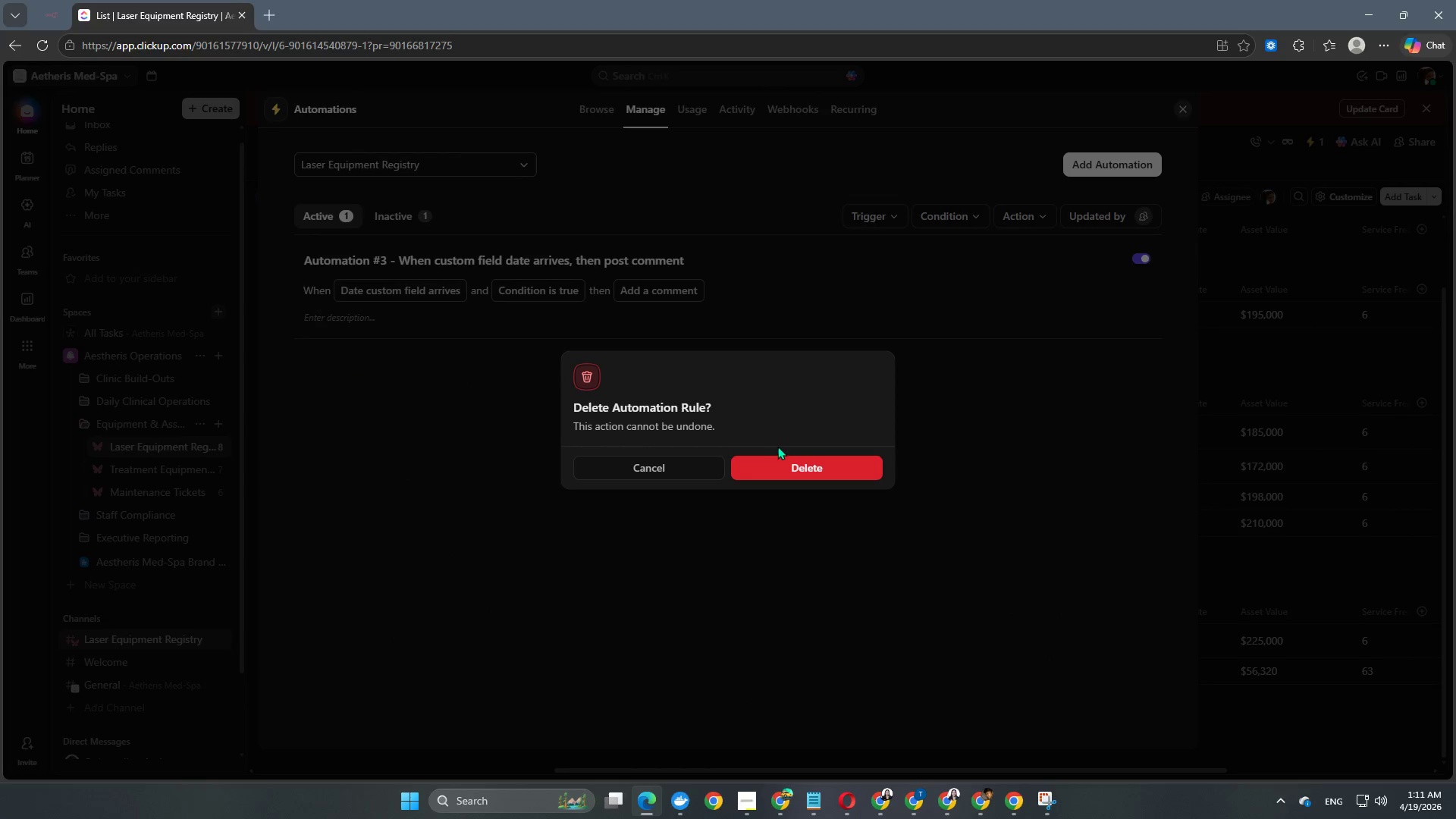 
left_click([783, 465])
 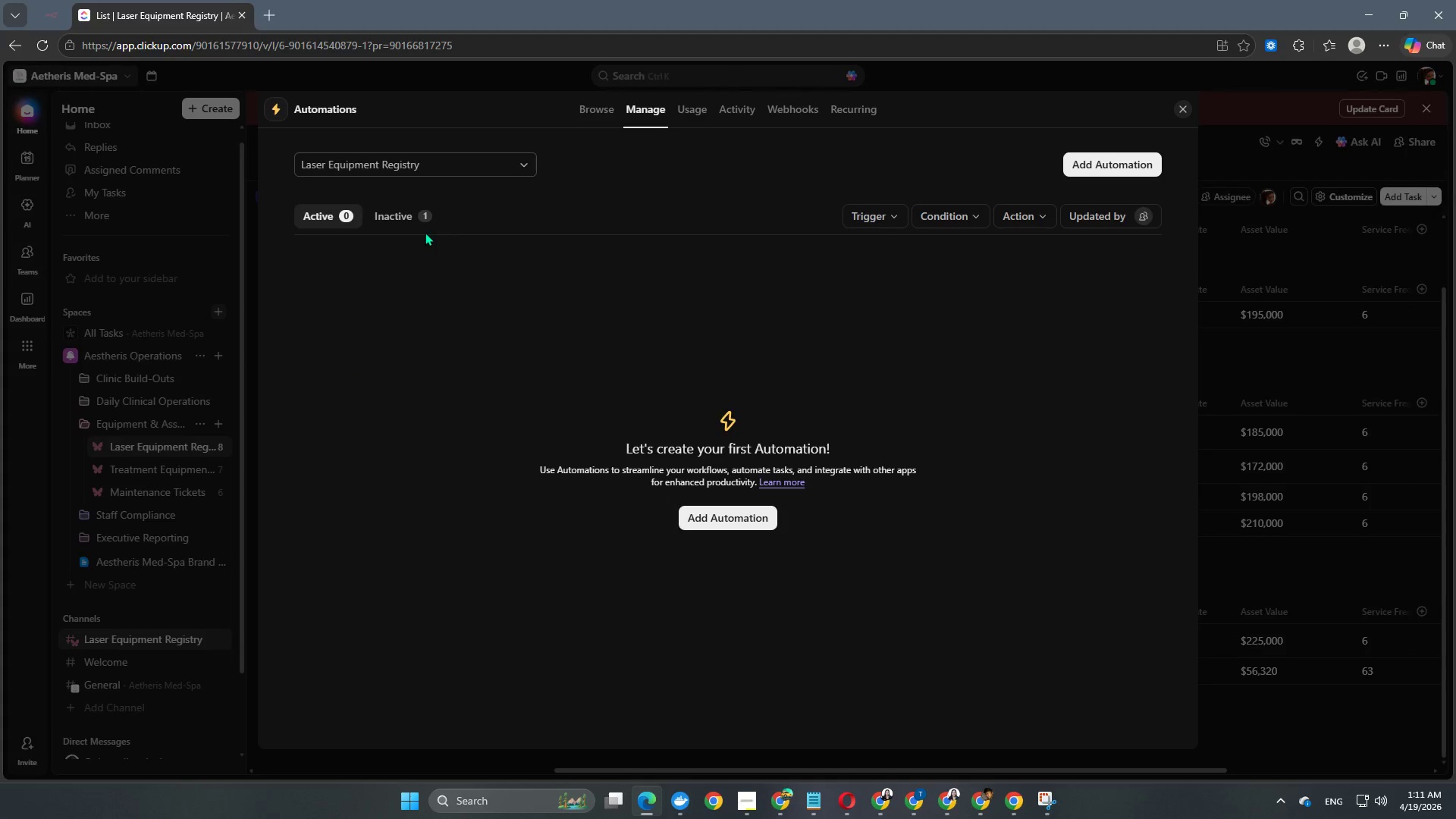 
left_click([406, 219])
 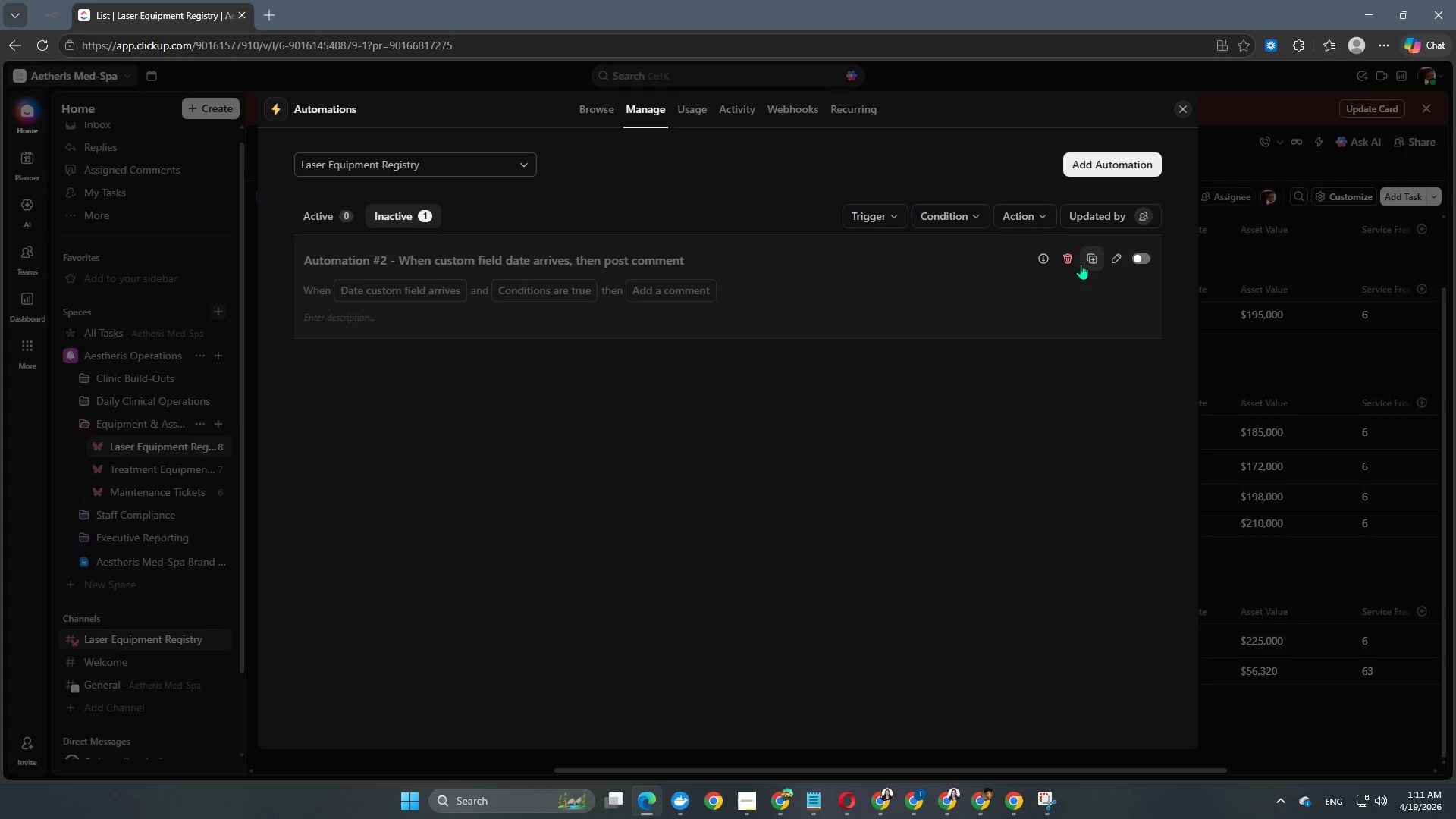 
left_click([1072, 262])
 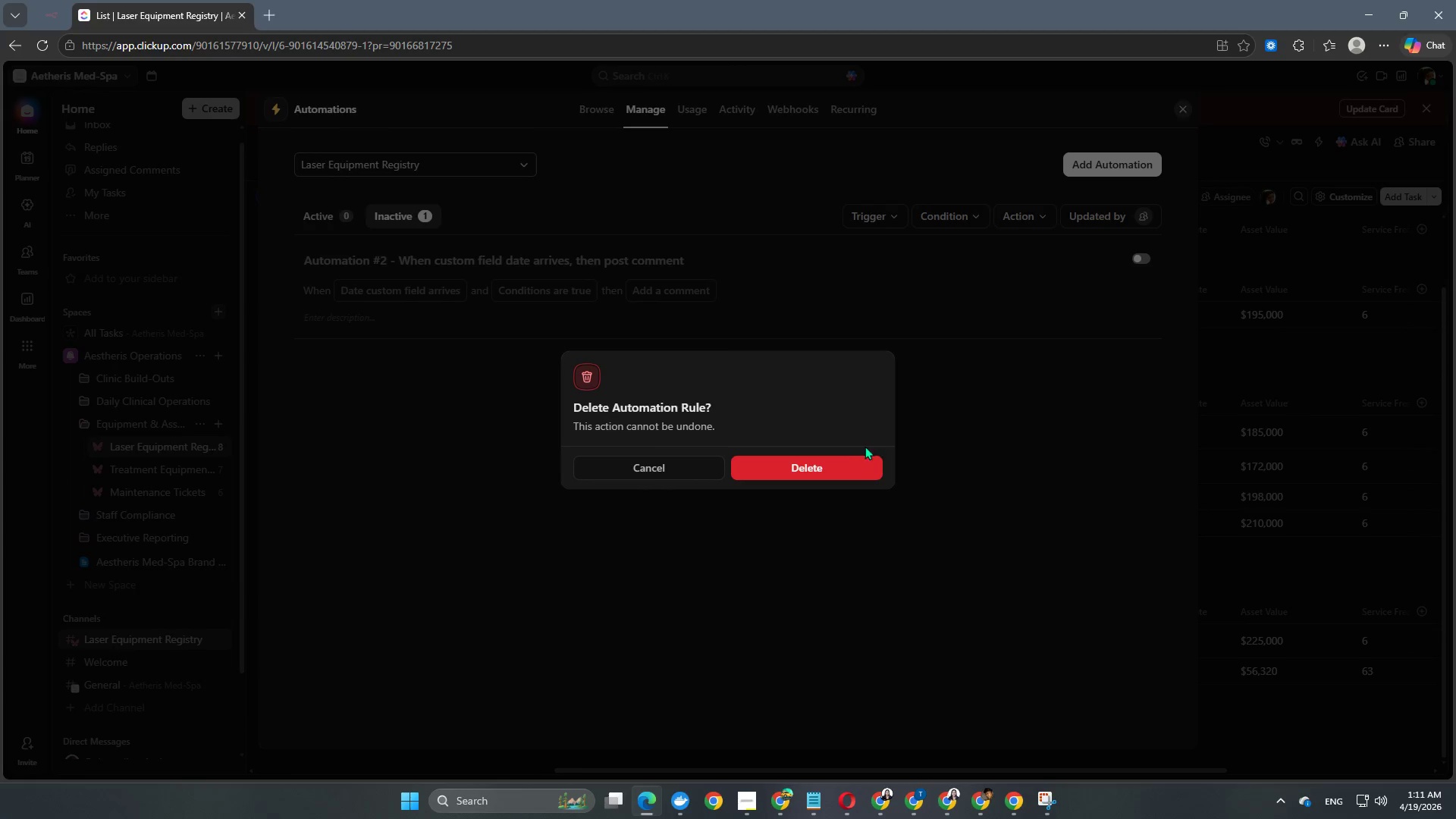 
left_click([833, 472])
 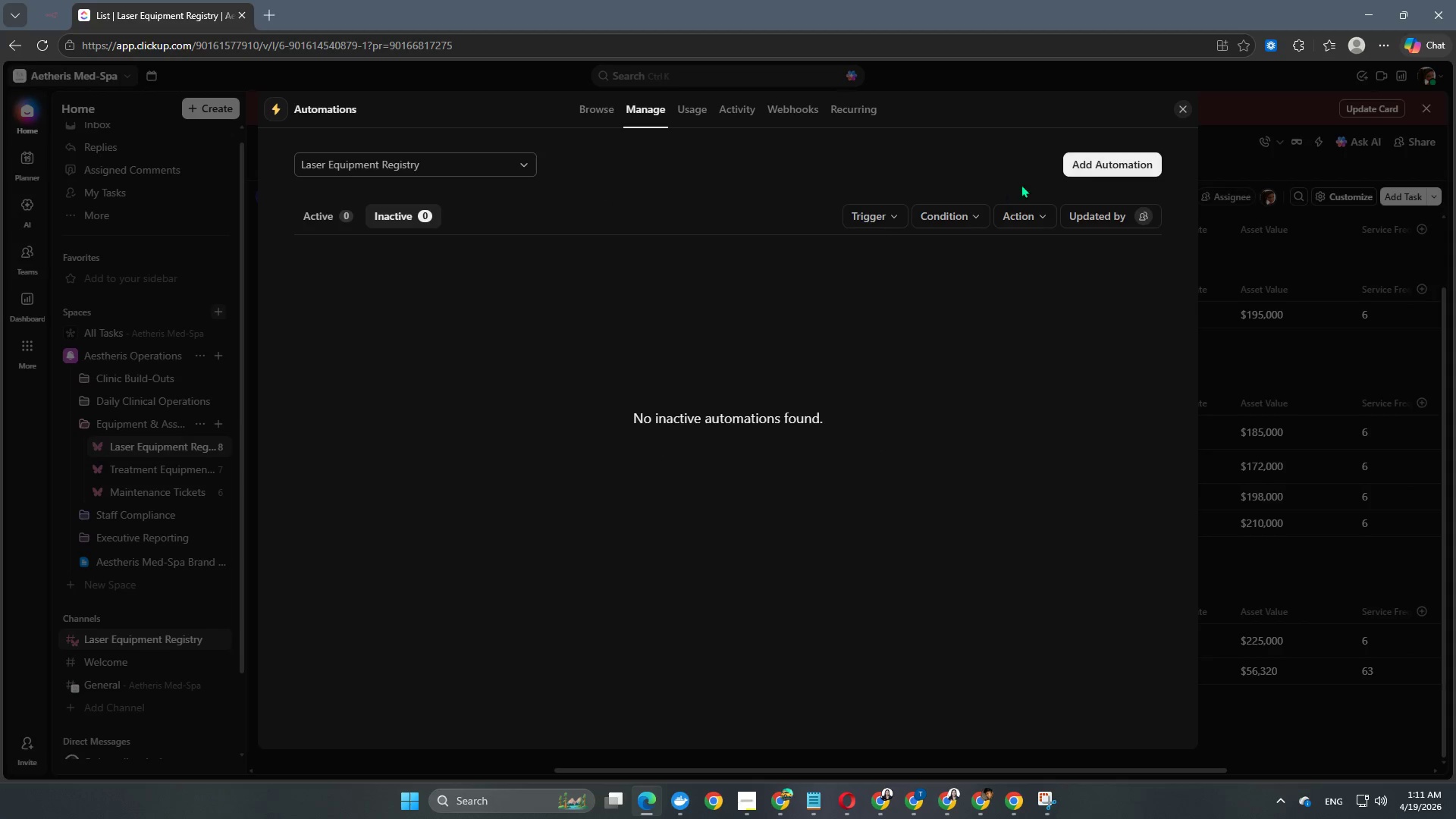 
left_click([1129, 156])
 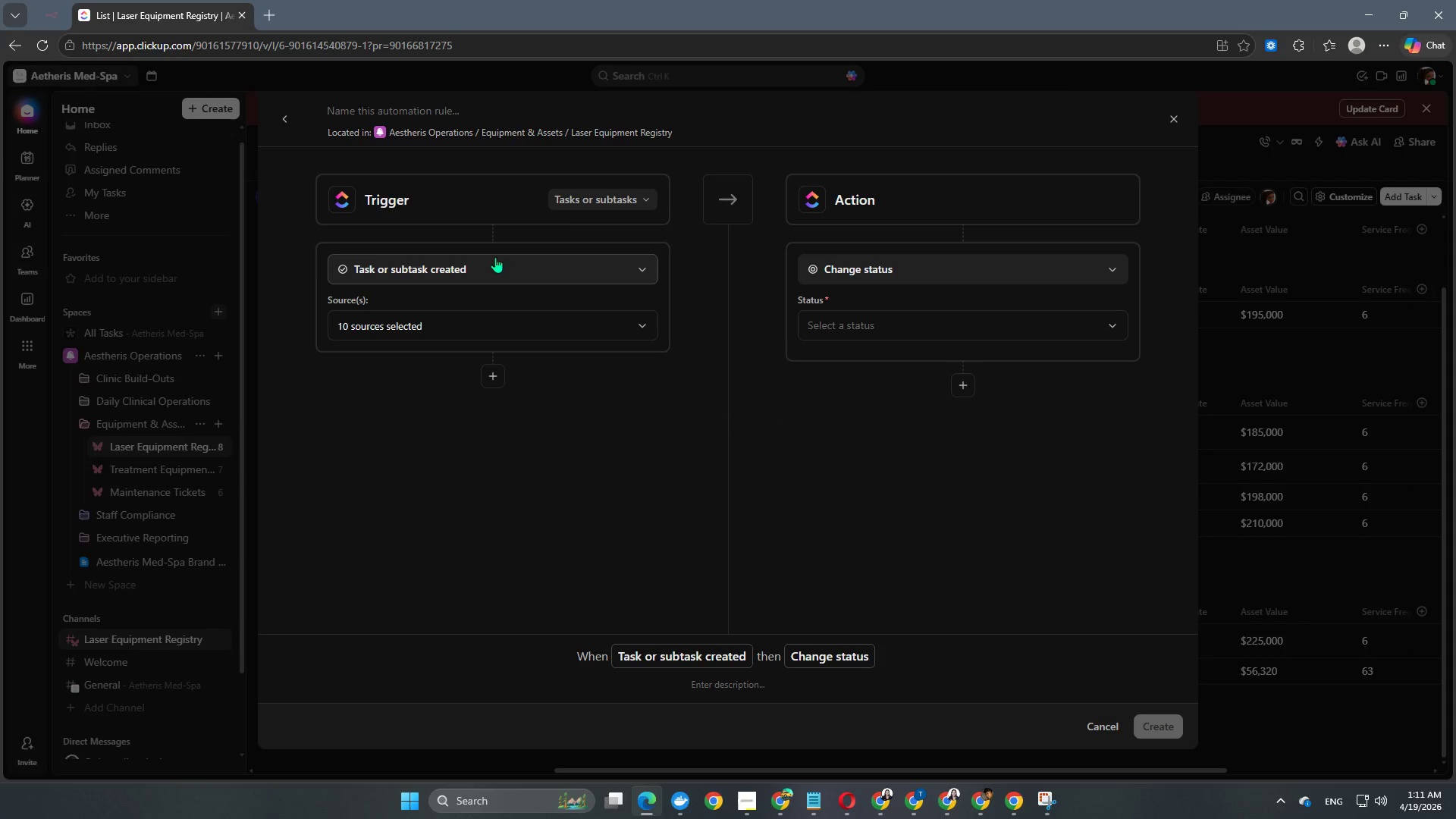 
left_click([578, 203])
 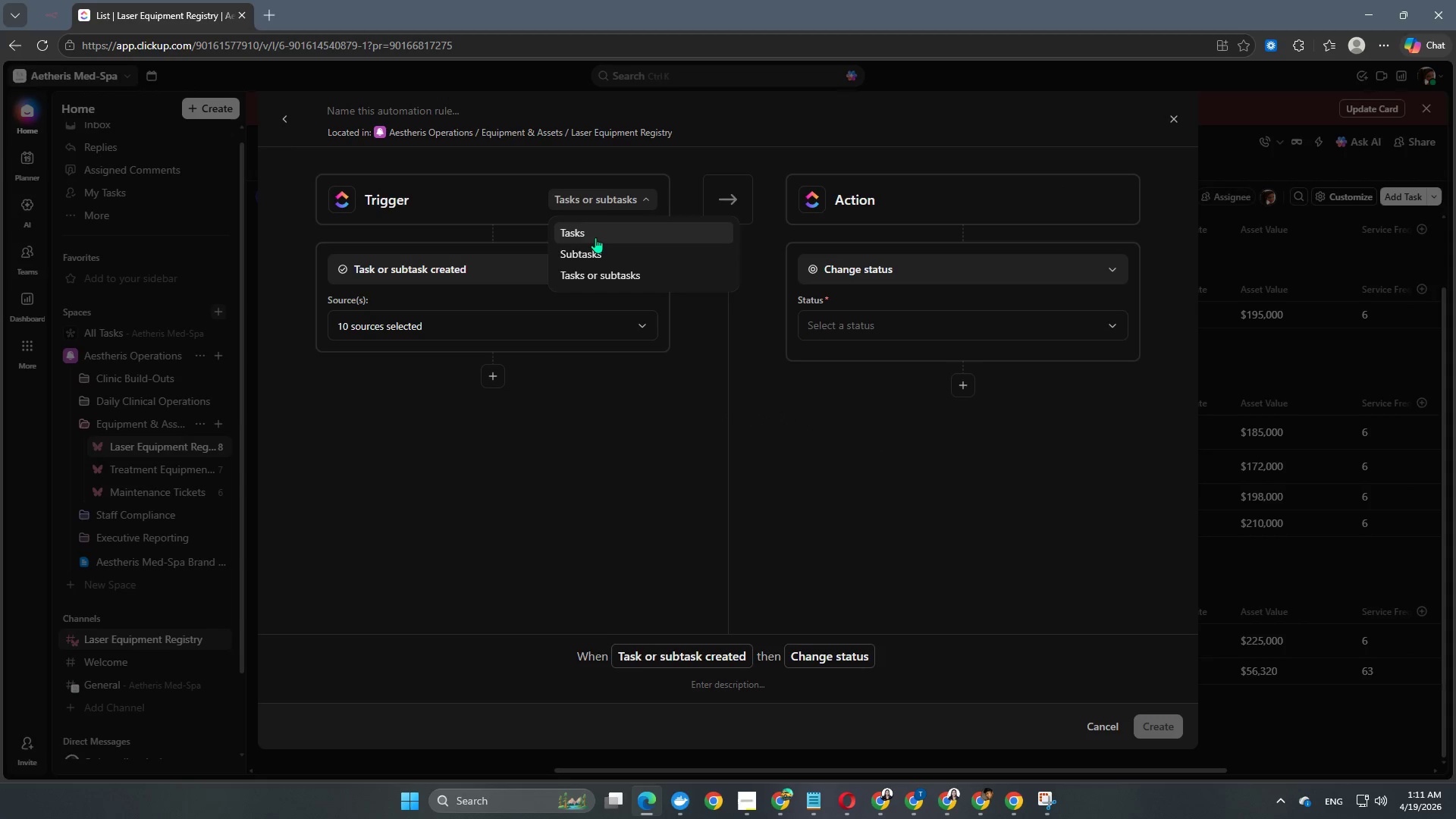 
left_click([595, 237])
 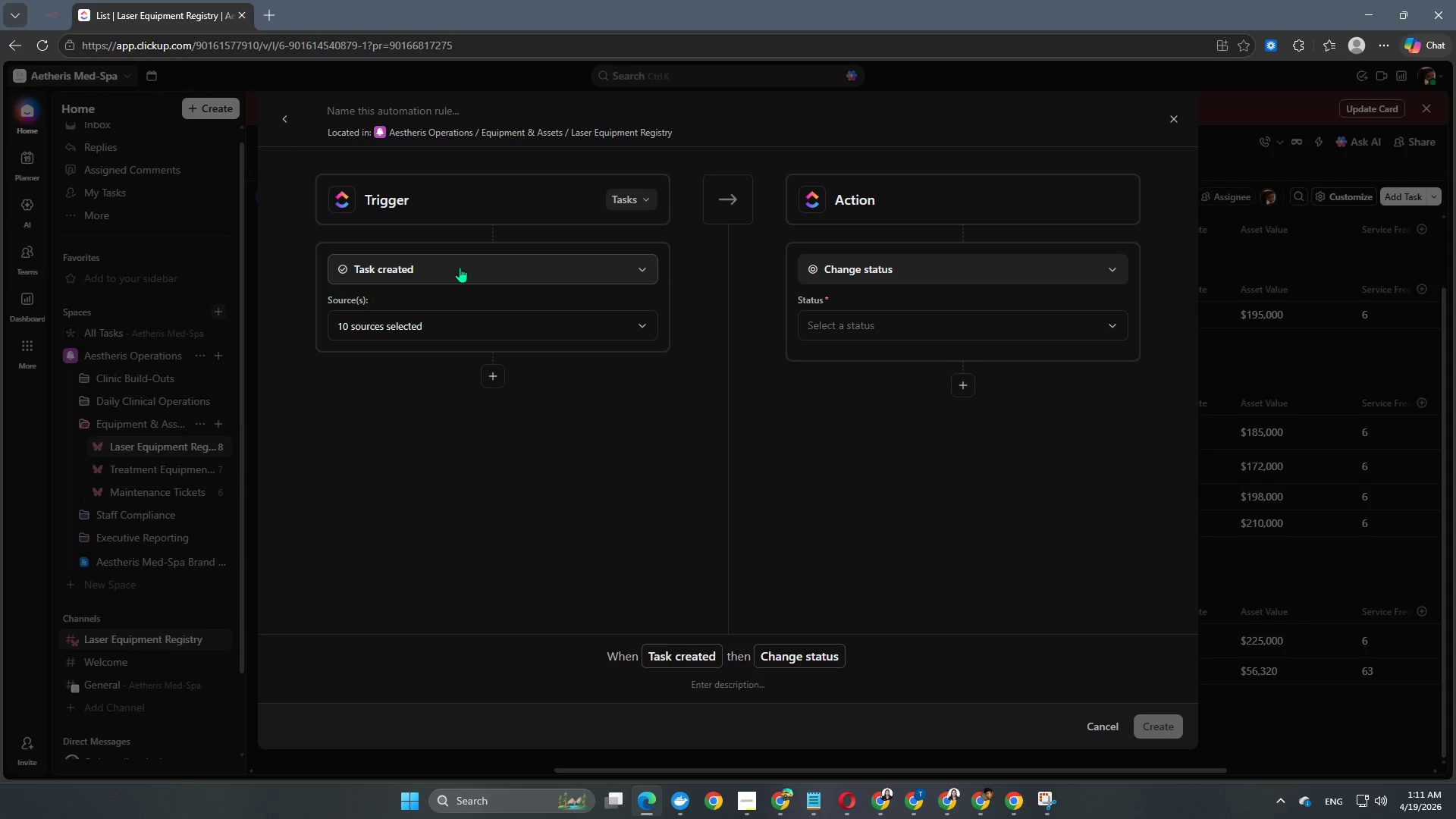 
left_click([454, 270])
 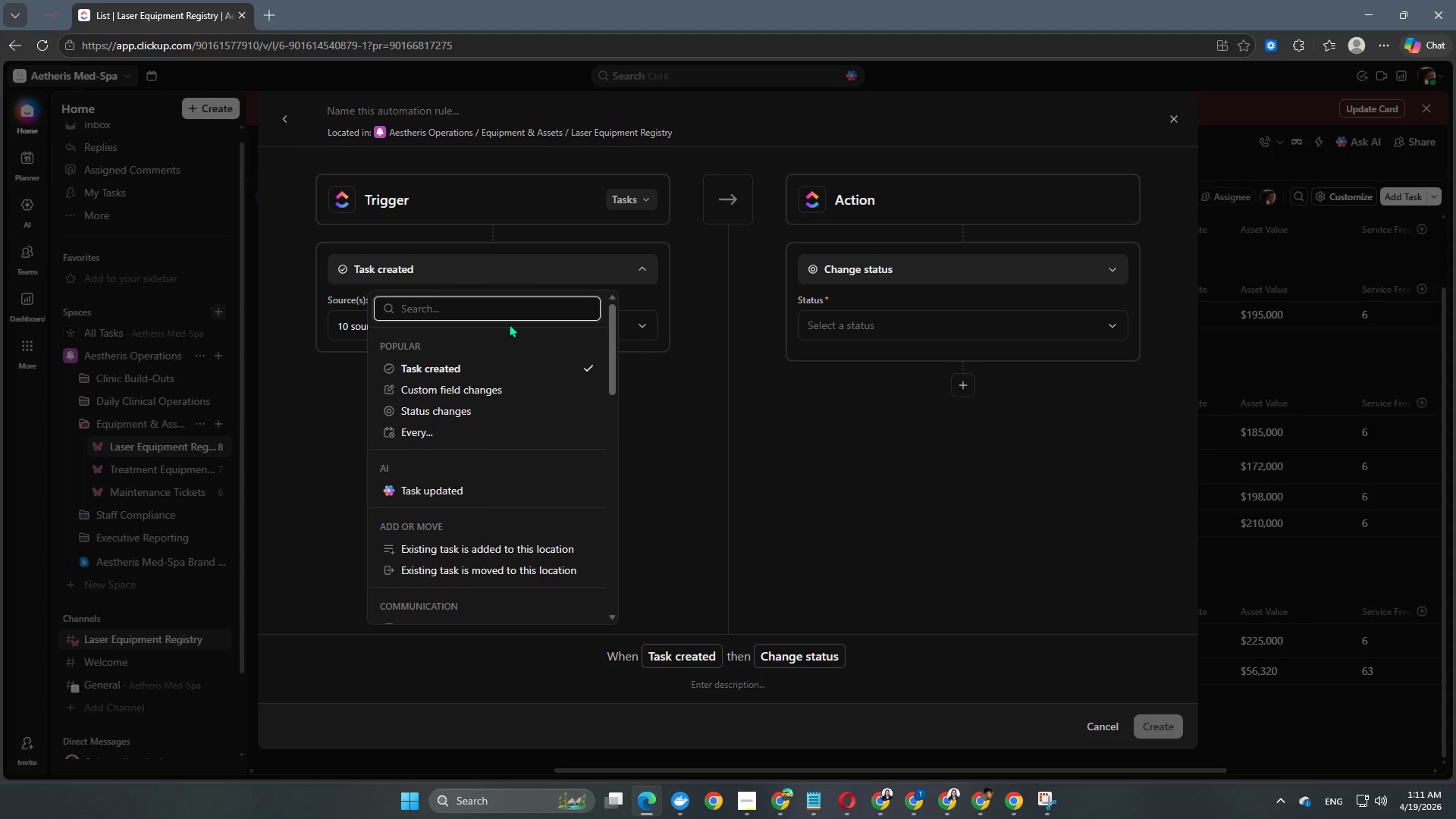 
type(da)
 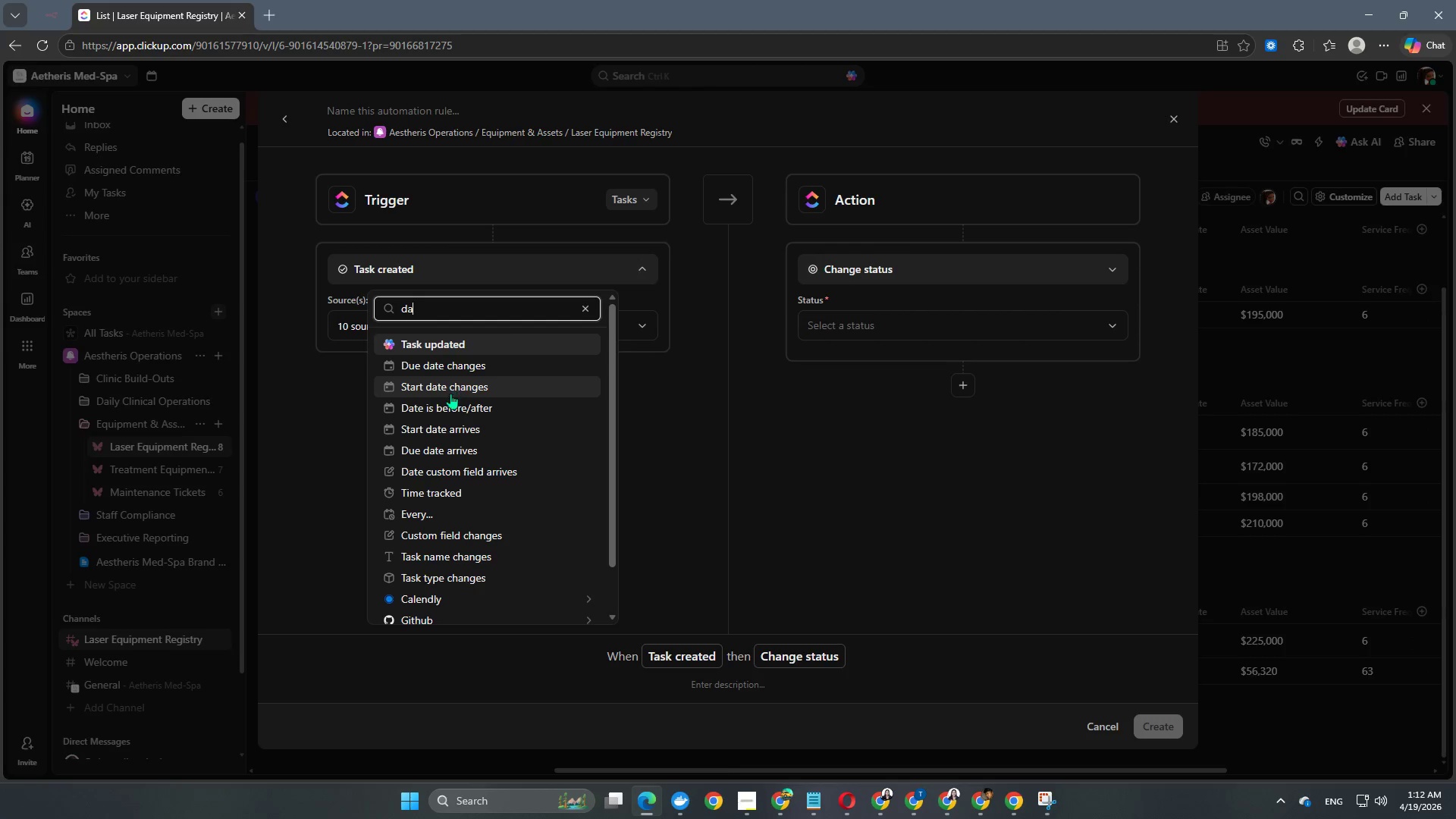 
left_click([450, 403])
 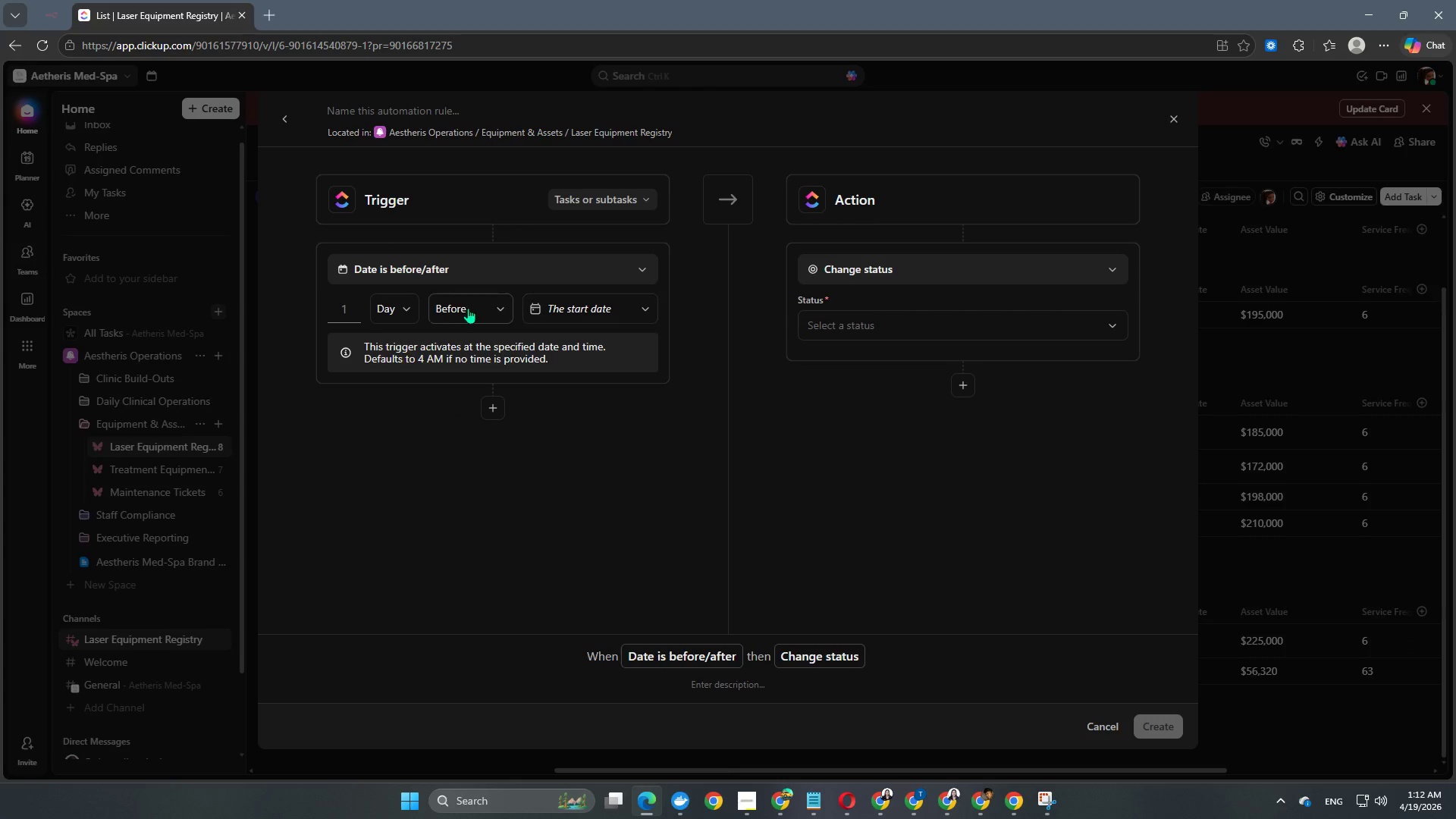 
left_click([354, 311])
 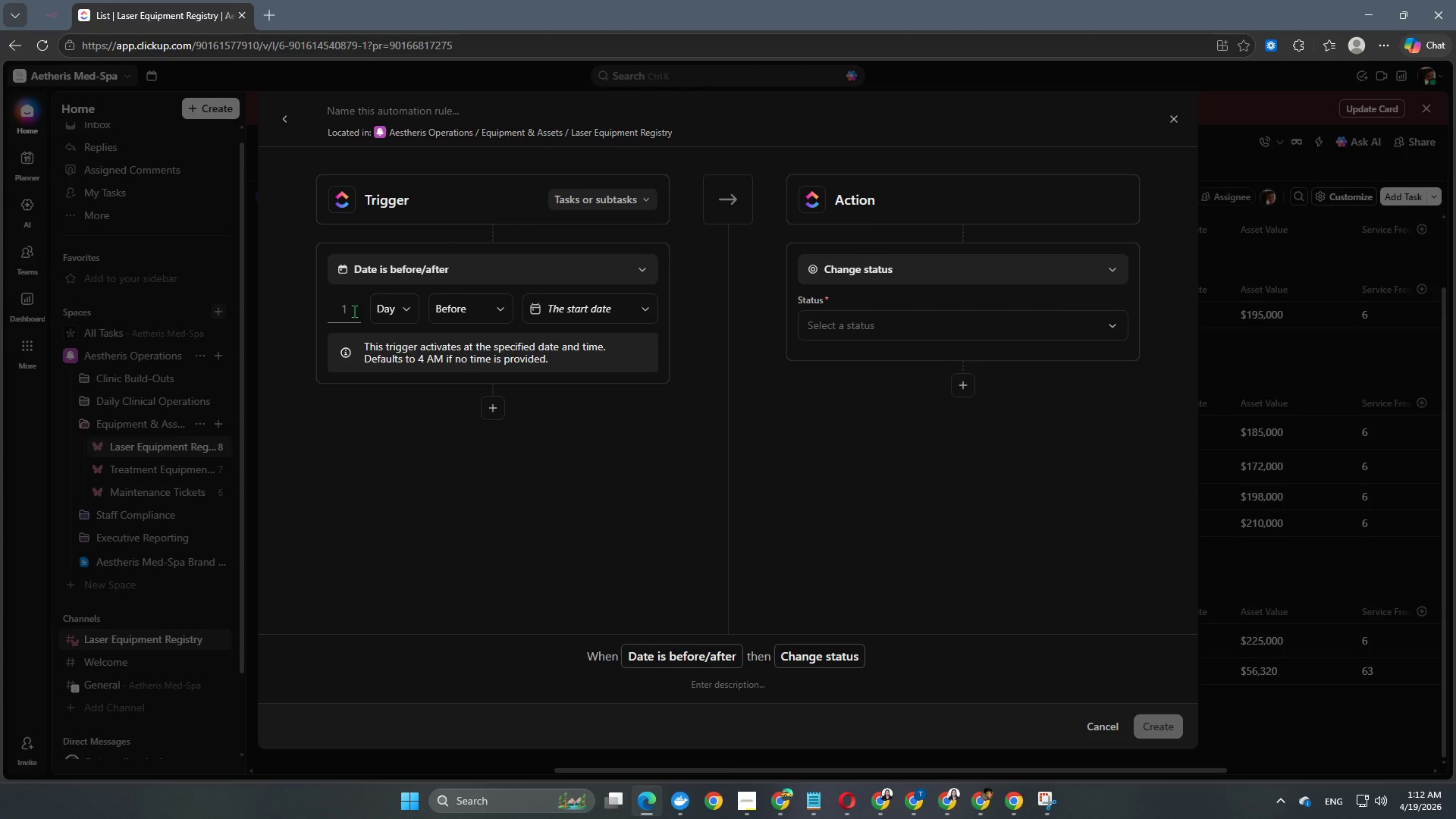 
key(Backspace)
 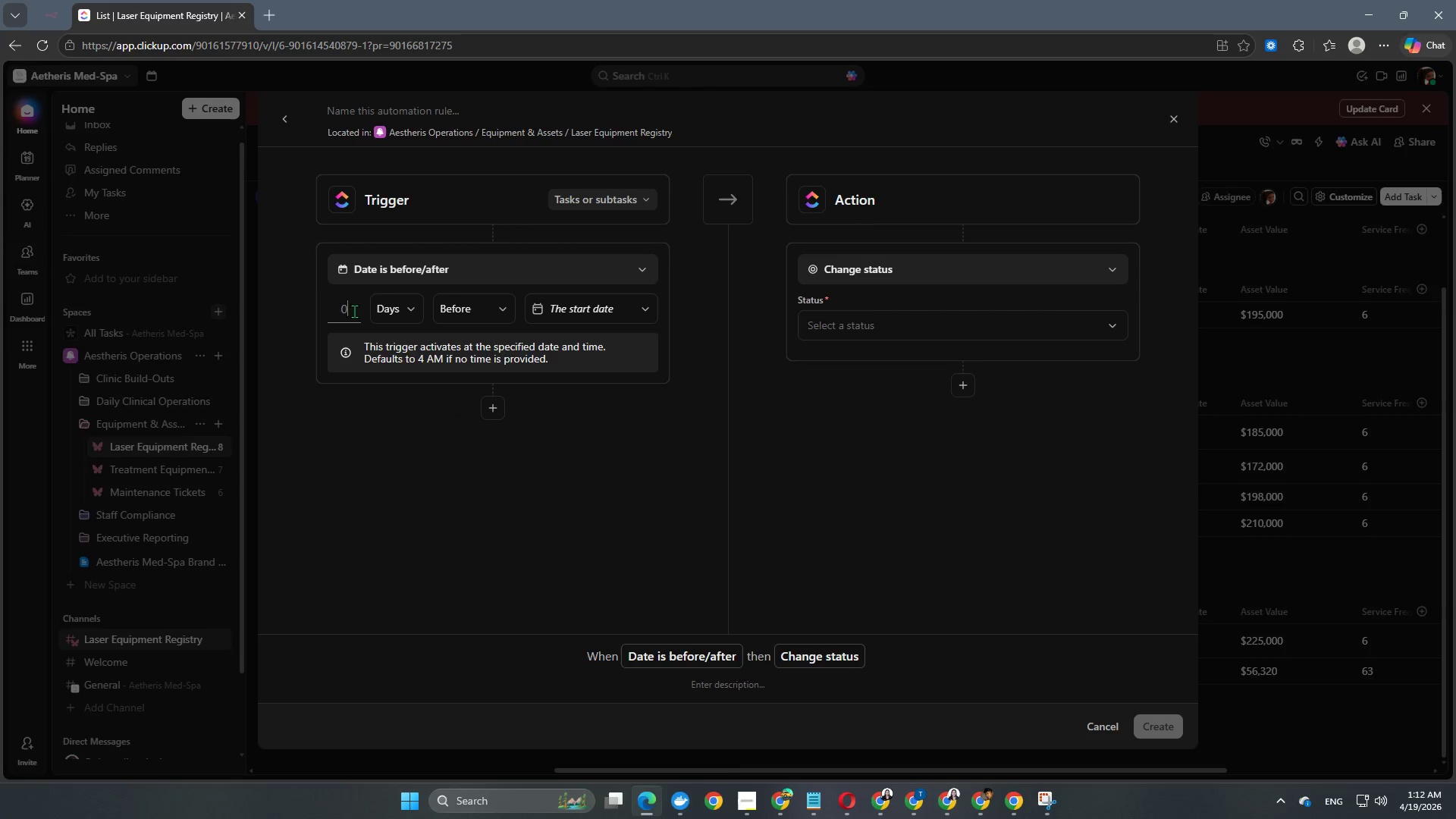 
key(Numpad3)
 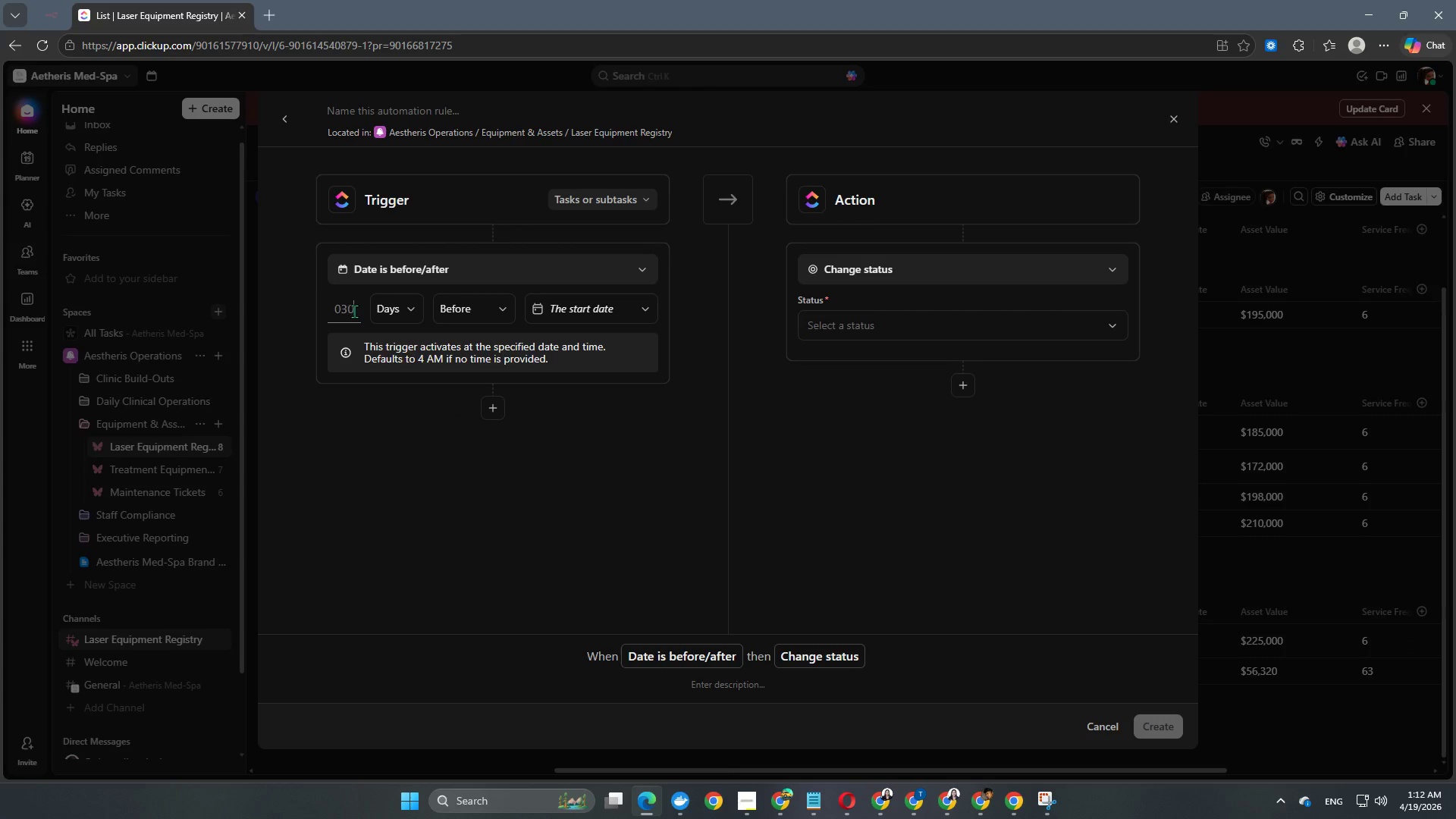 
key(Numpad0)
 